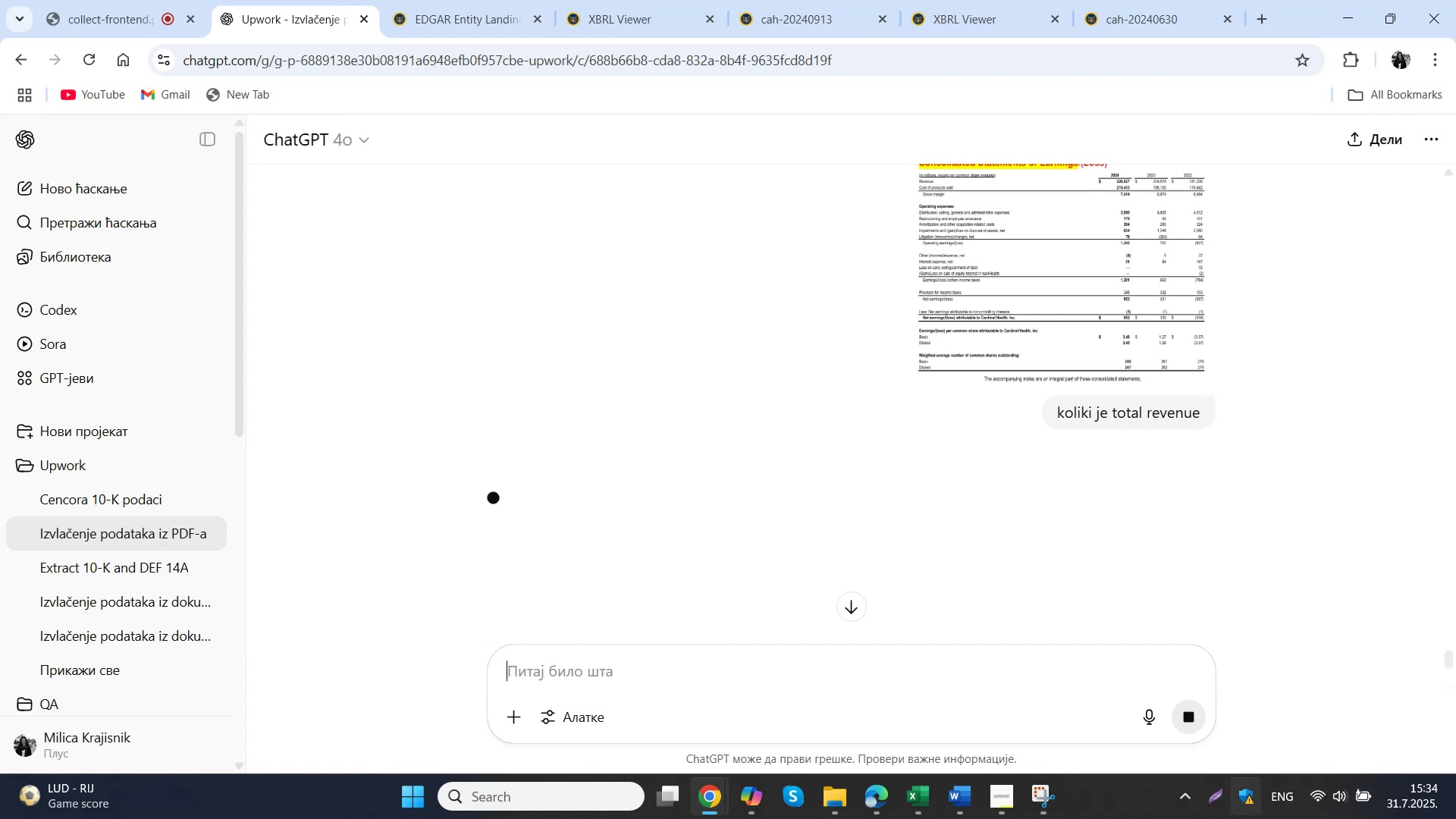 
left_click([871, 811])
 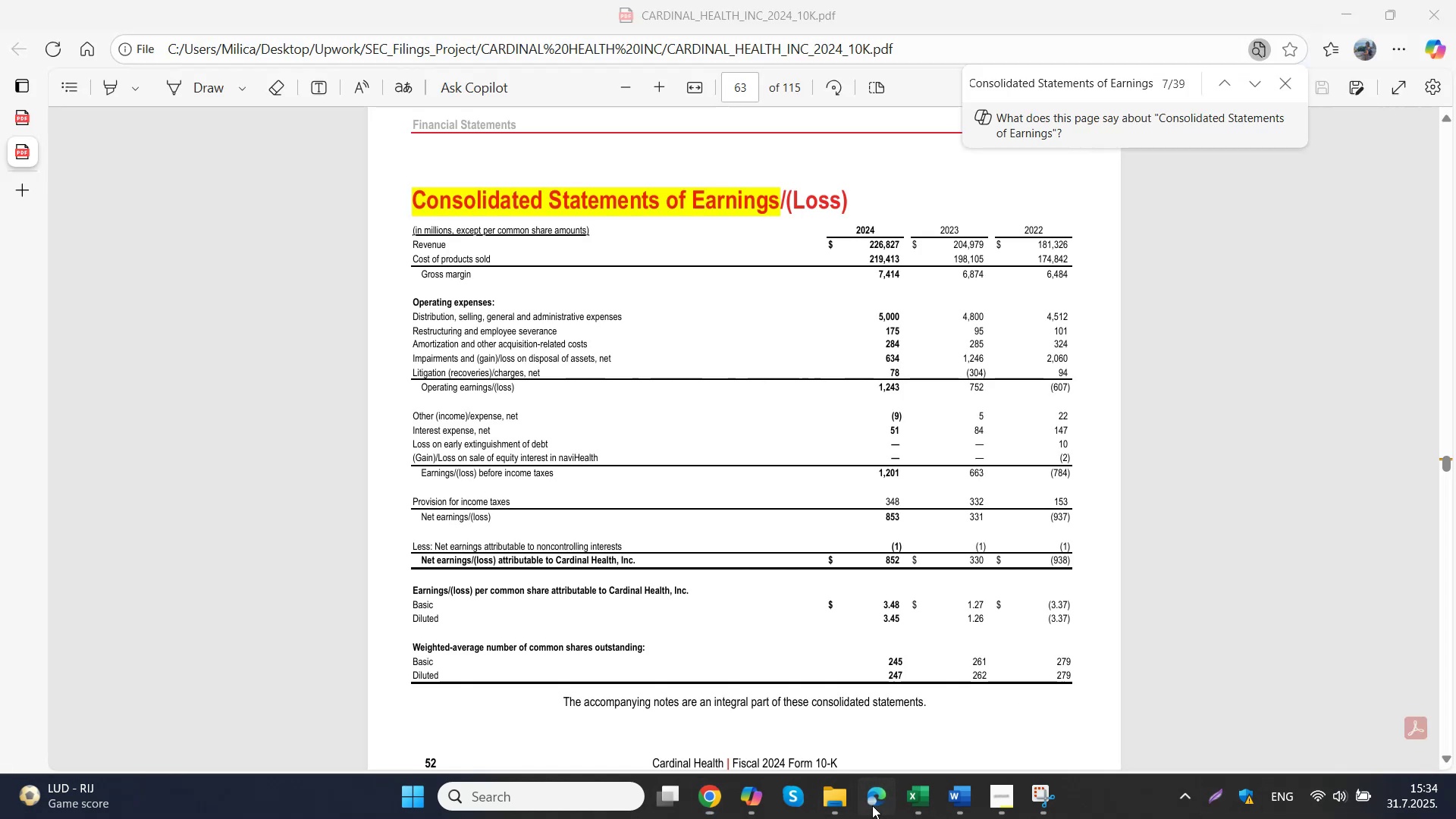 
scroll: coordinate [833, 531], scroll_direction: down, amount: 10.0
 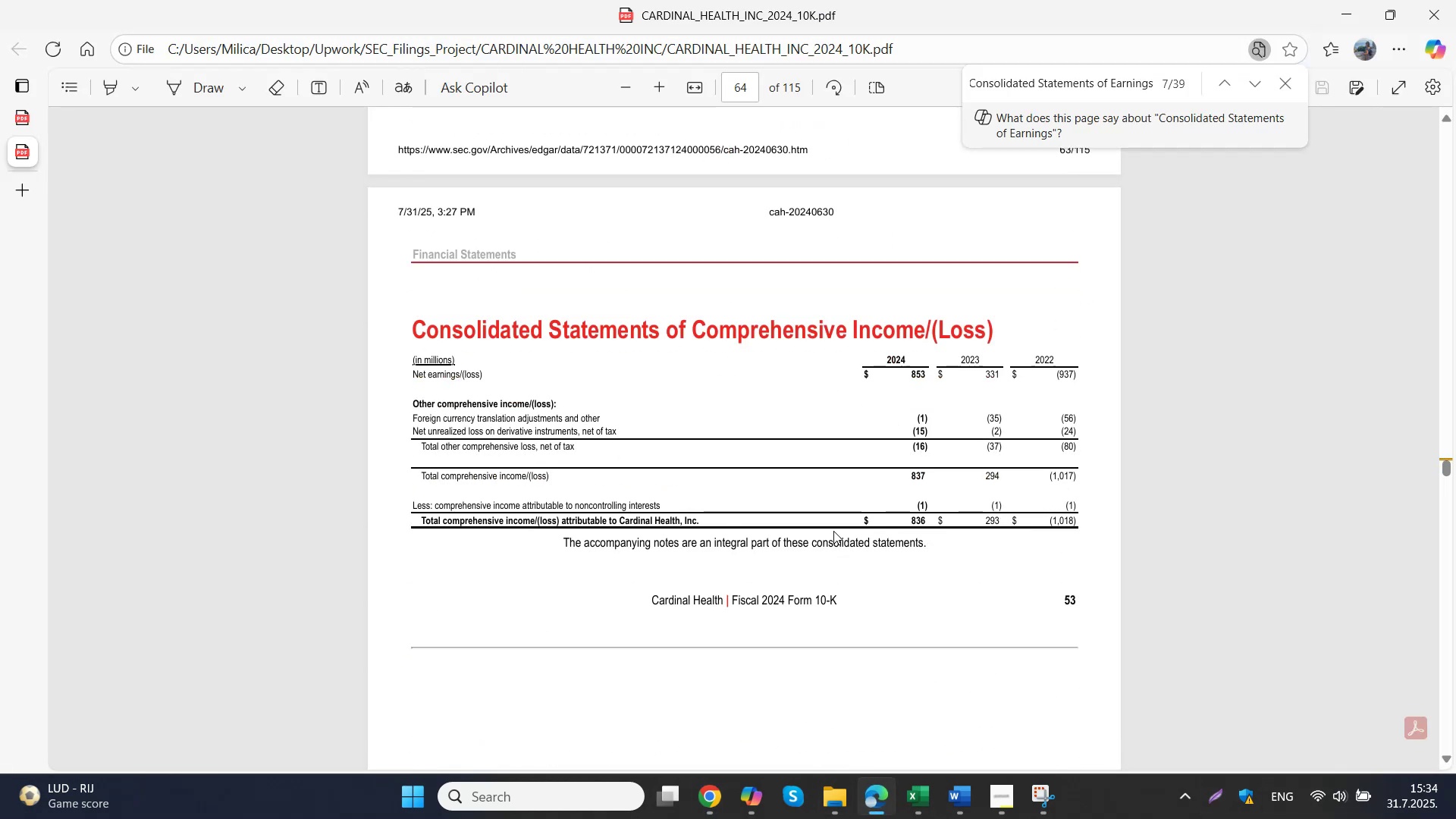 
wait(5.99)
 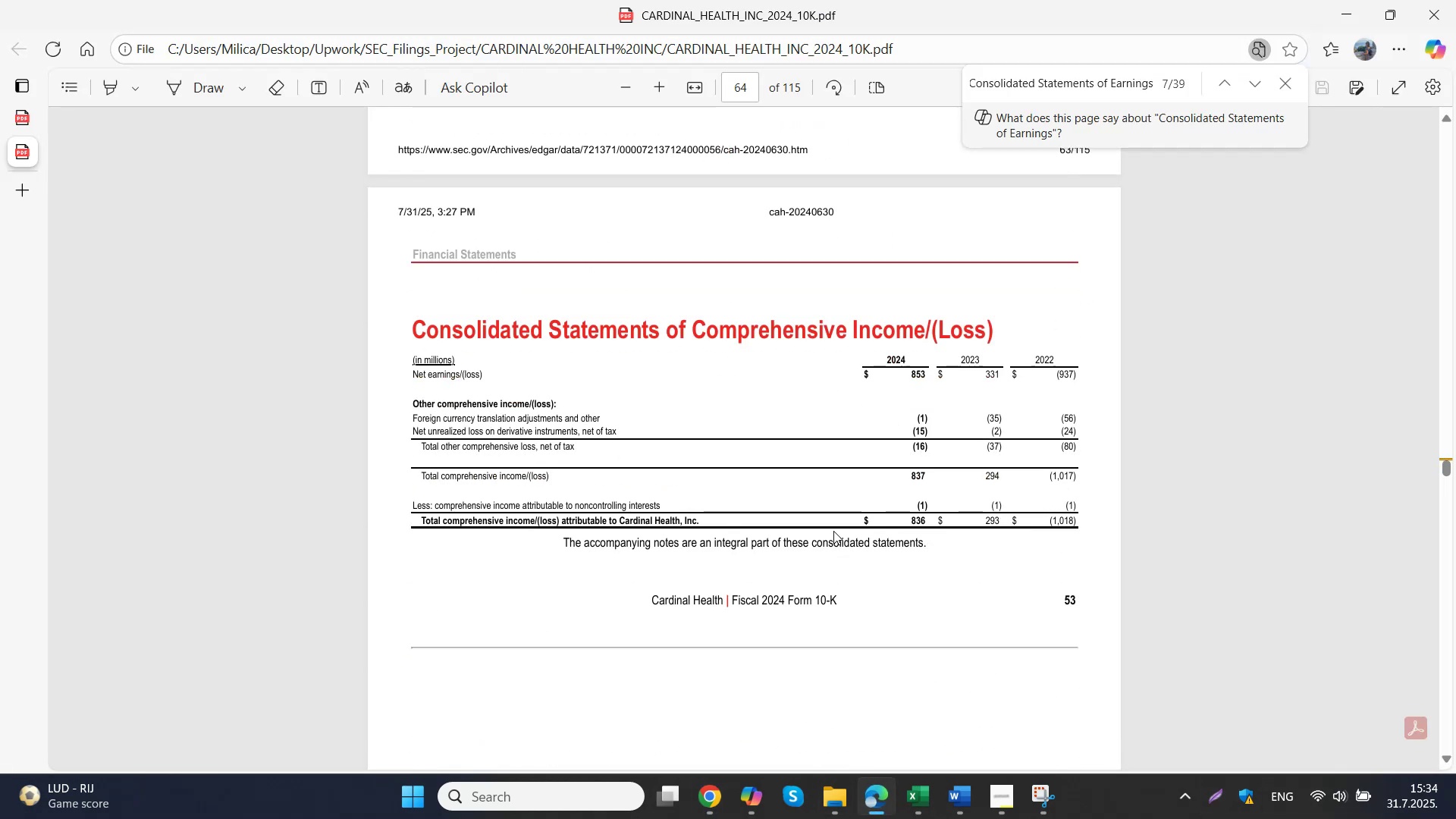 
scroll: coordinate [833, 531], scroll_direction: up, amount: 9.0
 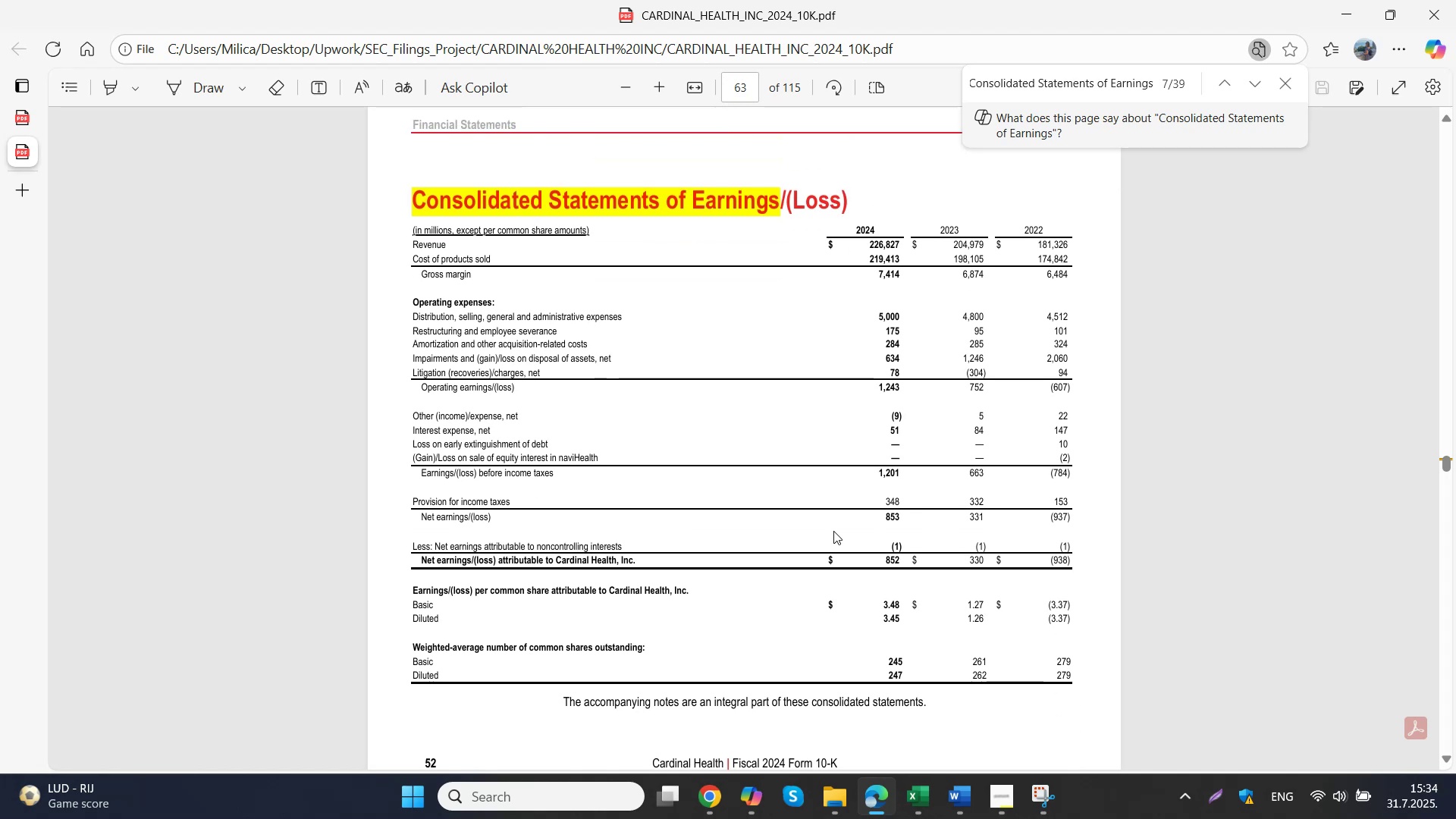 
scroll: coordinate [833, 531], scroll_direction: down, amount: 1.0
 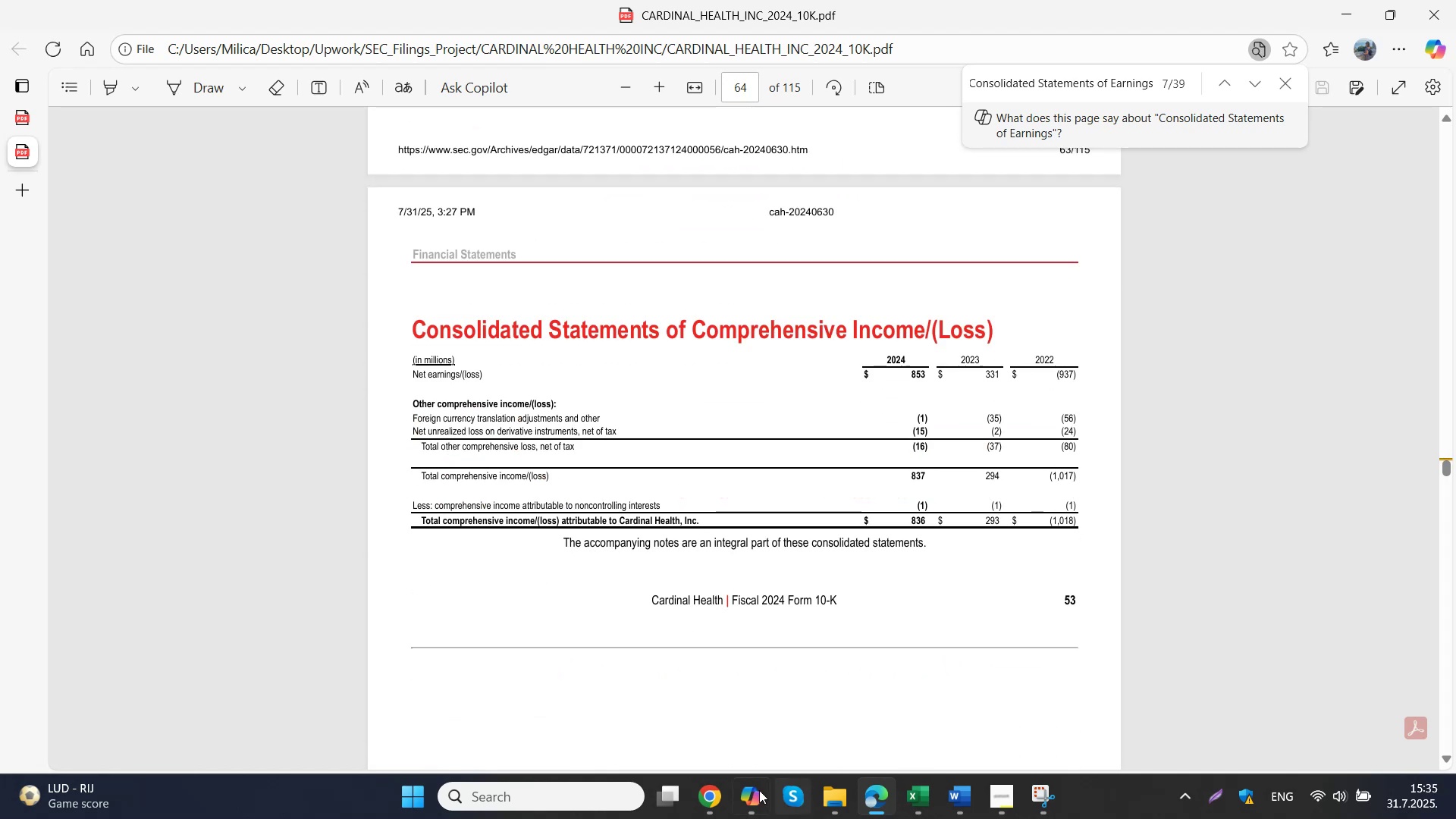 
left_click([653, 720])
 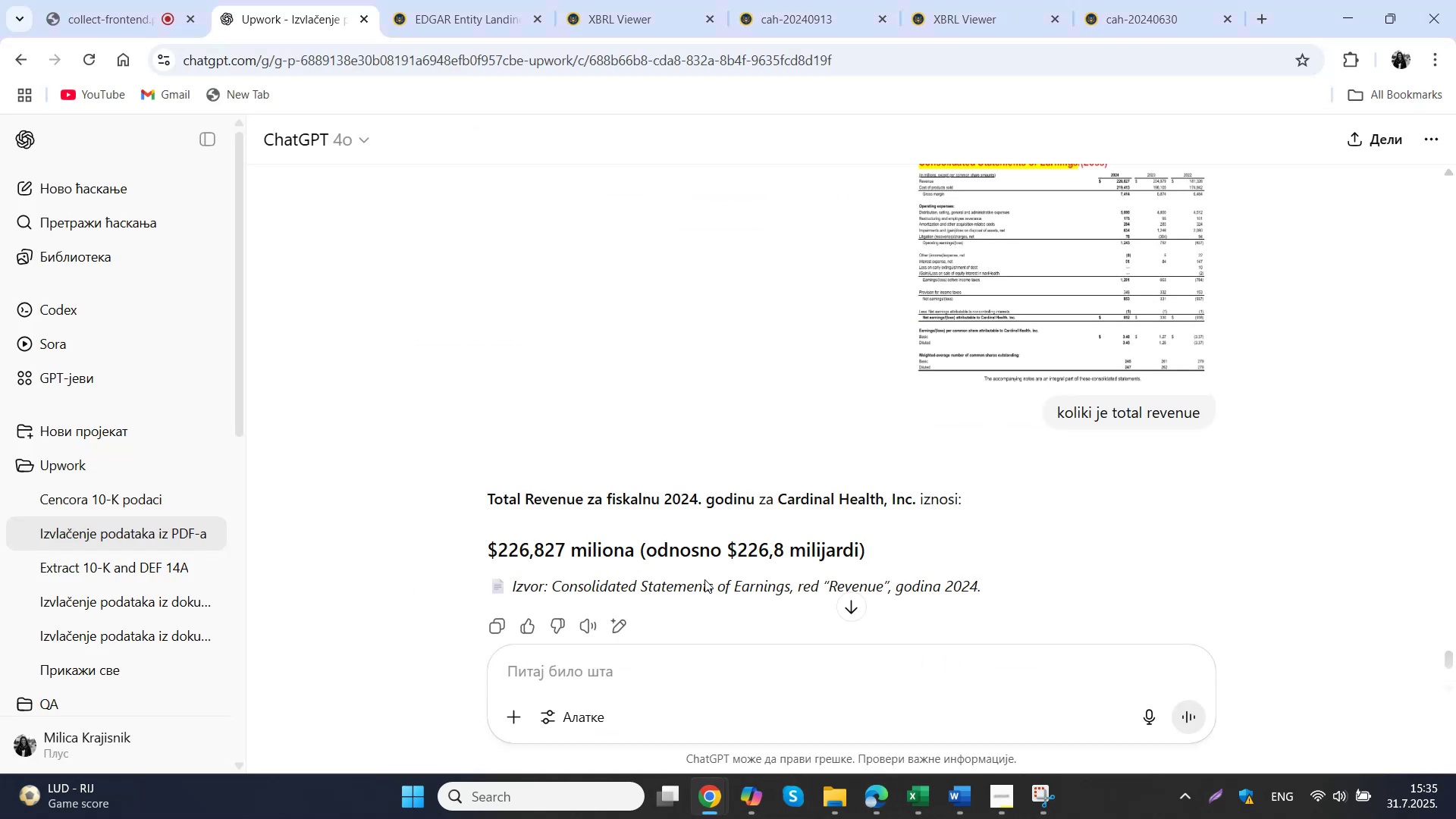 
scroll: coordinate [752, 377], scroll_direction: up, amount: 4.0
 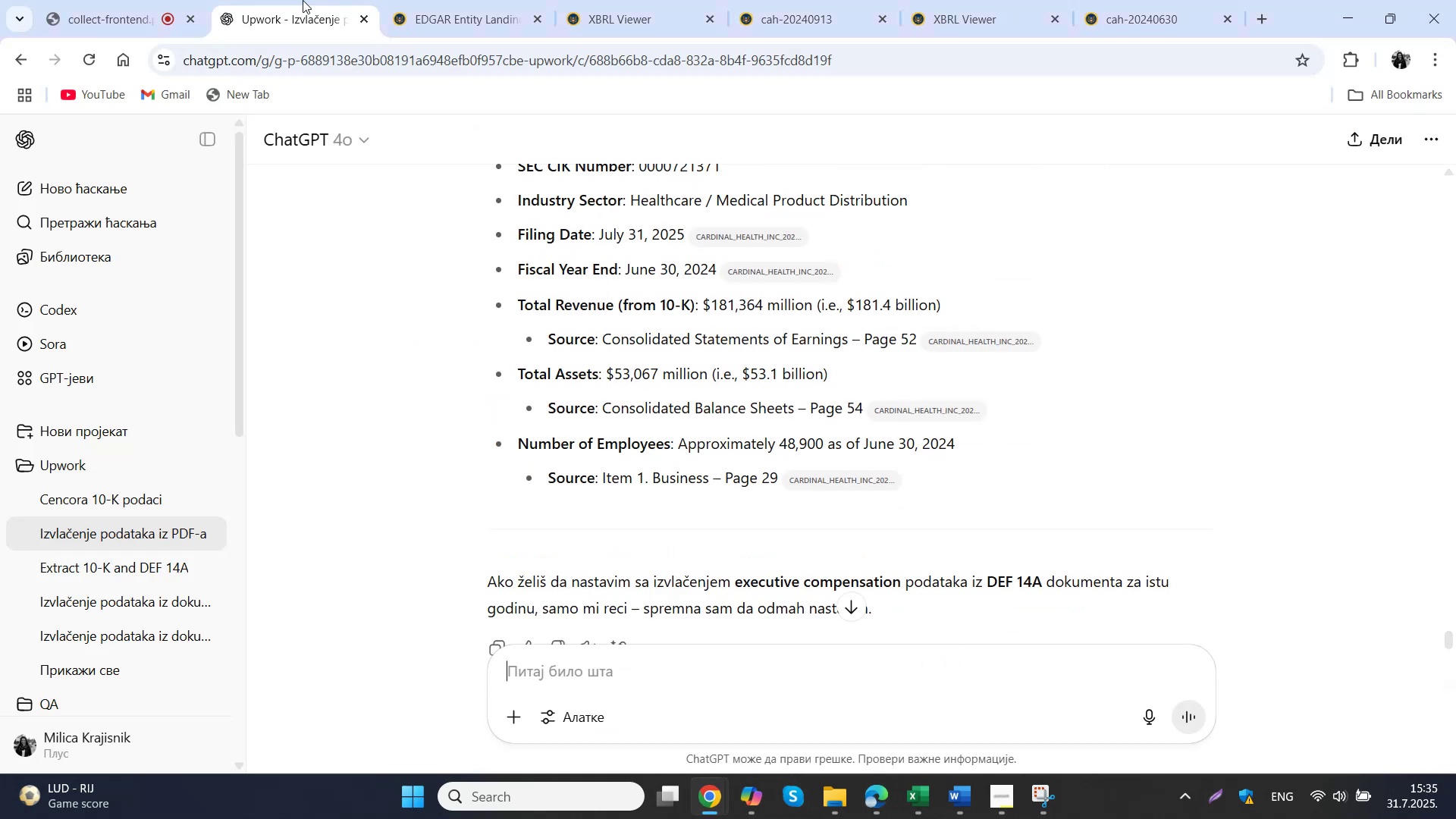 
wait(8.9)
 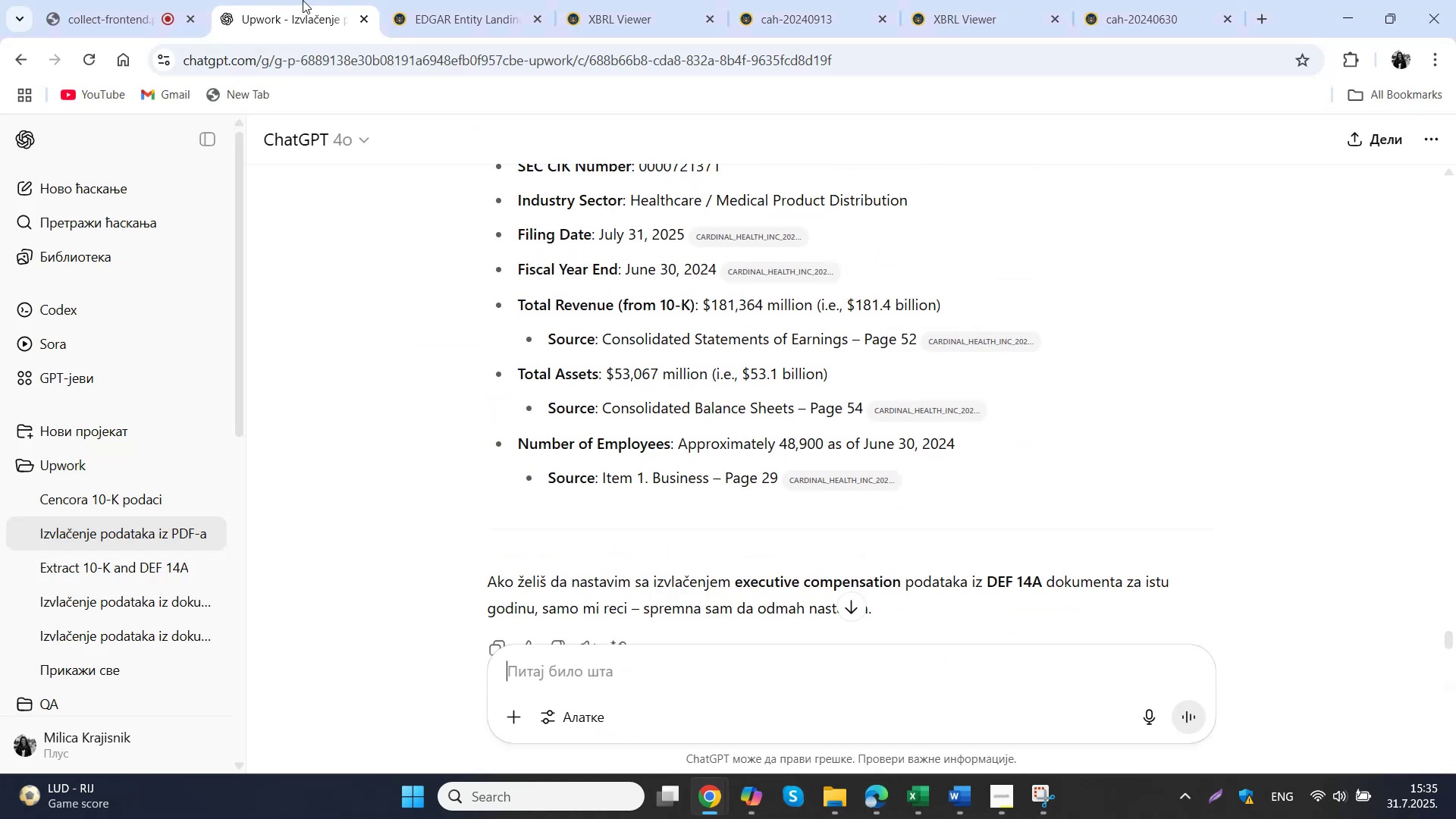 
scroll: coordinate [937, 484], scroll_direction: down, amount: 1.0
 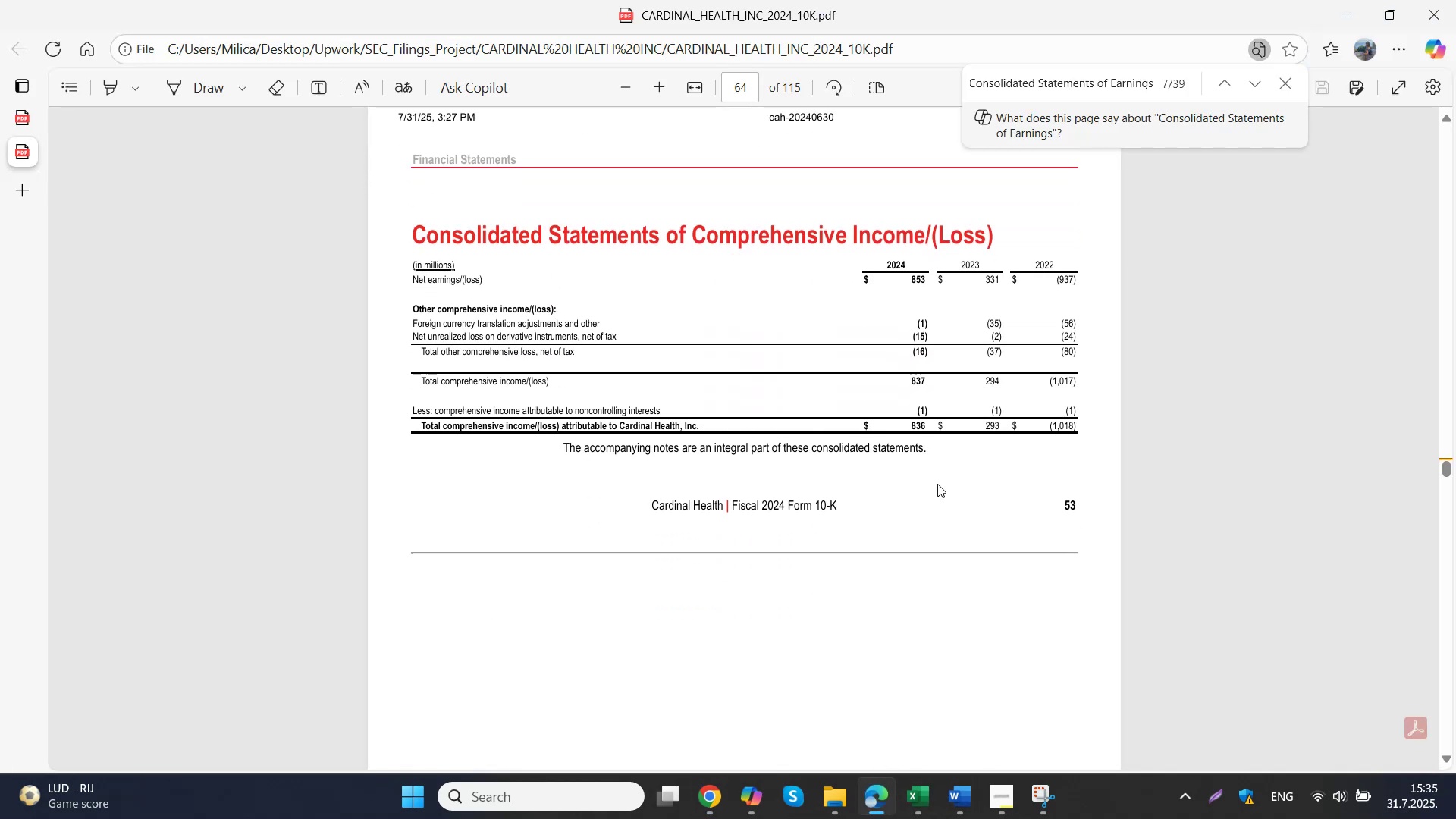 
scroll: coordinate [937, 484], scroll_direction: up, amount: 14.0
 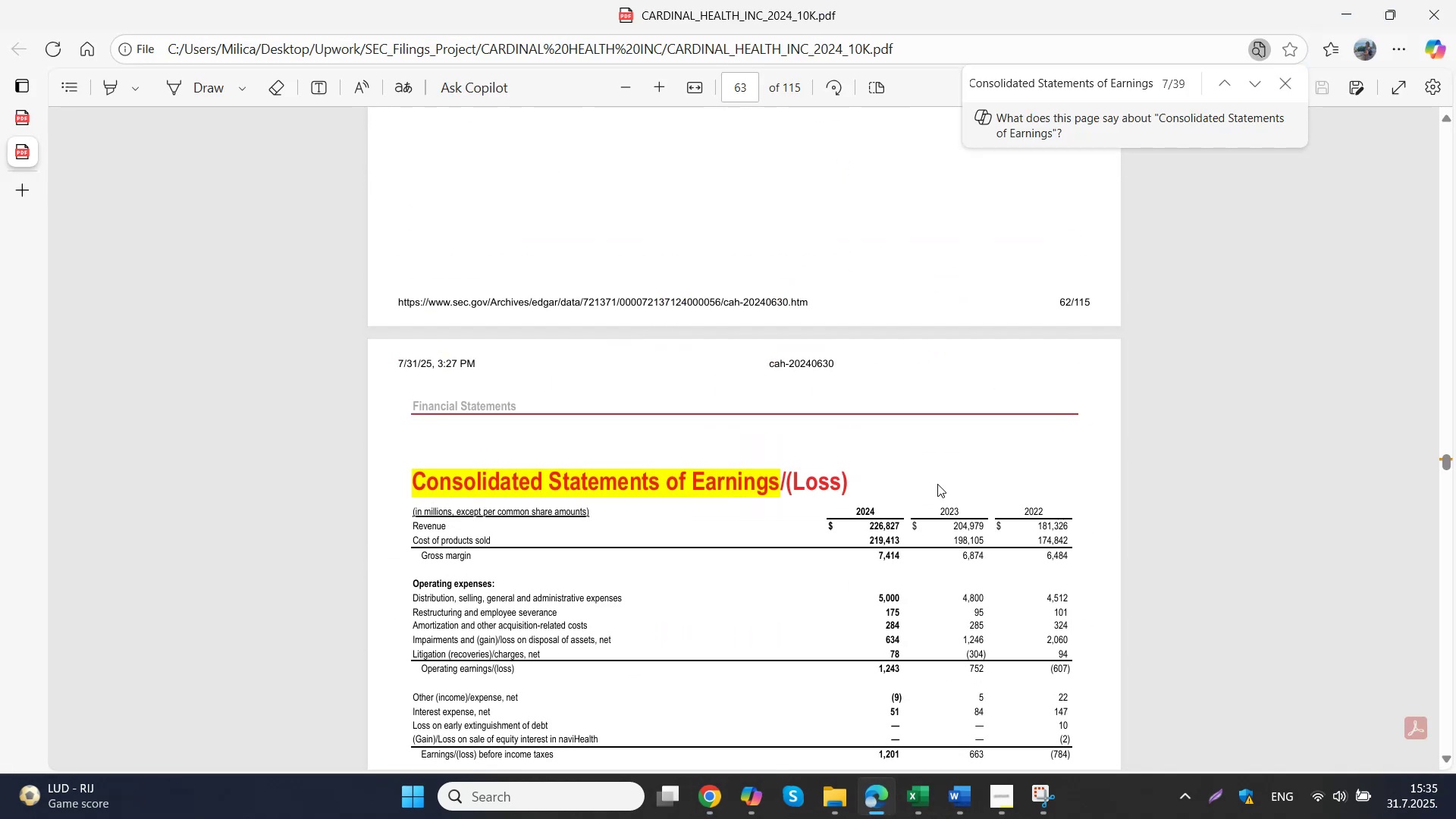 
scroll: coordinate [929, 498], scroll_direction: down, amount: 7.0
 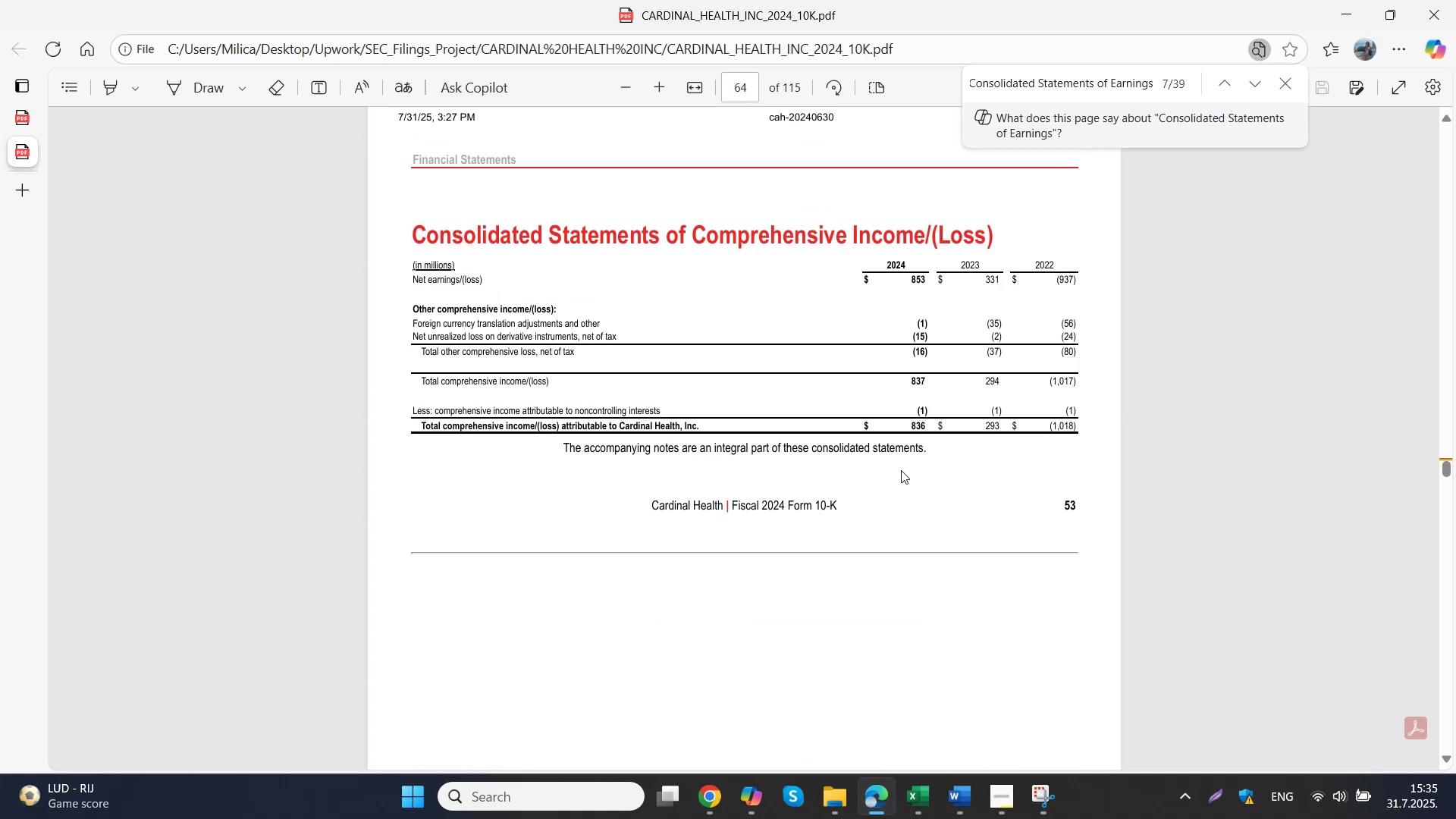 
wait(5.26)
 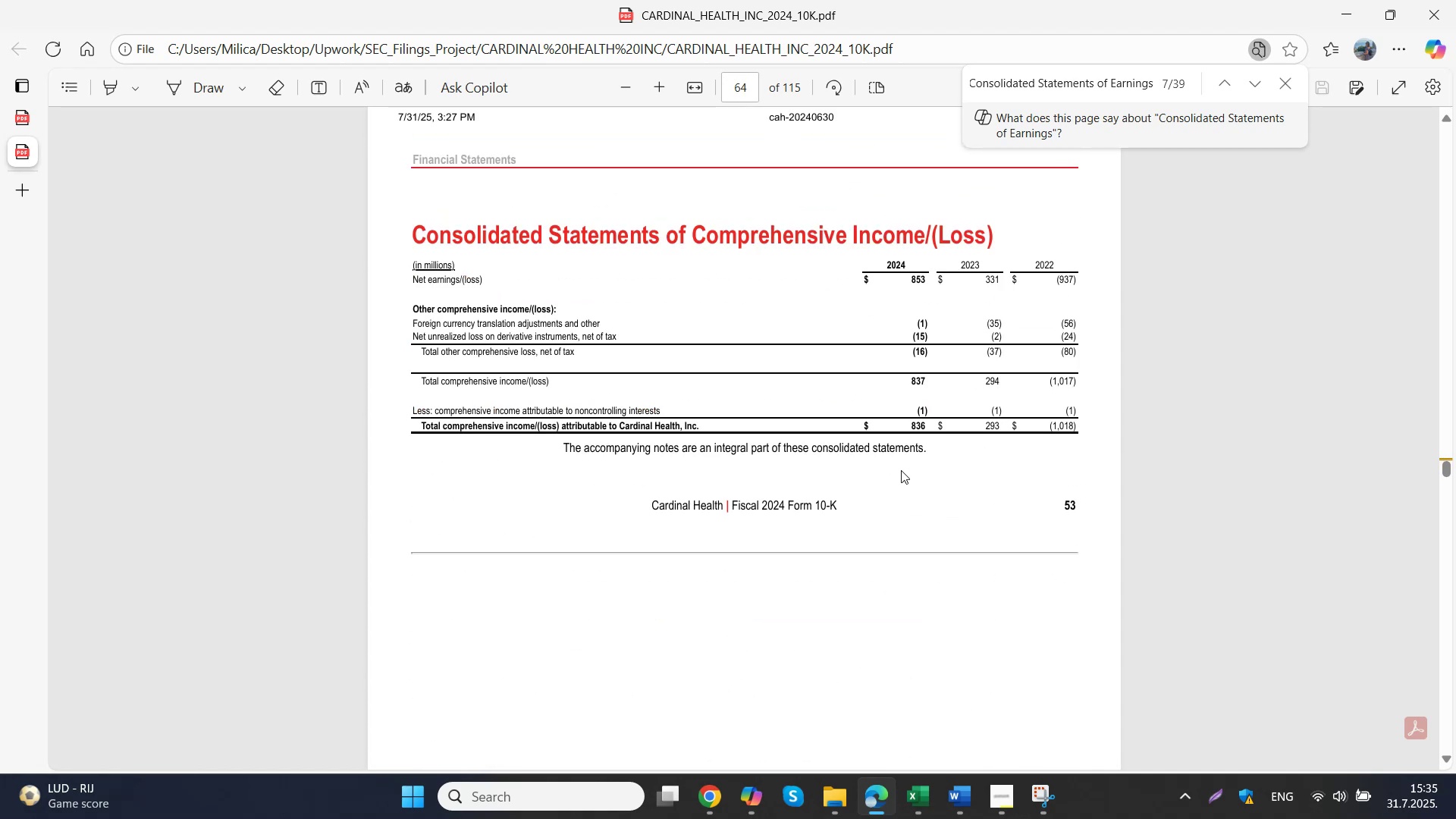 
scroll: coordinate [901, 470], scroll_direction: down, amount: 9.0
 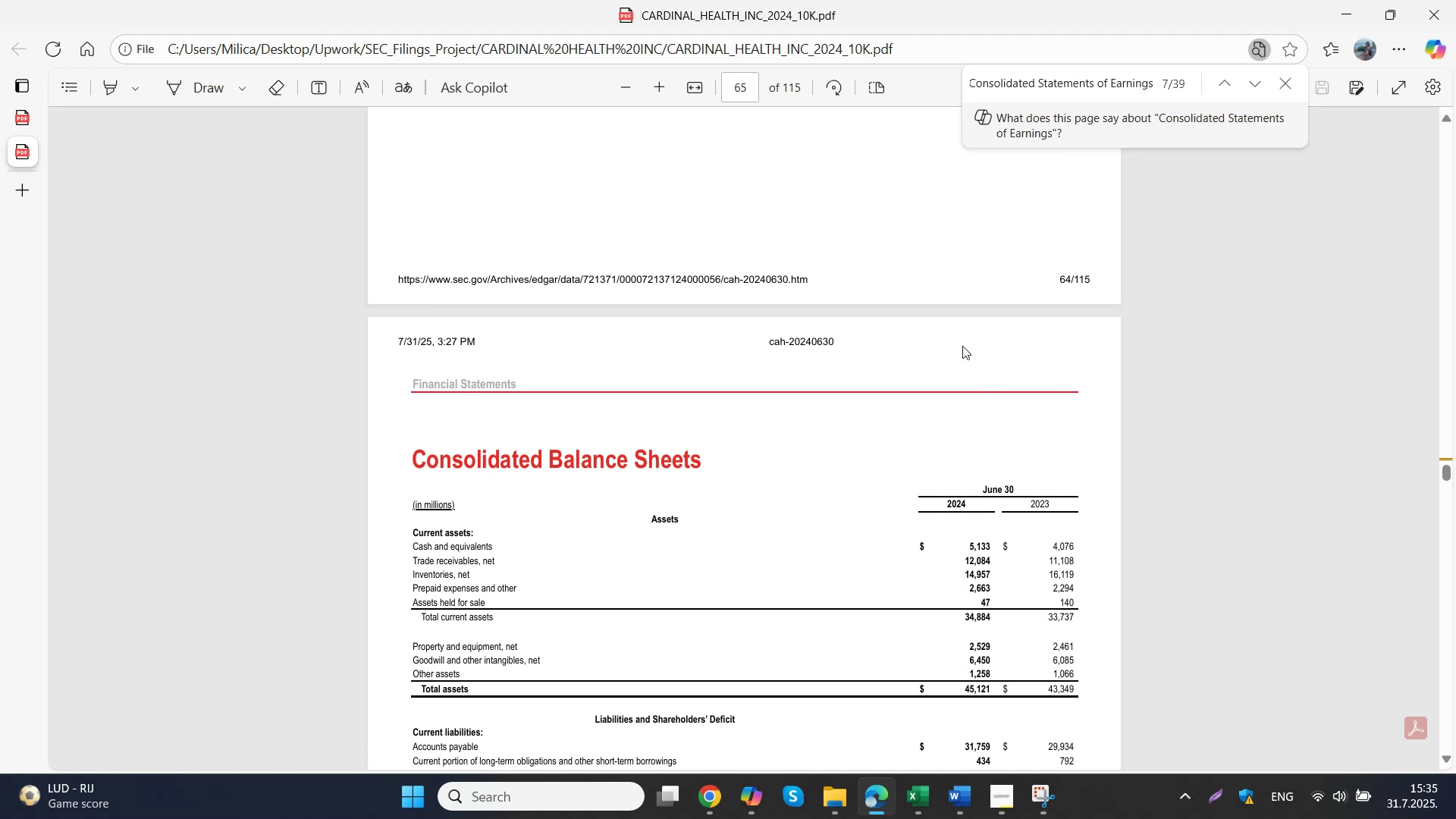 
wait(8.84)
 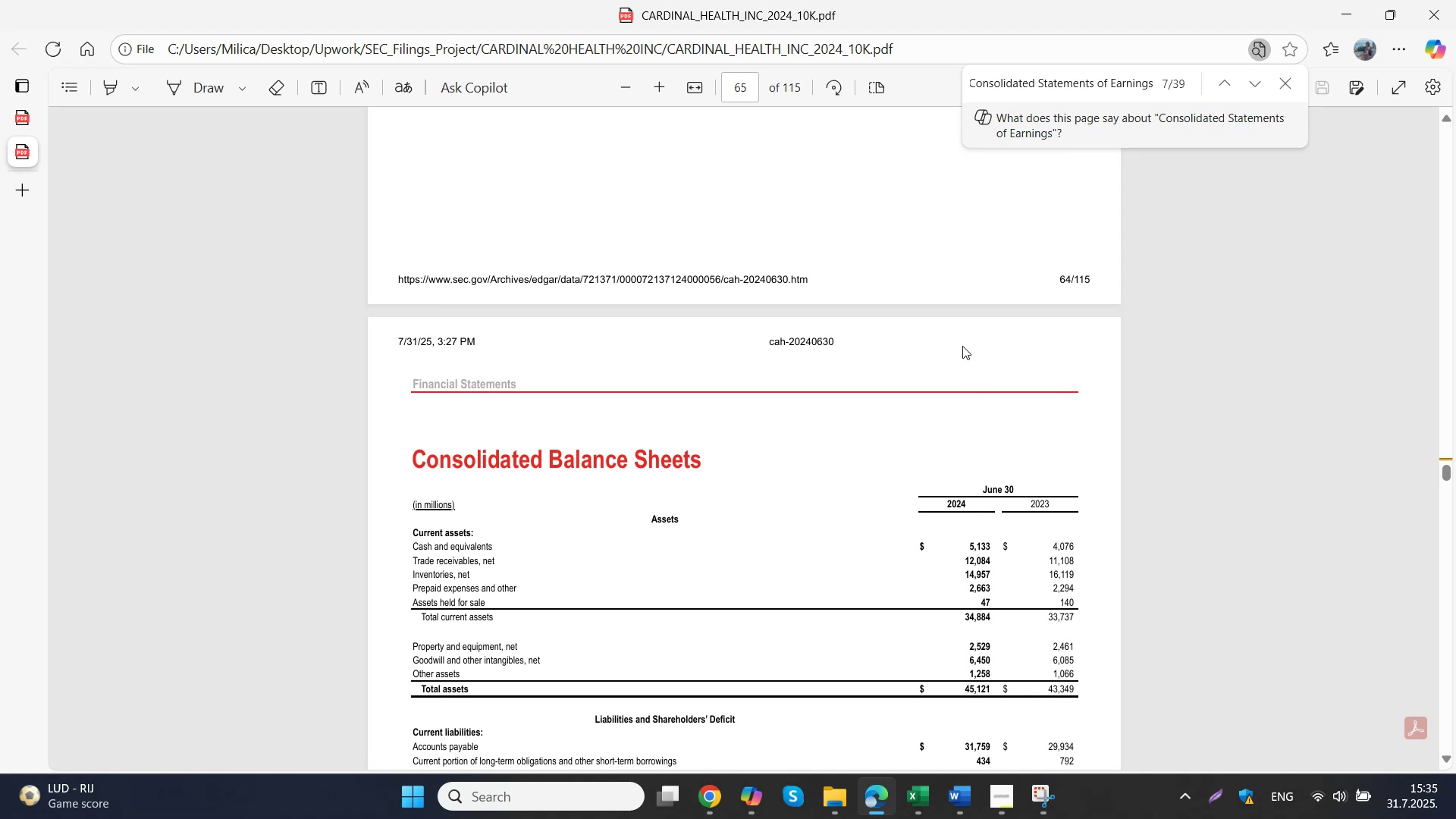 
scroll: coordinate [871, 454], scroll_direction: down, amount: 4.0
 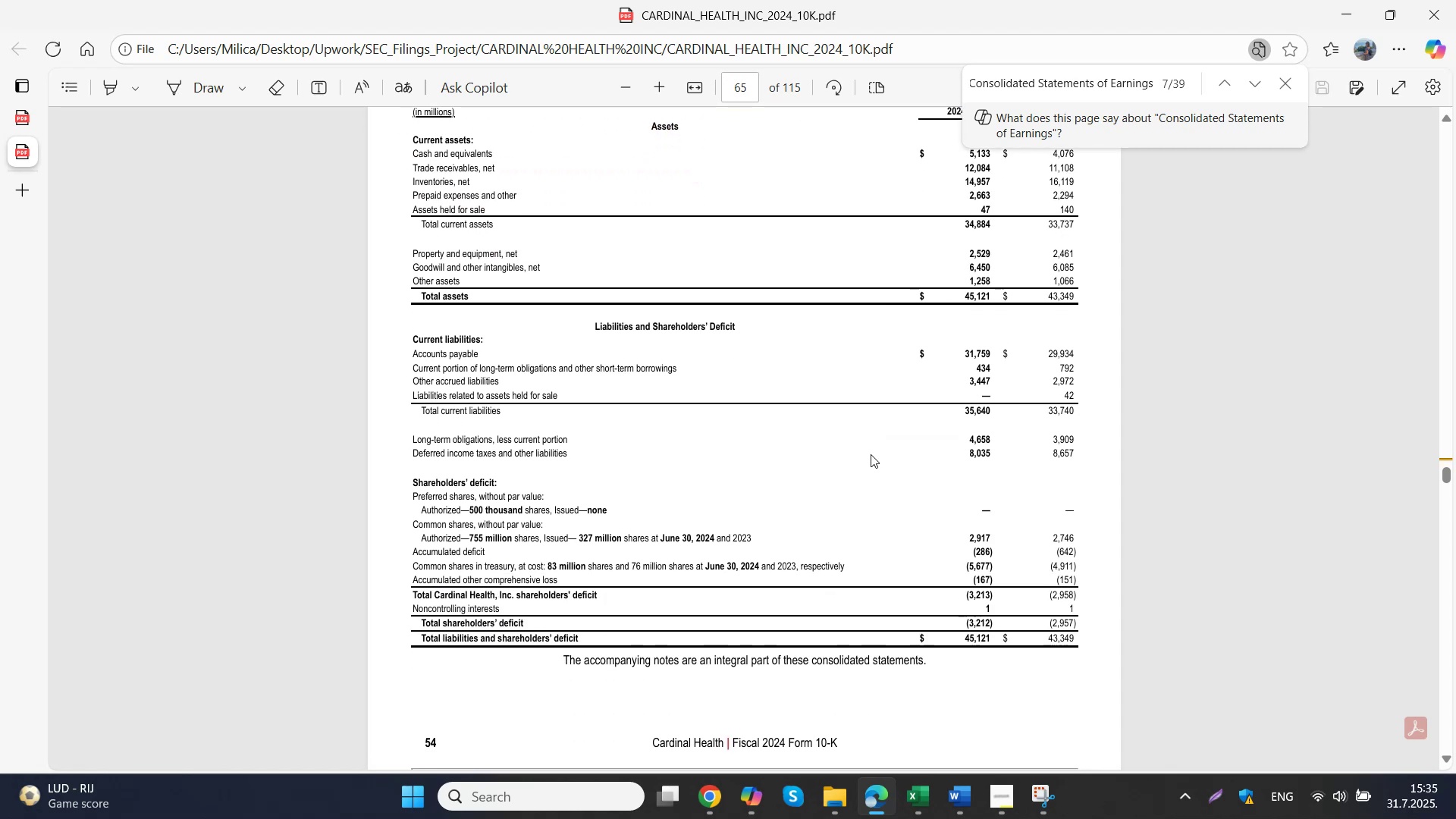 
scroll: coordinate [871, 454], scroll_direction: up, amount: 2.0
 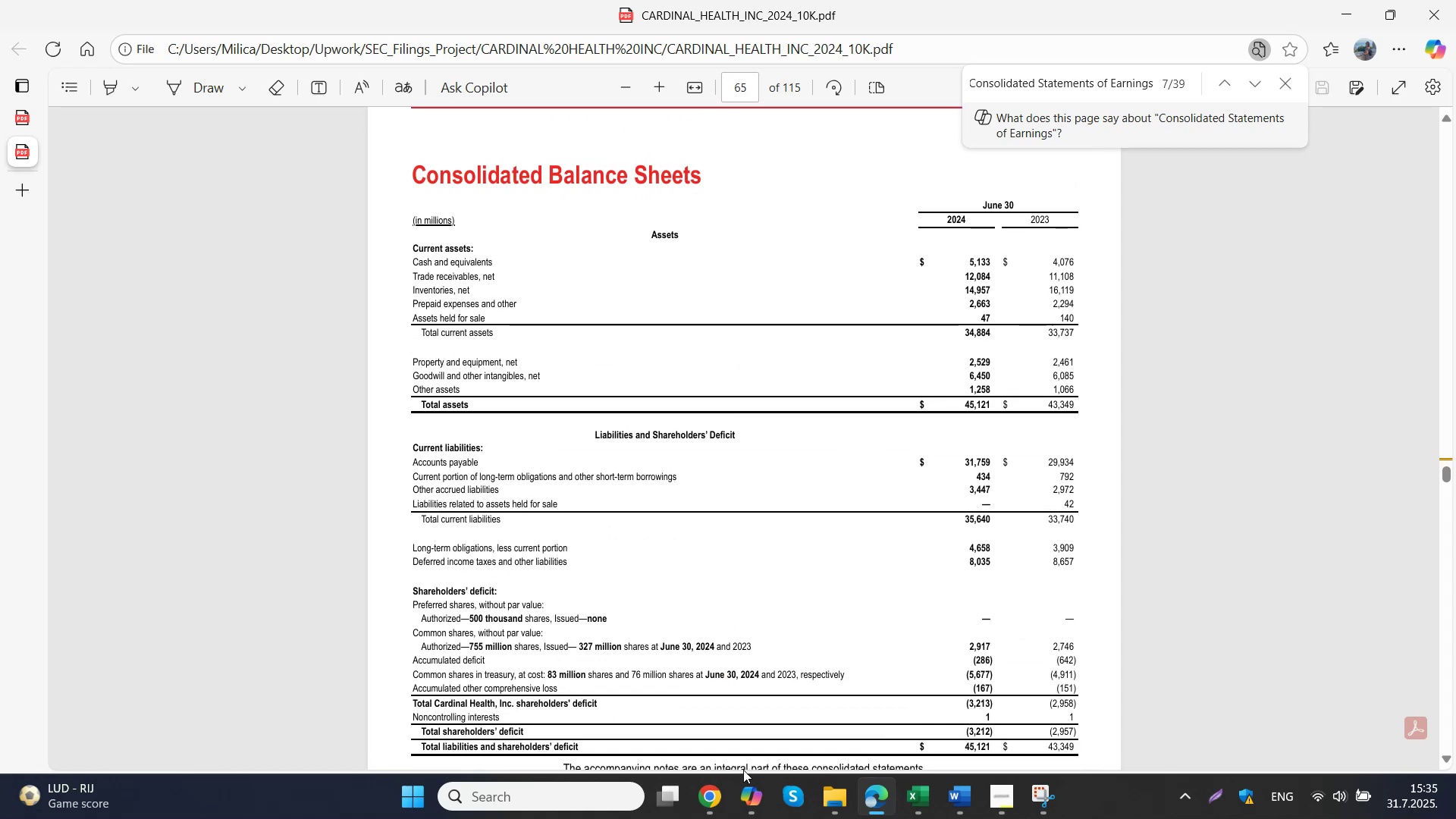 
left_click([629, 688])
 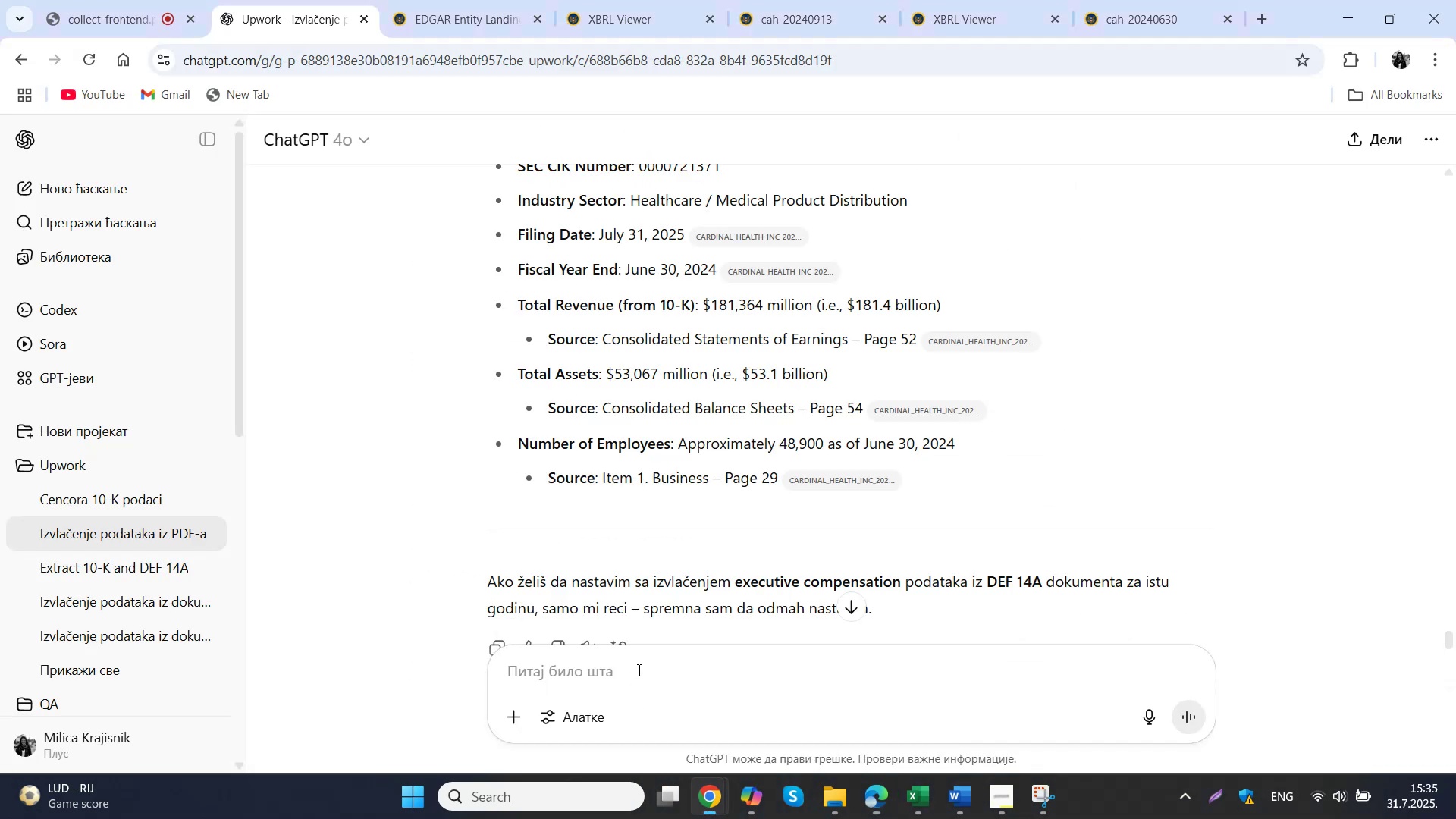 
scroll: coordinate [796, 489], scroll_direction: down, amount: 5.0
 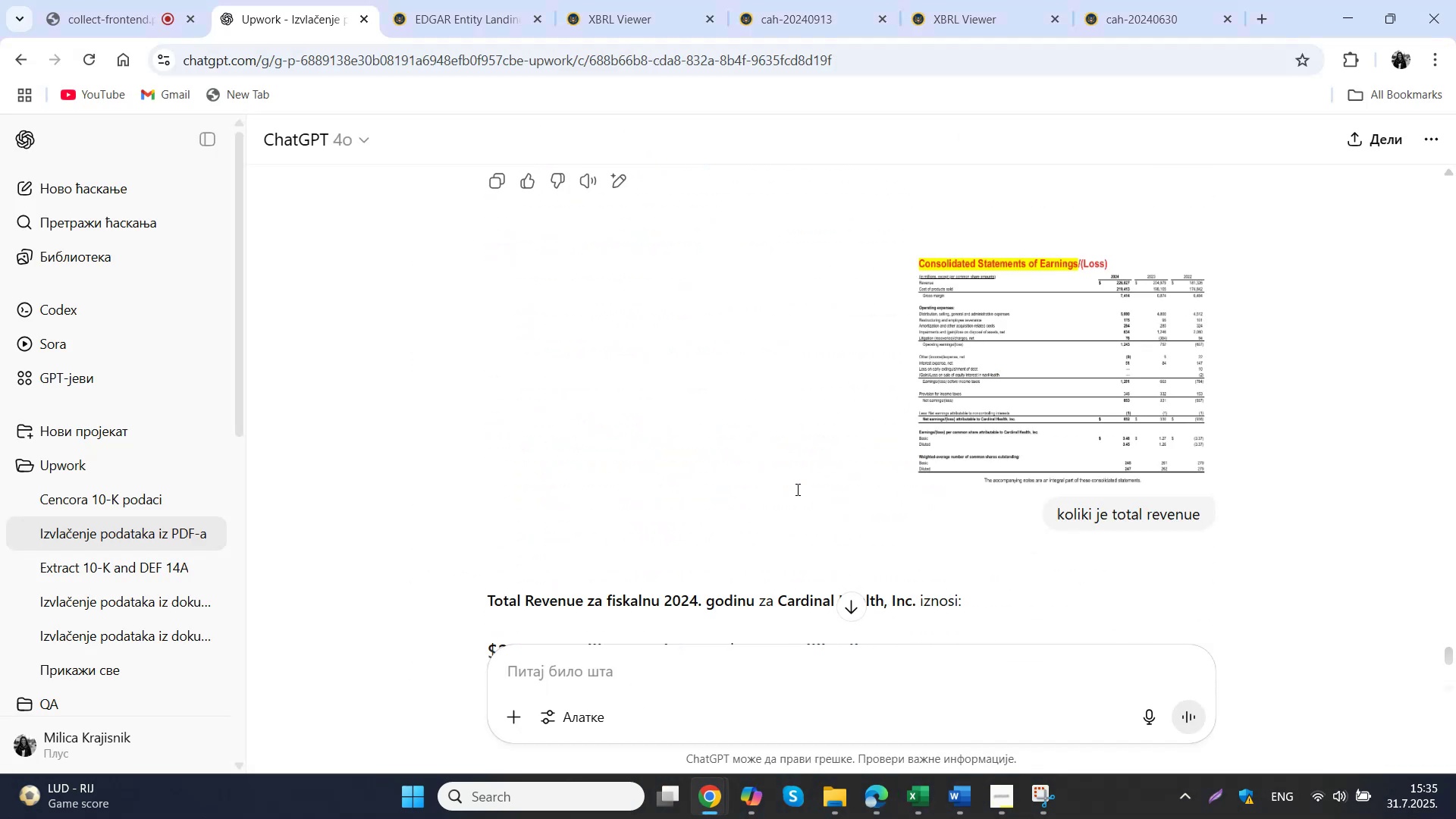 
scroll: coordinate [796, 489], scroll_direction: up, amount: 3.0
 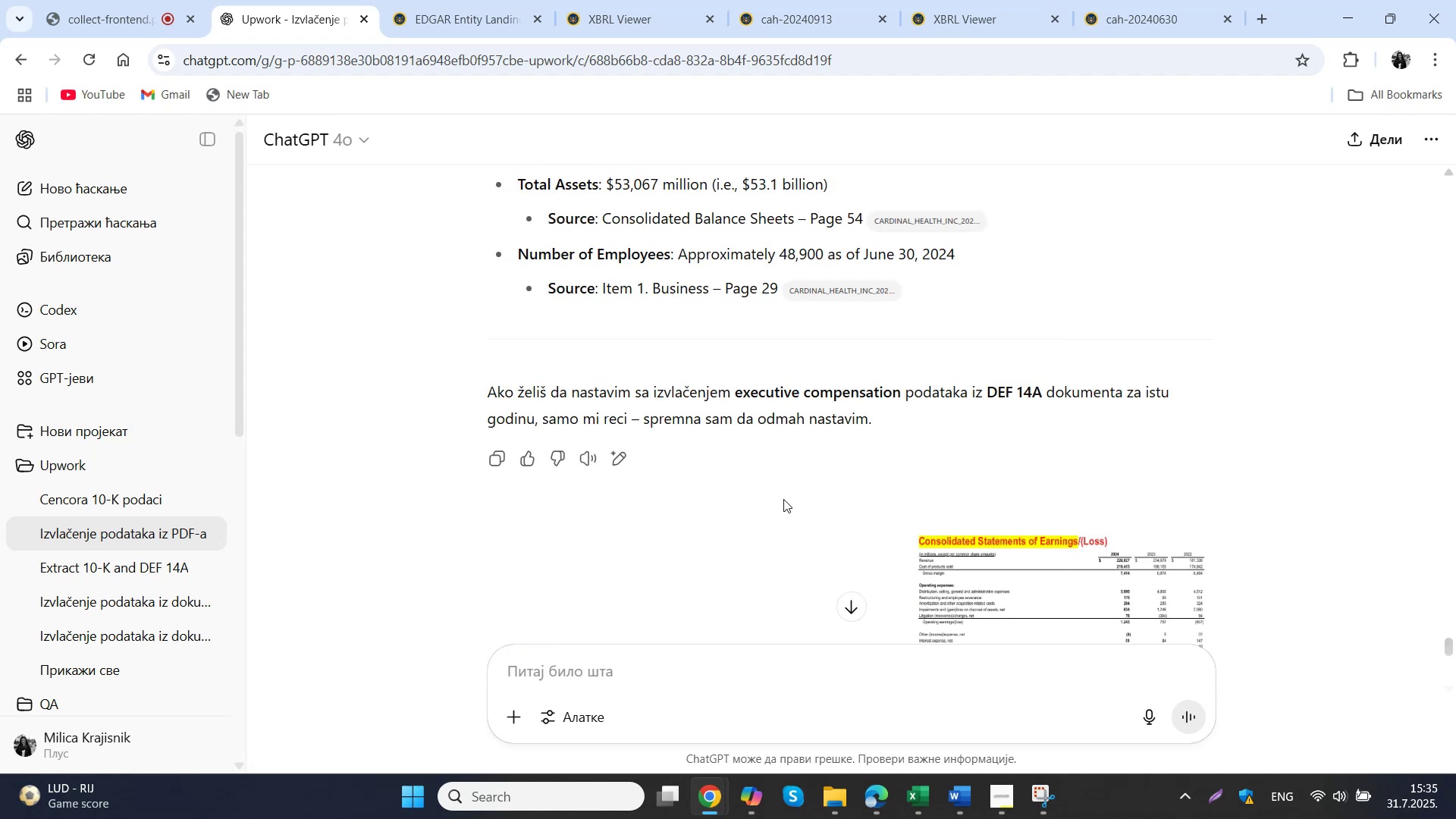 
wait(6.74)
 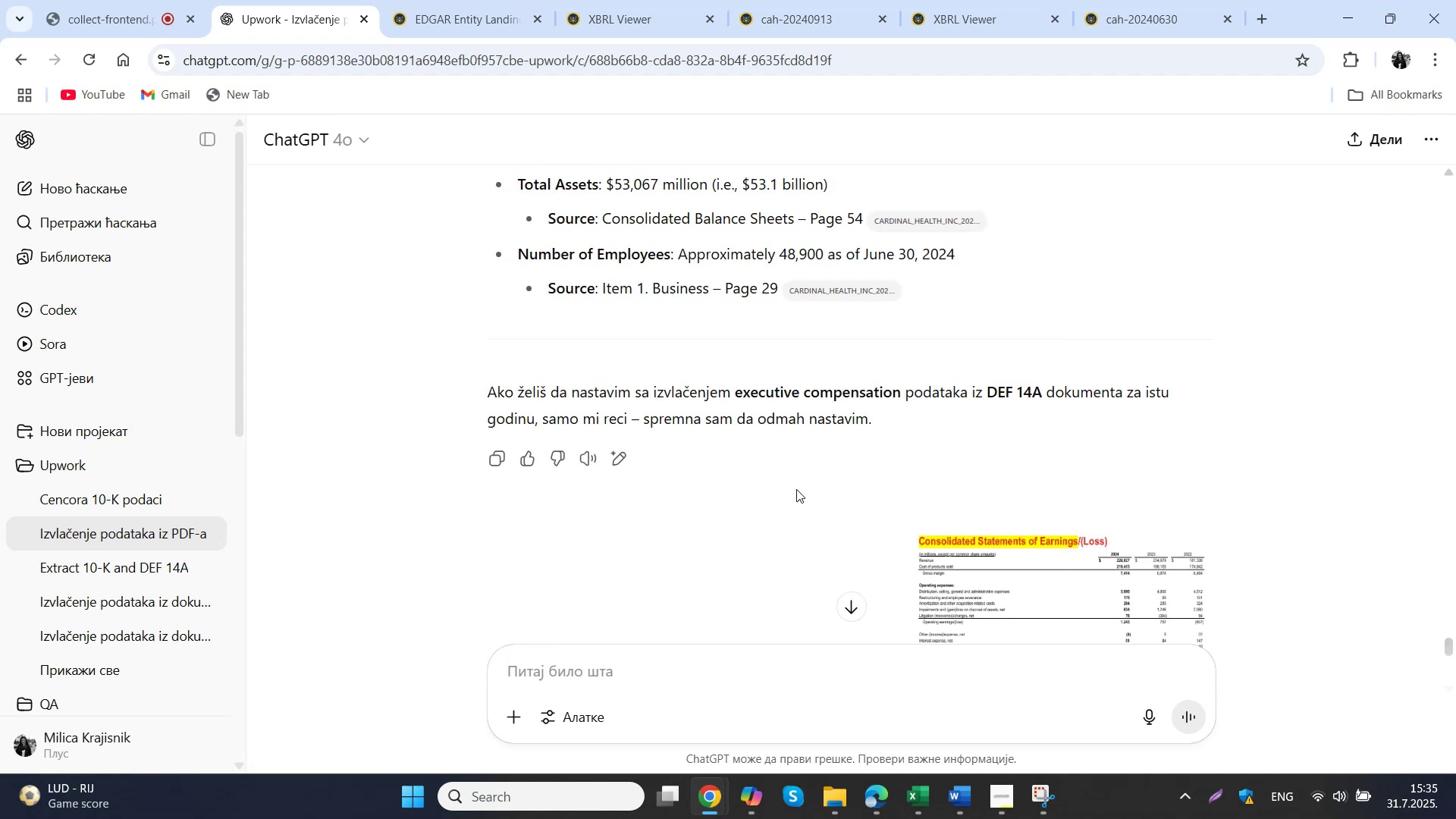 
left_click([880, 799])
 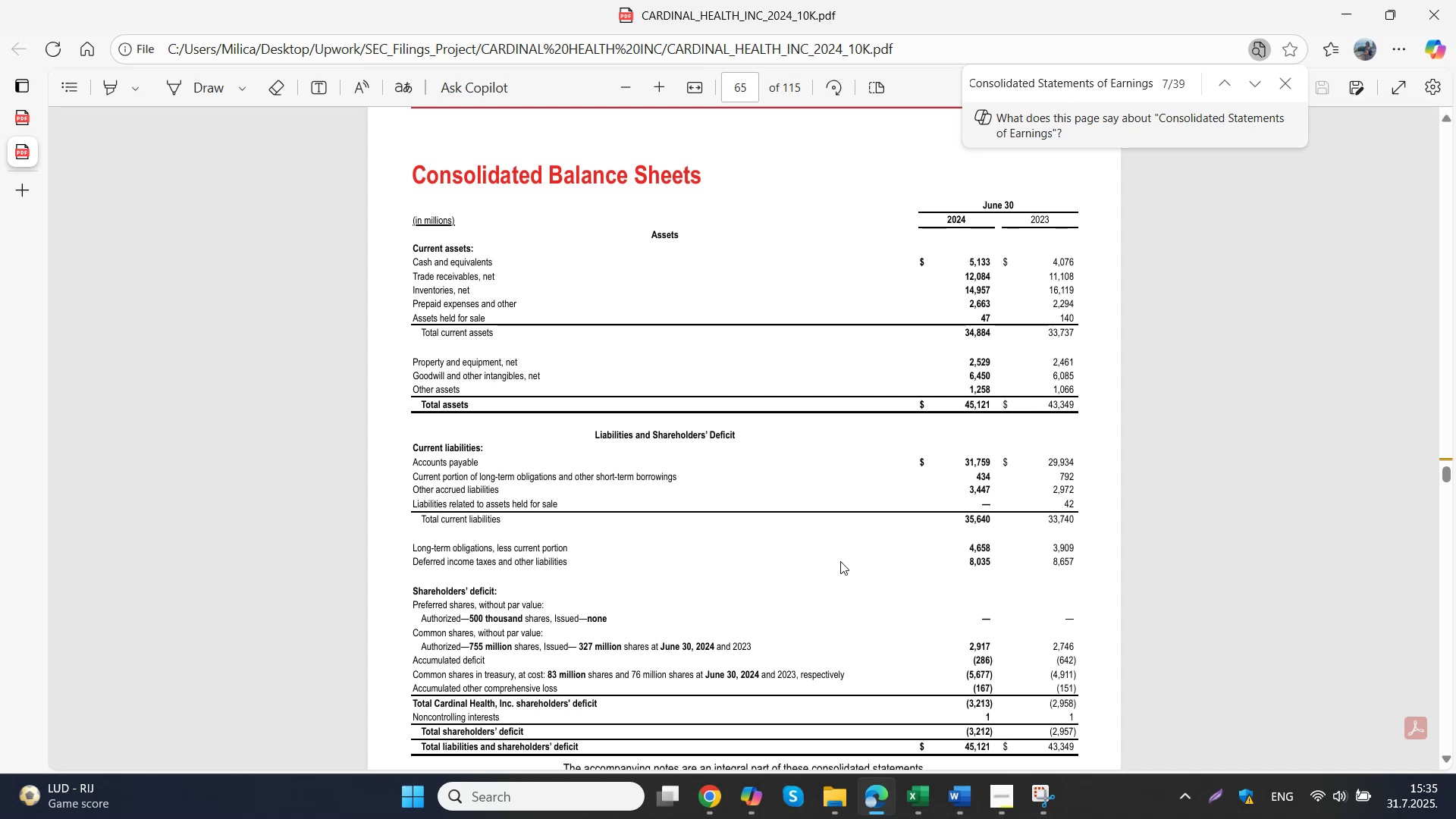 
wait(6.81)
 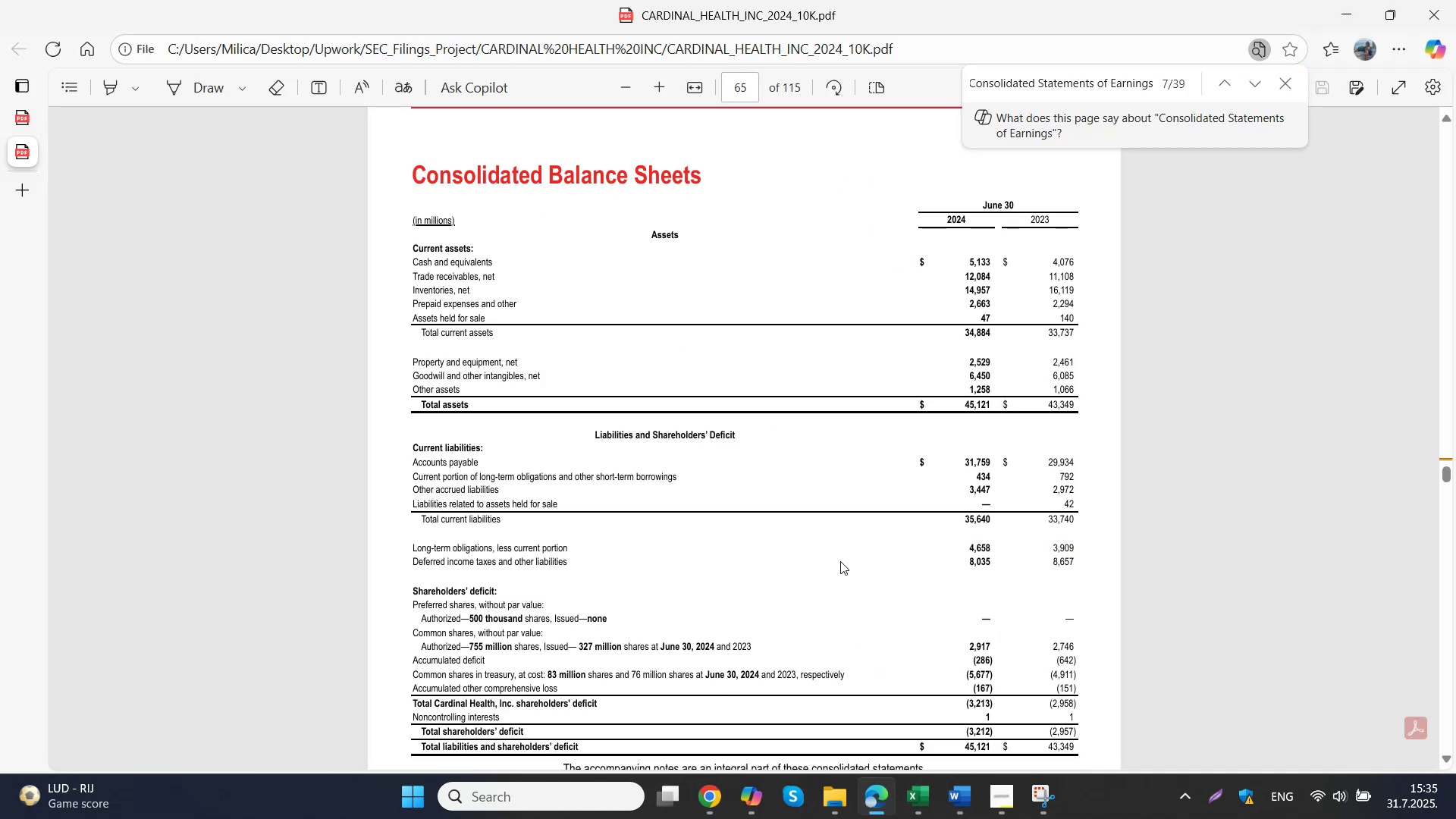 
scroll: coordinate [840, 561], scroll_direction: down, amount: 8.0
 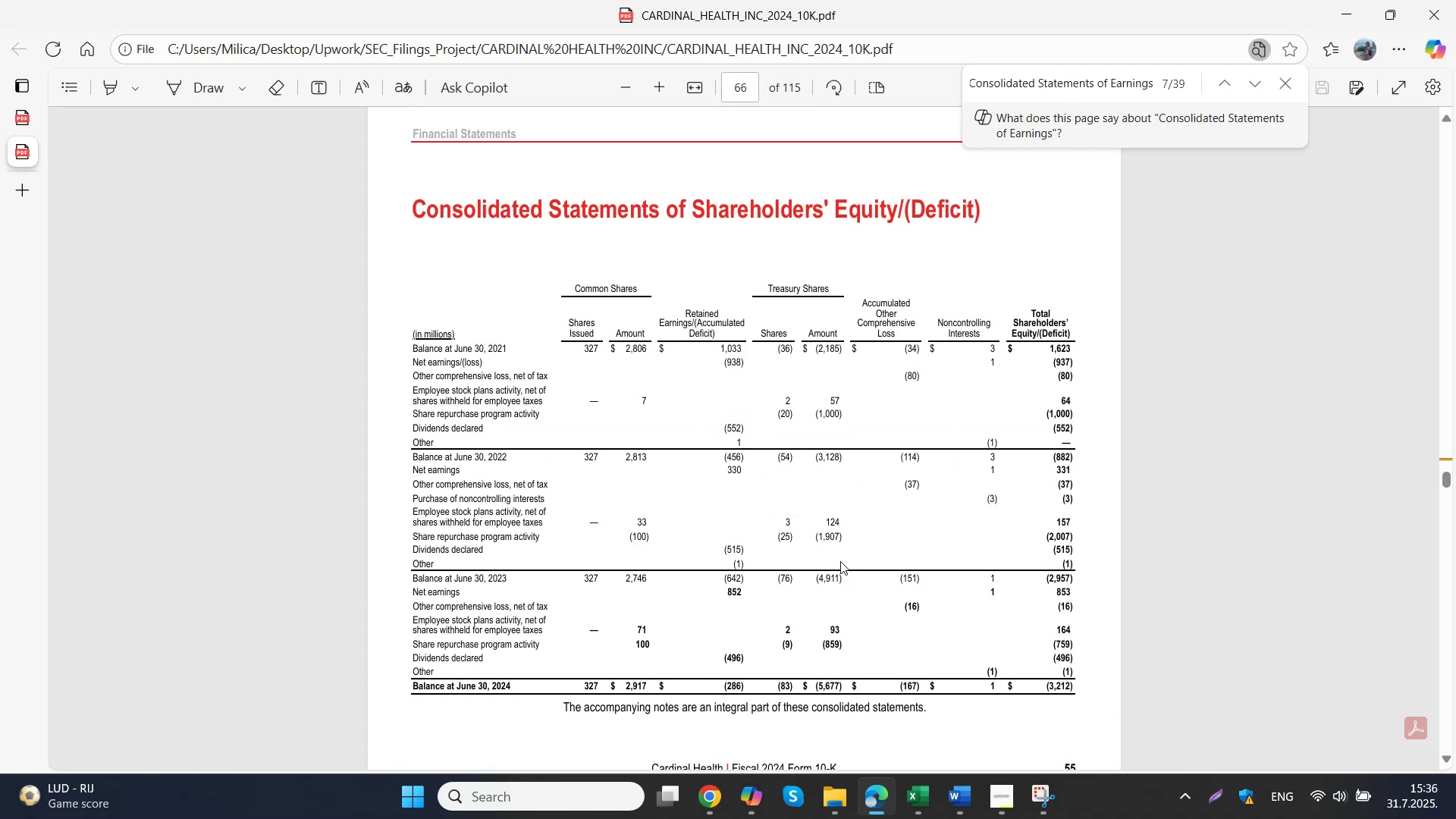 
scroll: coordinate [876, 522], scroll_direction: up, amount: 24.0
 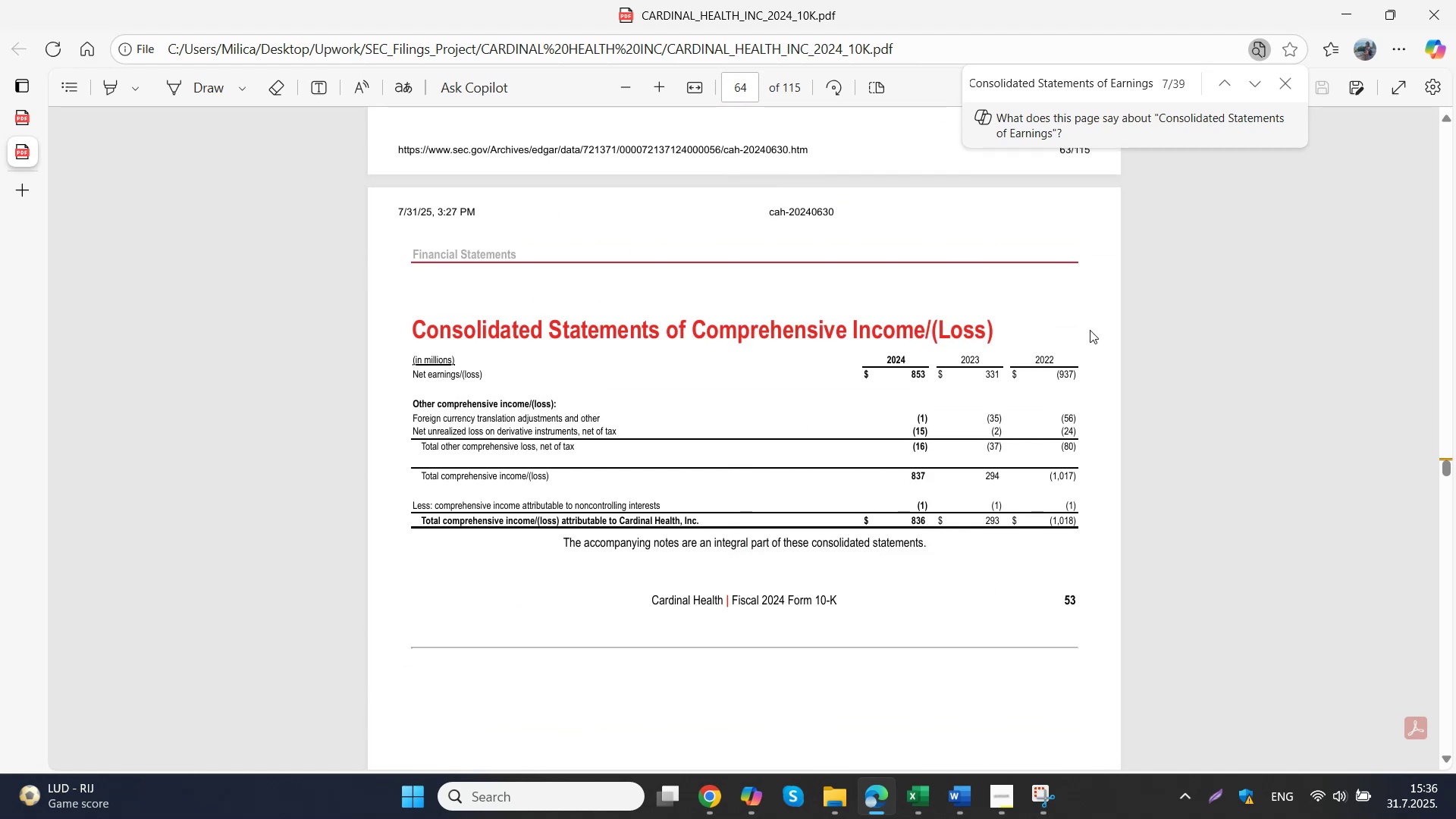 
left_click([1295, 90])
 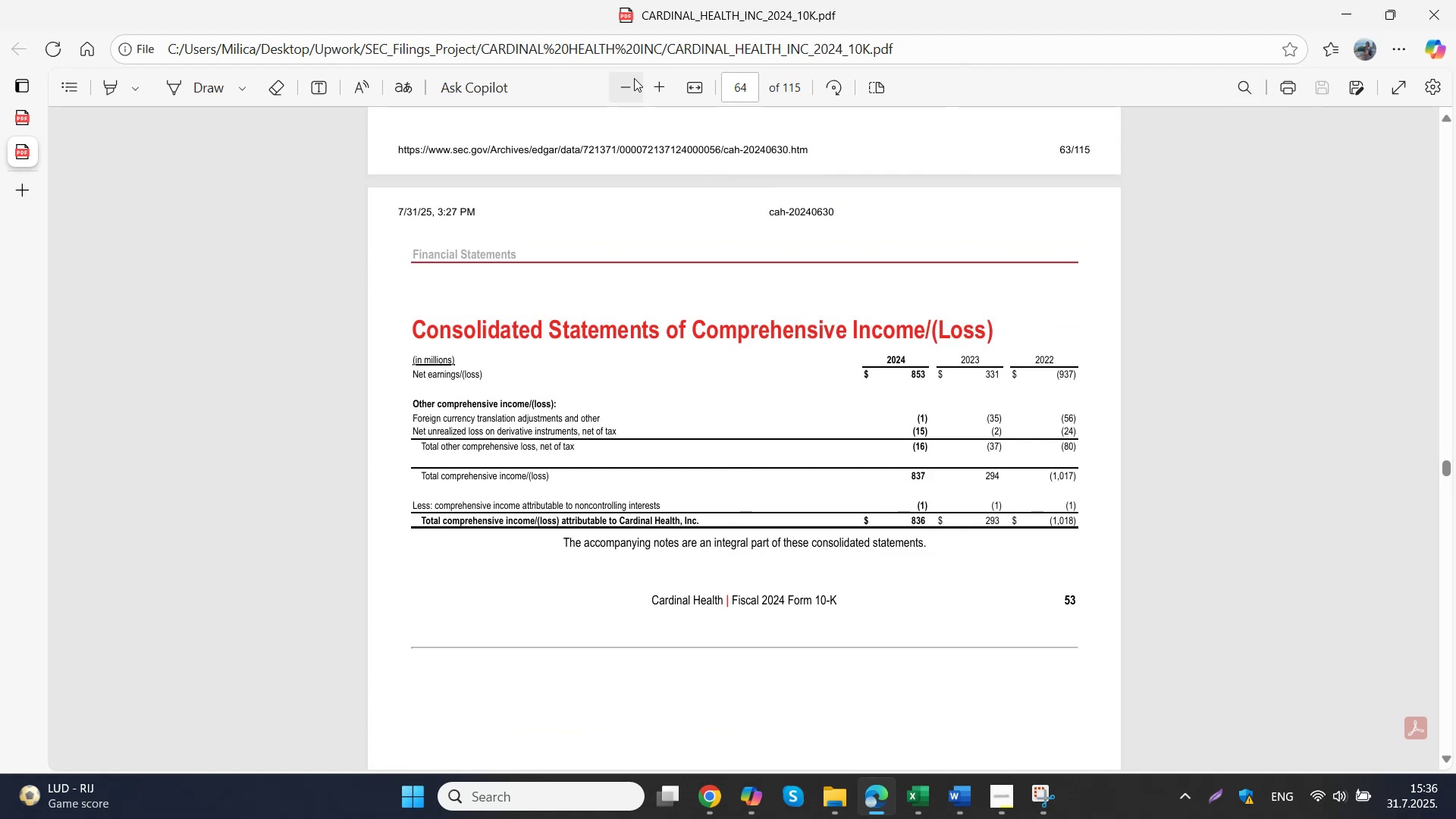 
double_click([627, 78])
 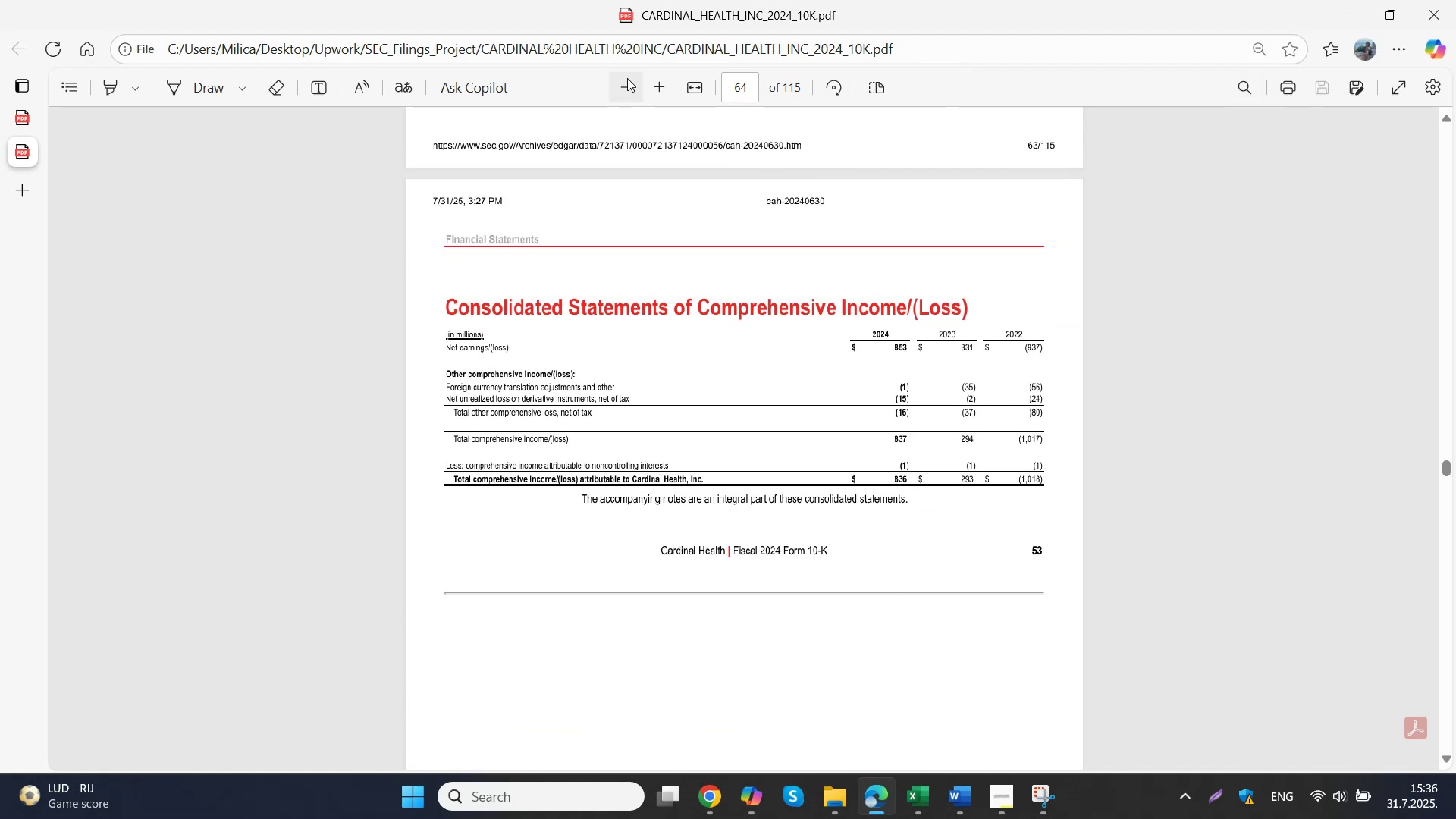 
triple_click([627, 78])
 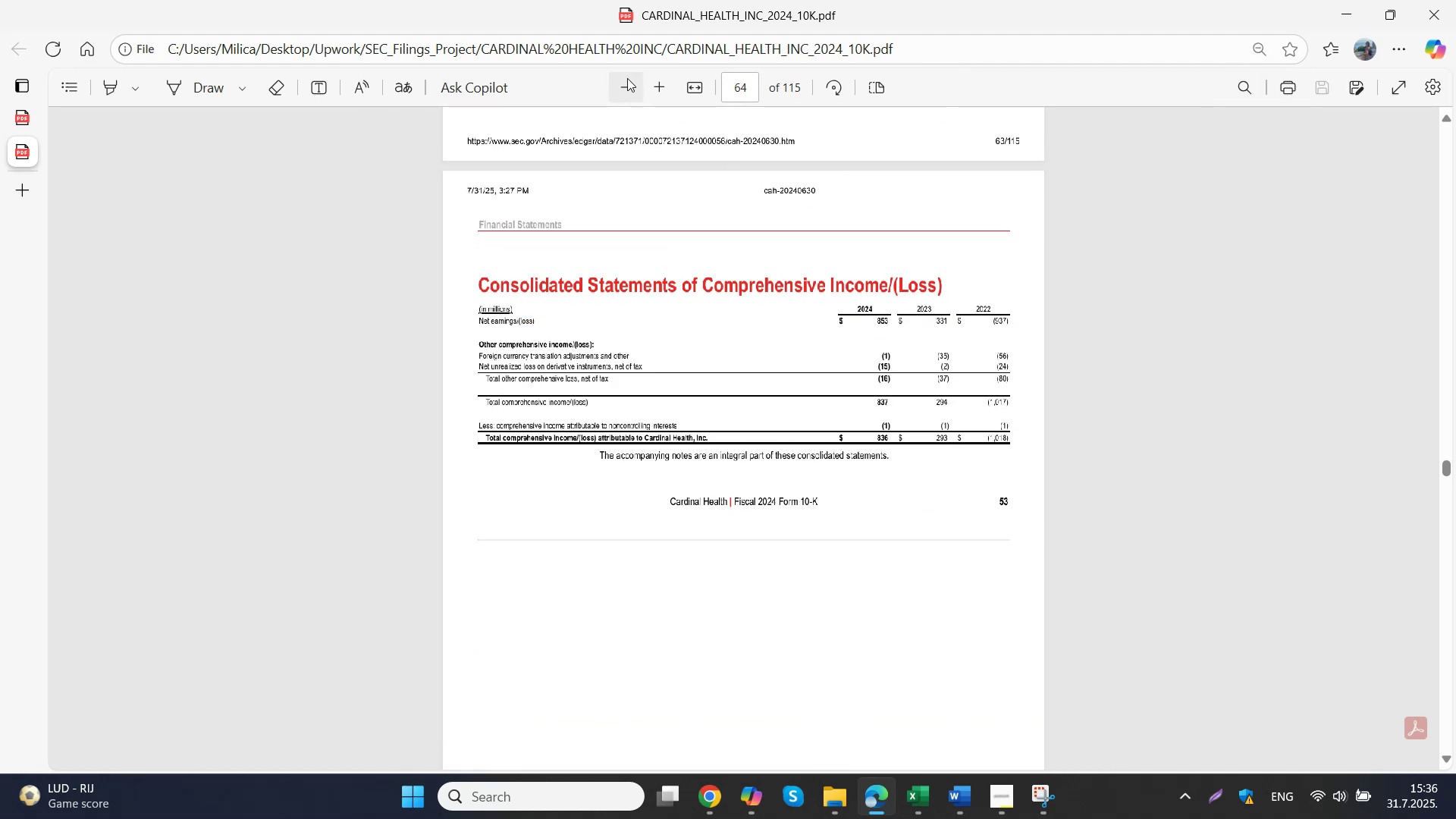 
scroll: coordinate [739, 287], scroll_direction: up, amount: 2.0
 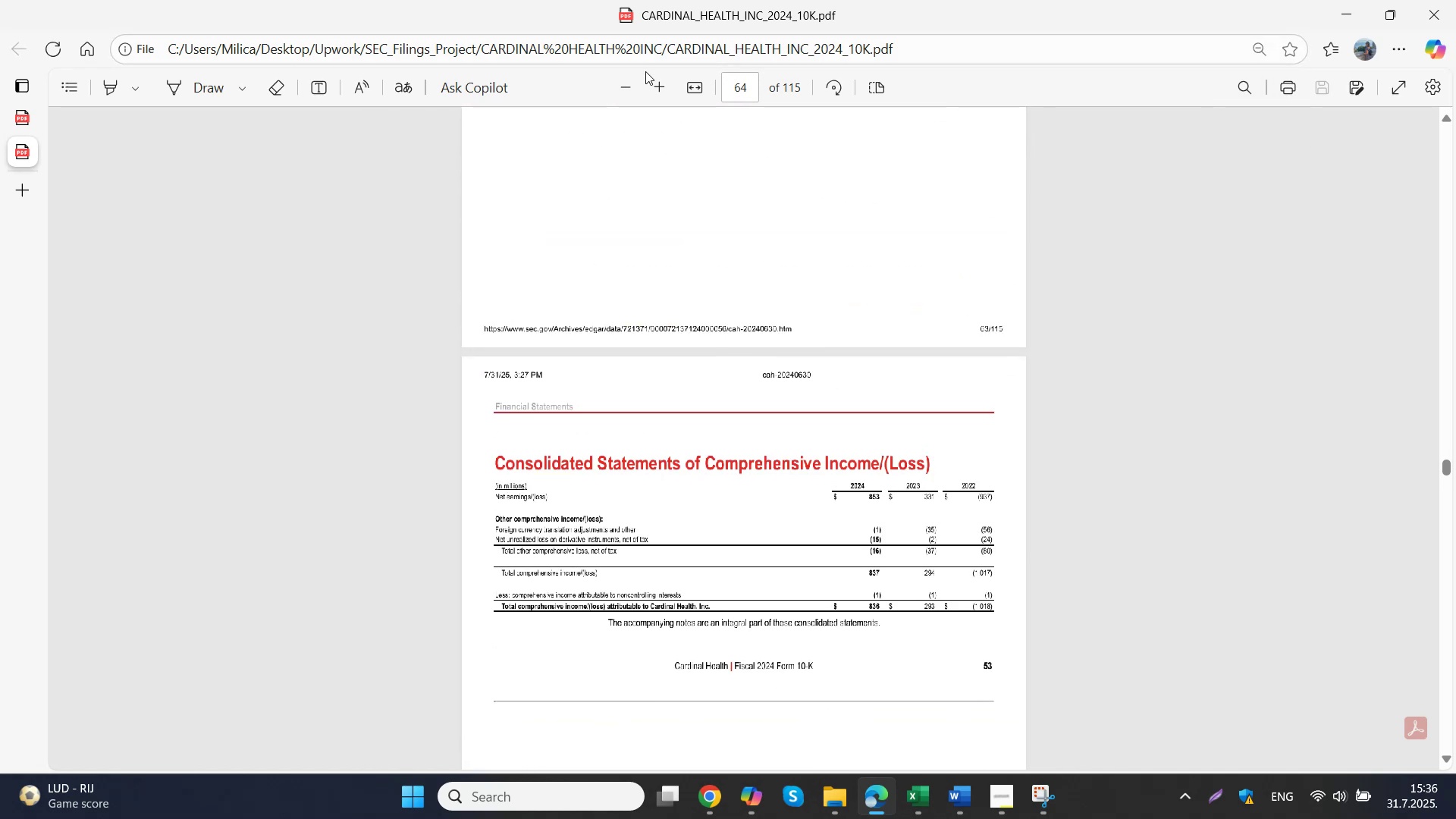 
double_click([634, 88])
 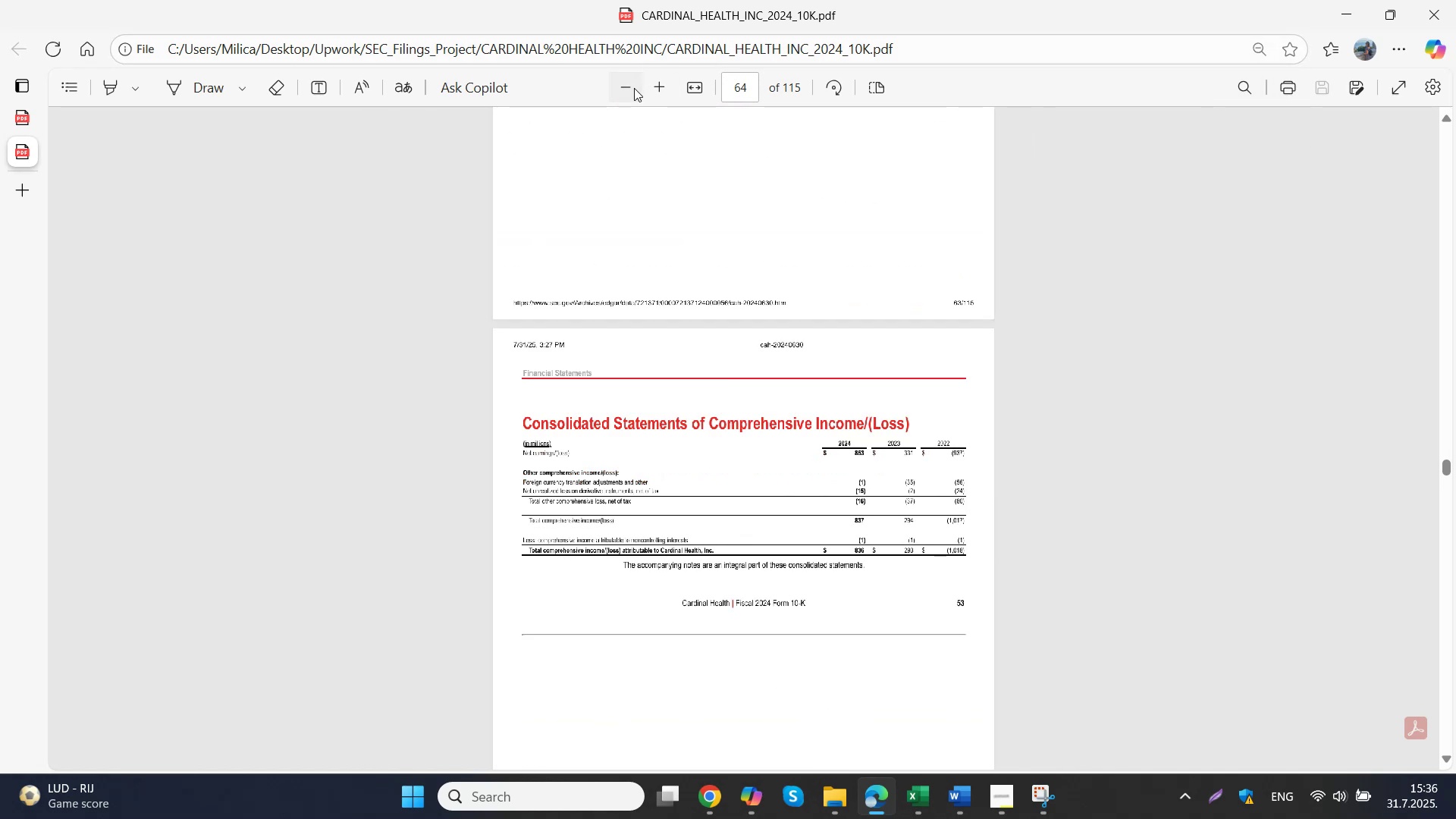 
triple_click([634, 88])
 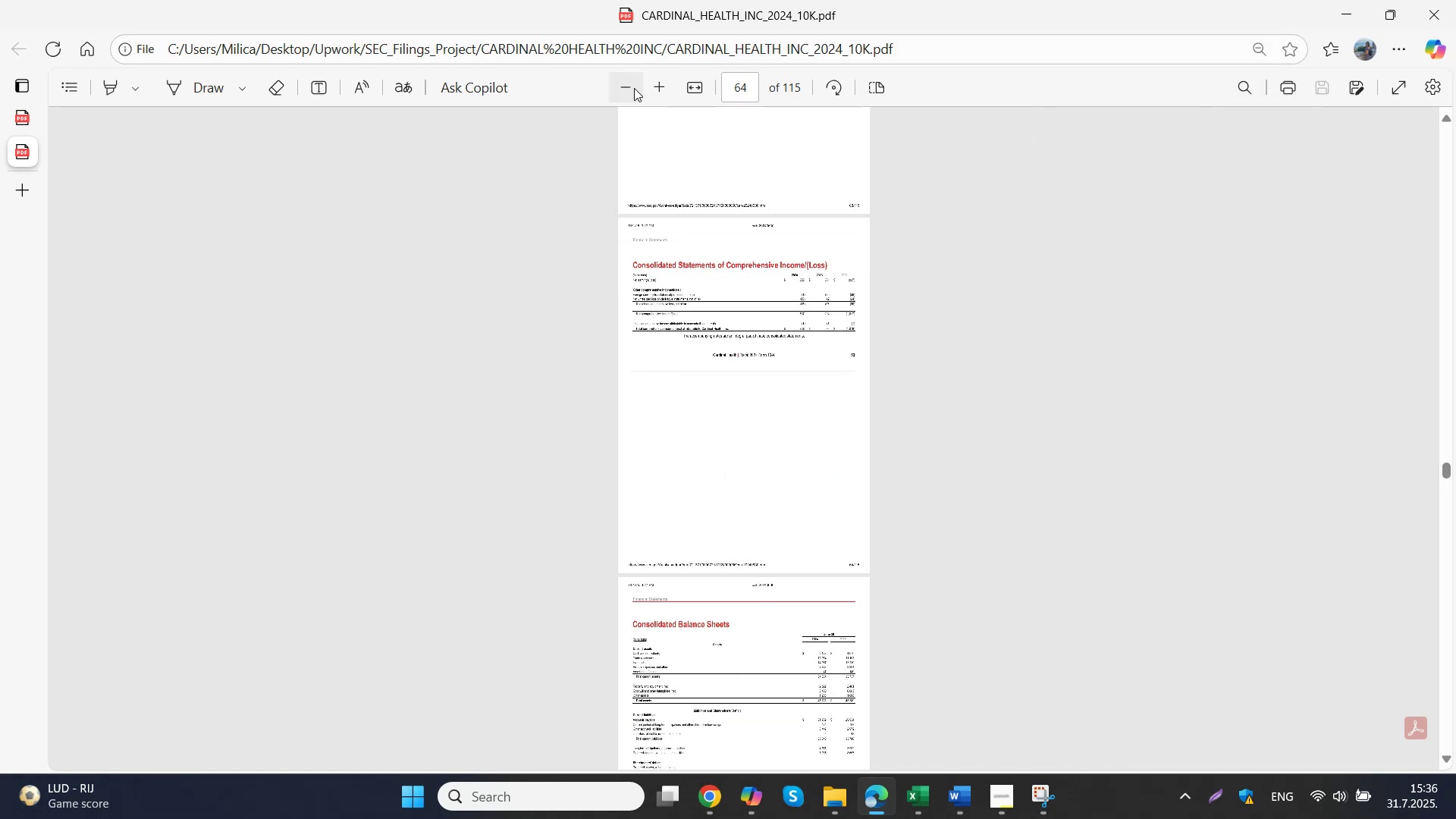 
scroll: coordinate [764, 259], scroll_direction: up, amount: 3.0
 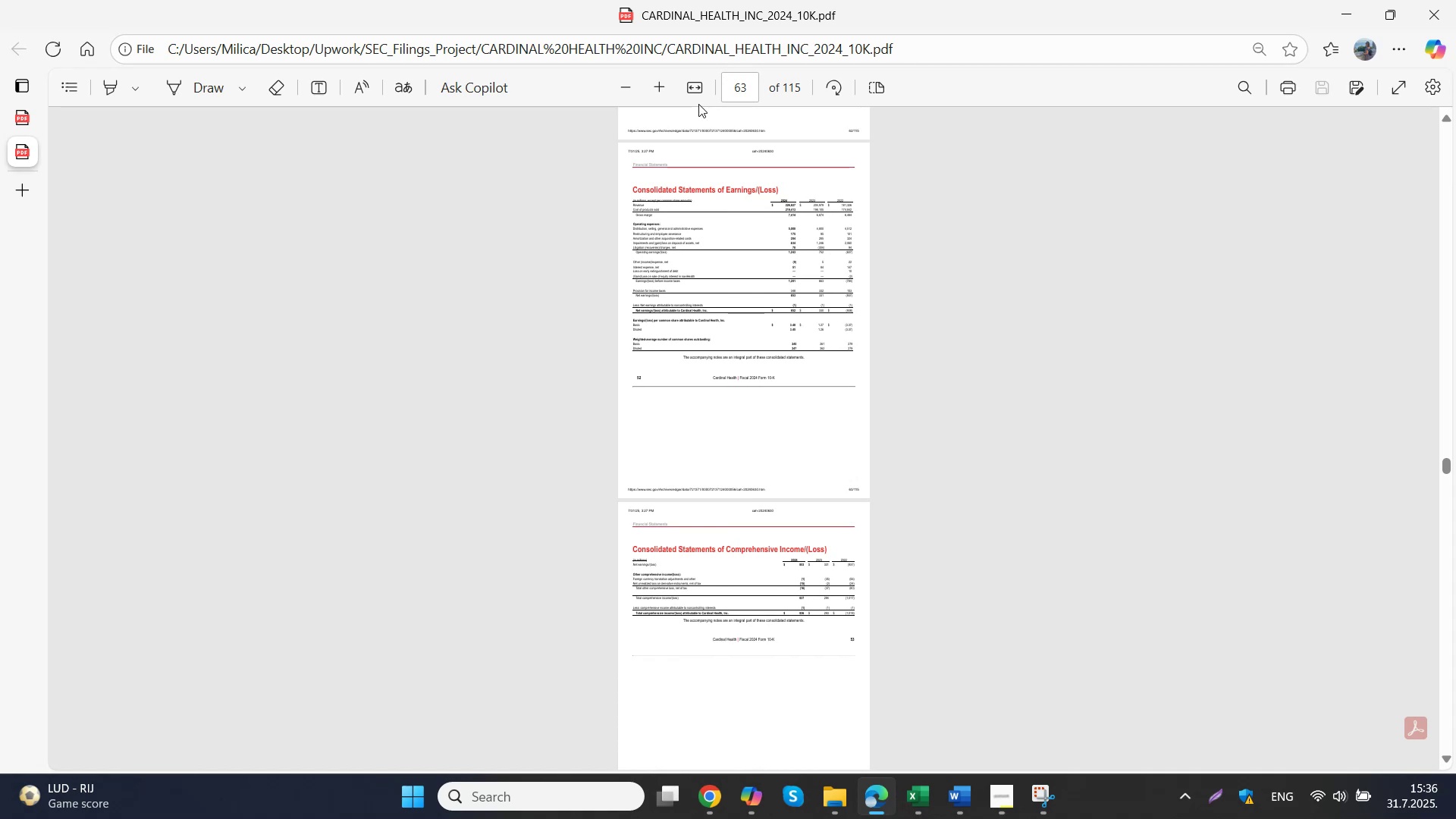 
left_click([648, 84])
 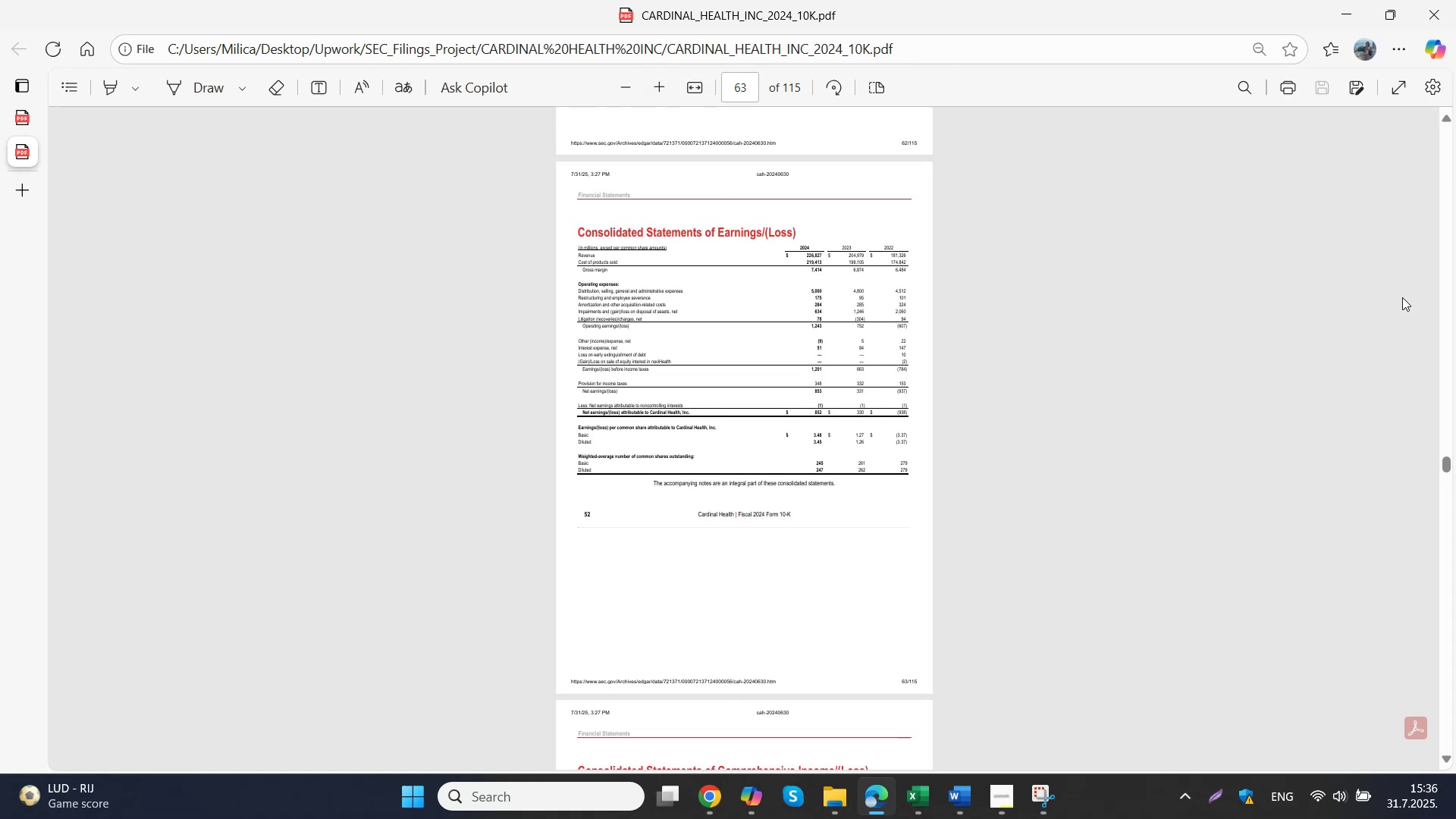 
left_click_drag(start_coordinate=[1444, 468], to_coordinate=[1440, 470])
 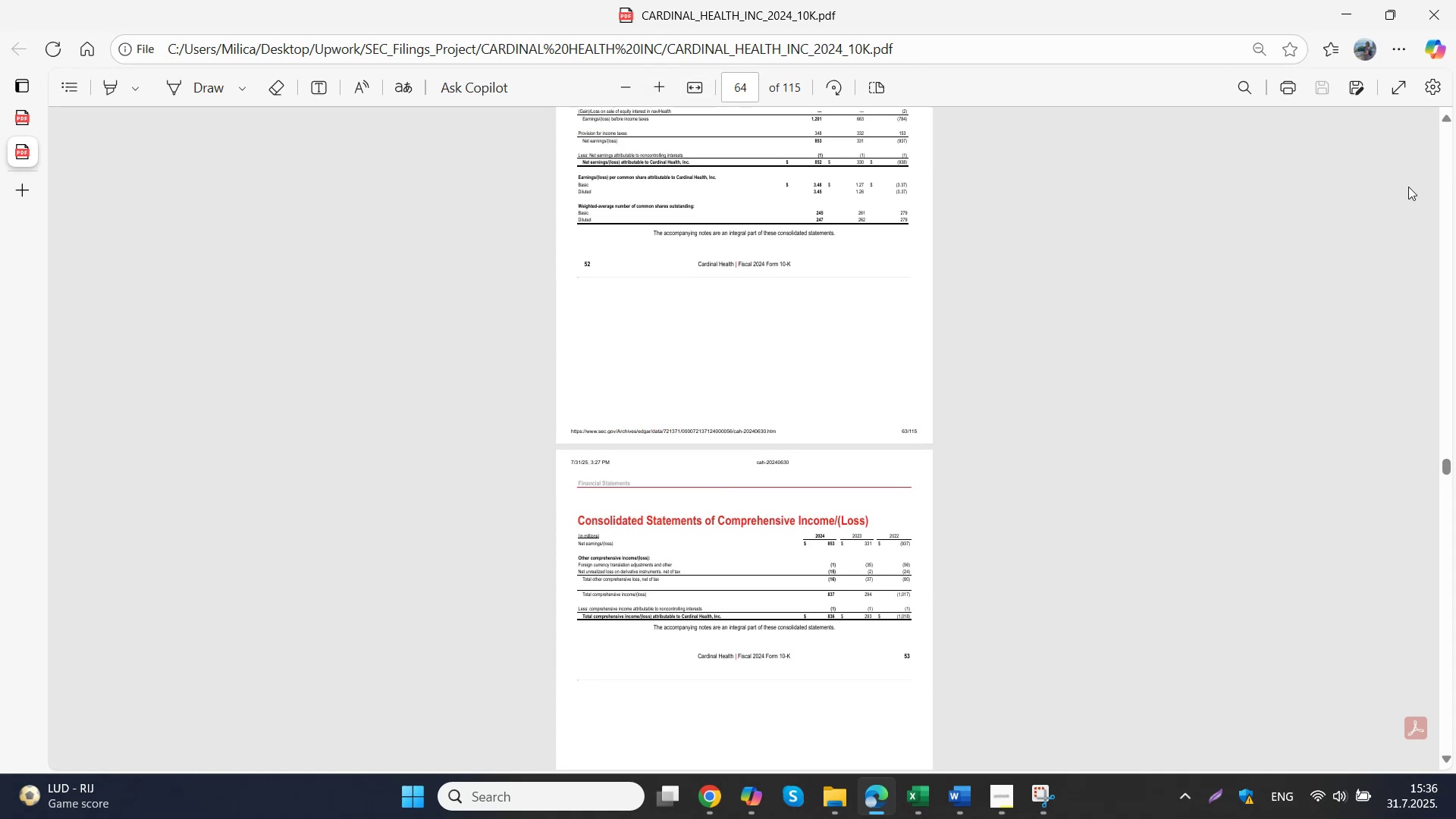 
left_click([1441, 119])
 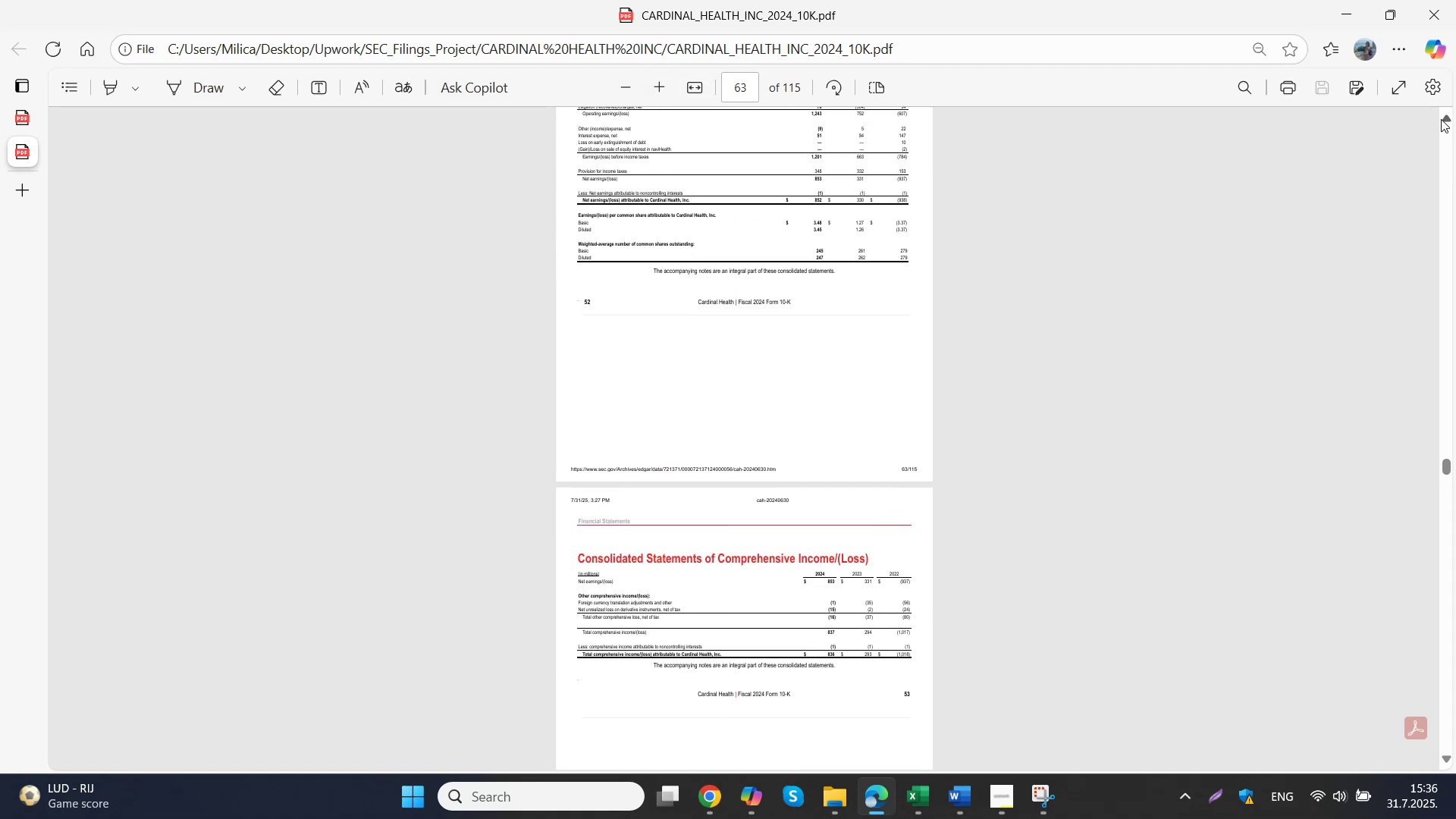 
left_click([1441, 119])
 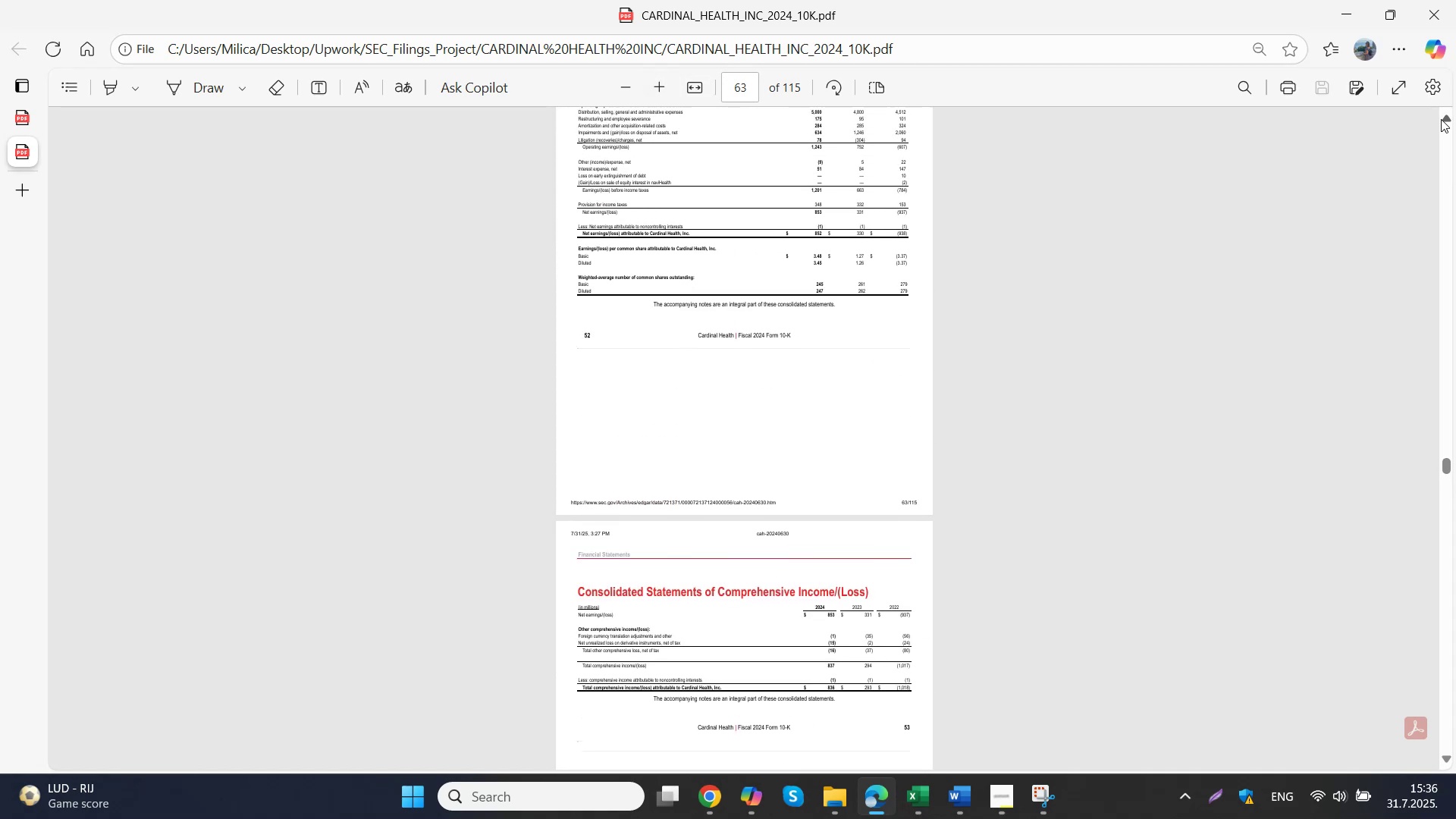 
left_click([1441, 119])
 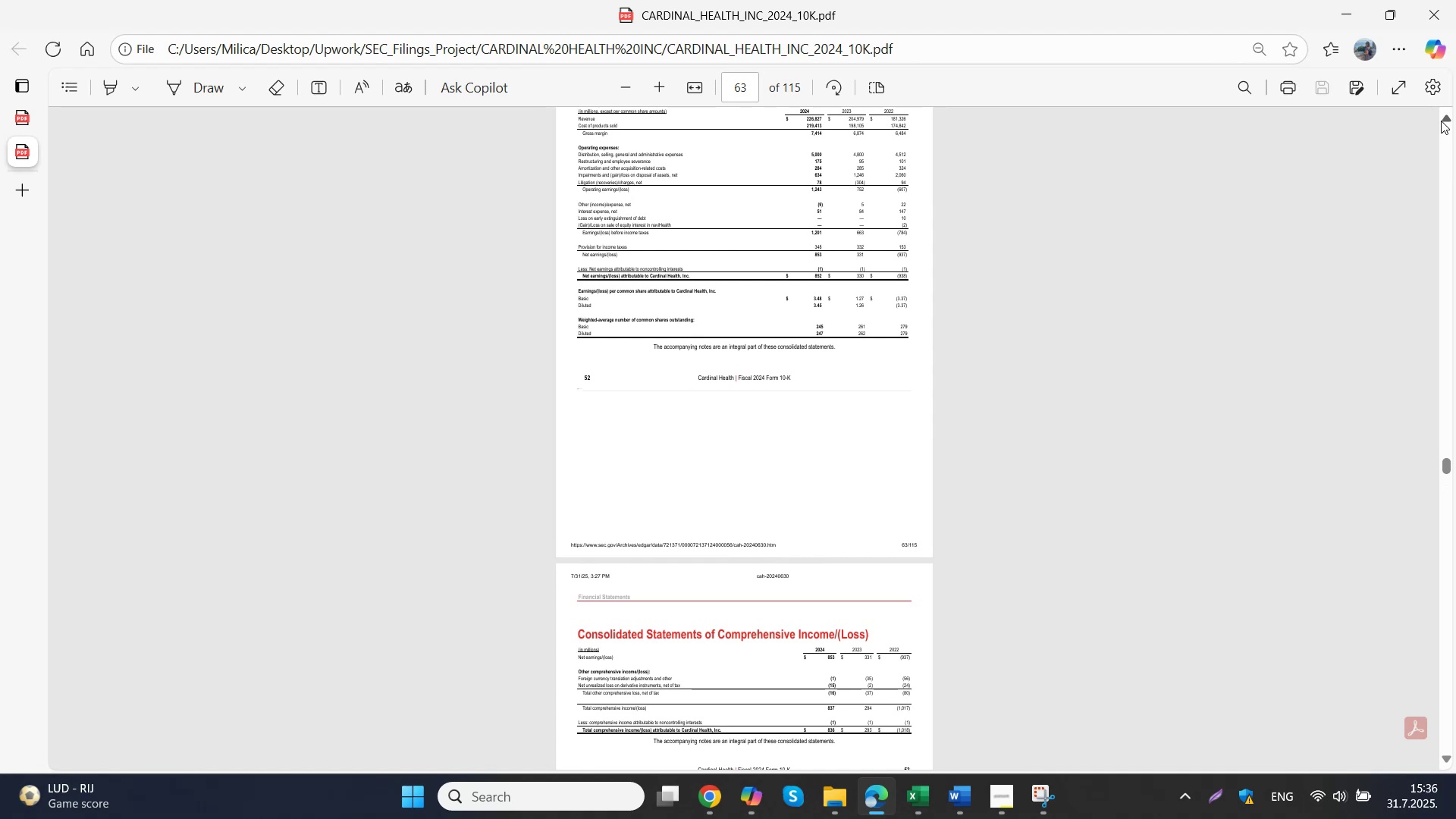 
left_click([1040, 802])
 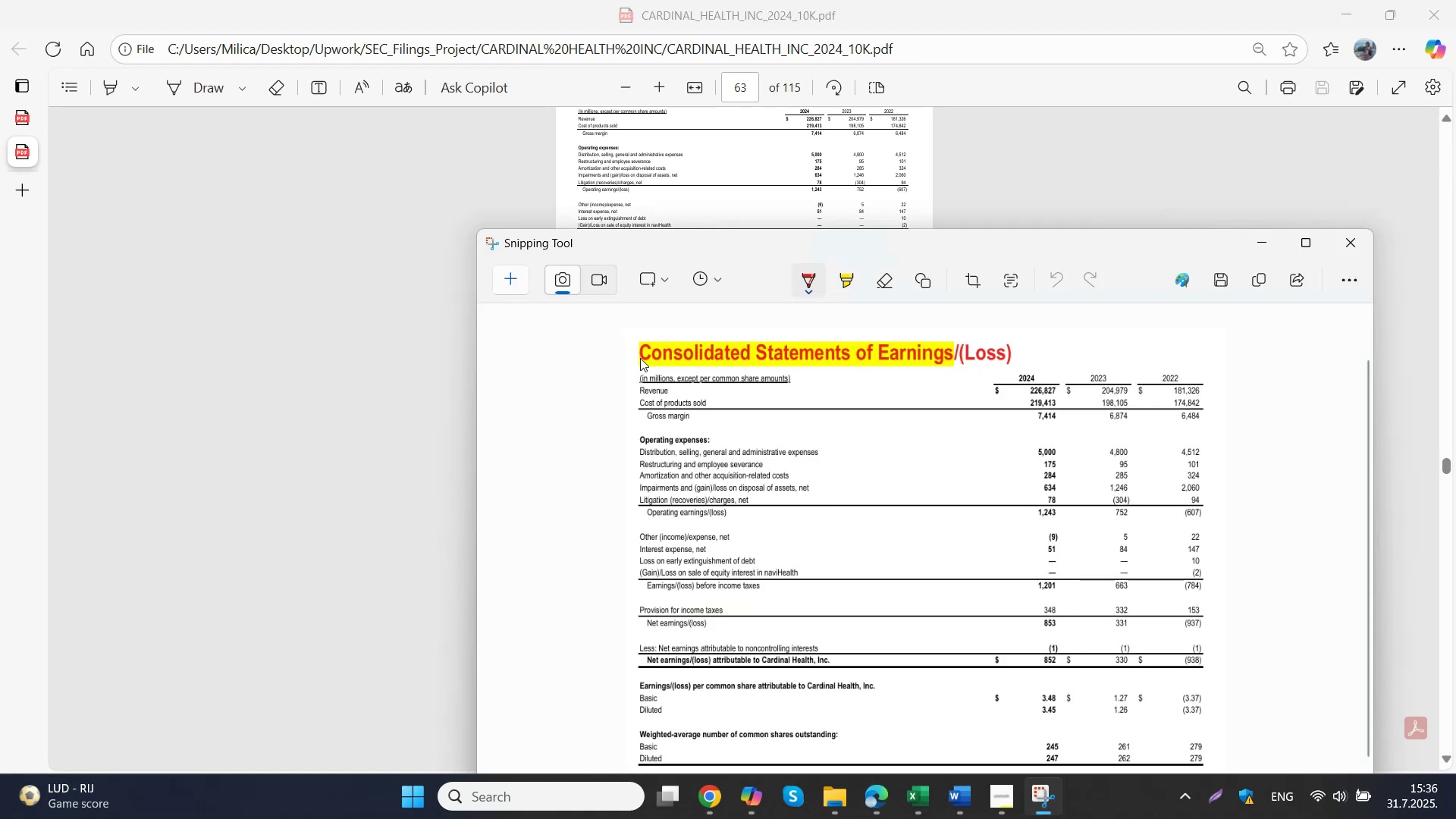 
left_click([507, 273])
 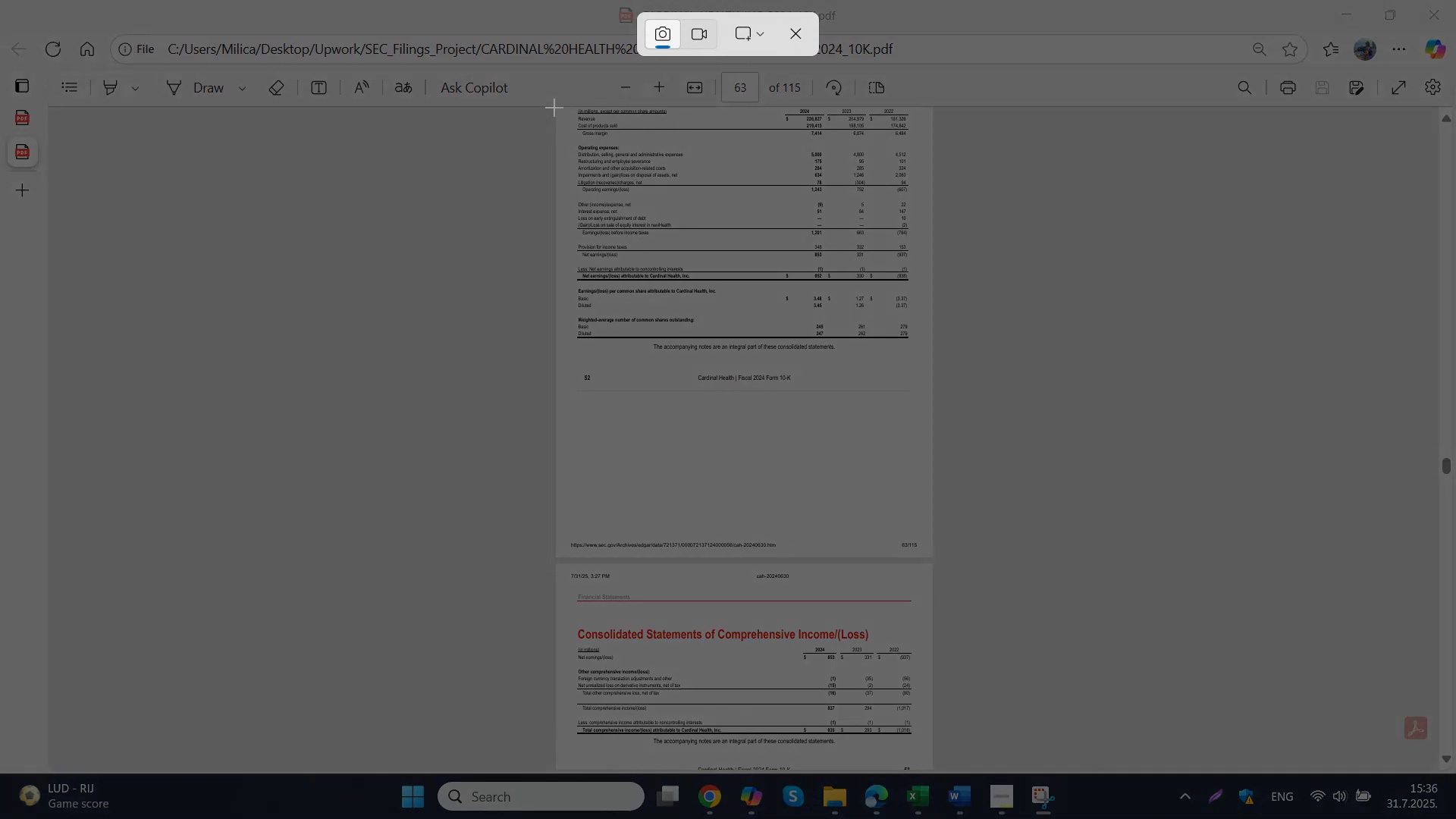 
left_click_drag(start_coordinate=[565, 108], to_coordinate=[937, 762])
 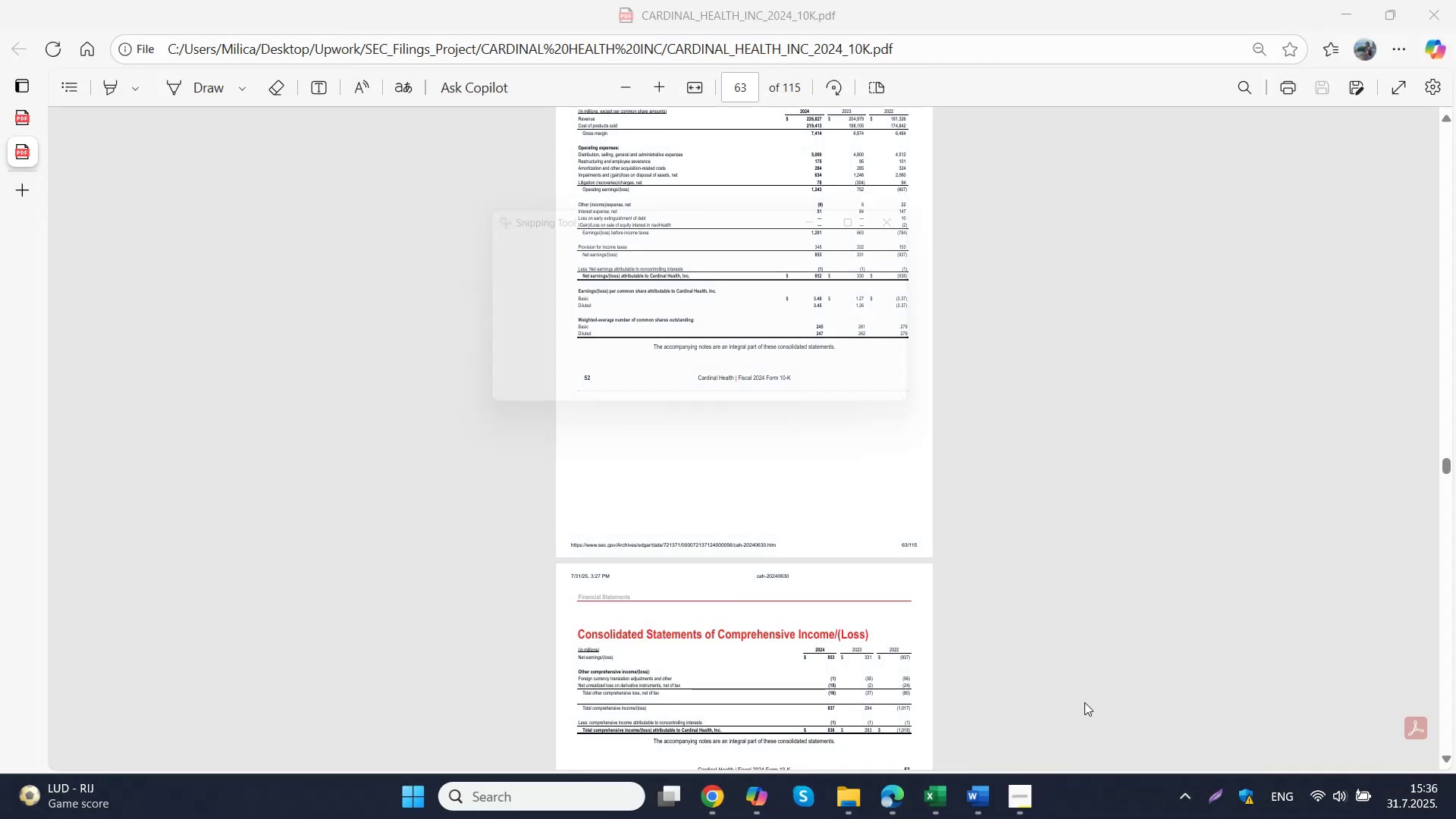 
key(Control+ControlLeft)
 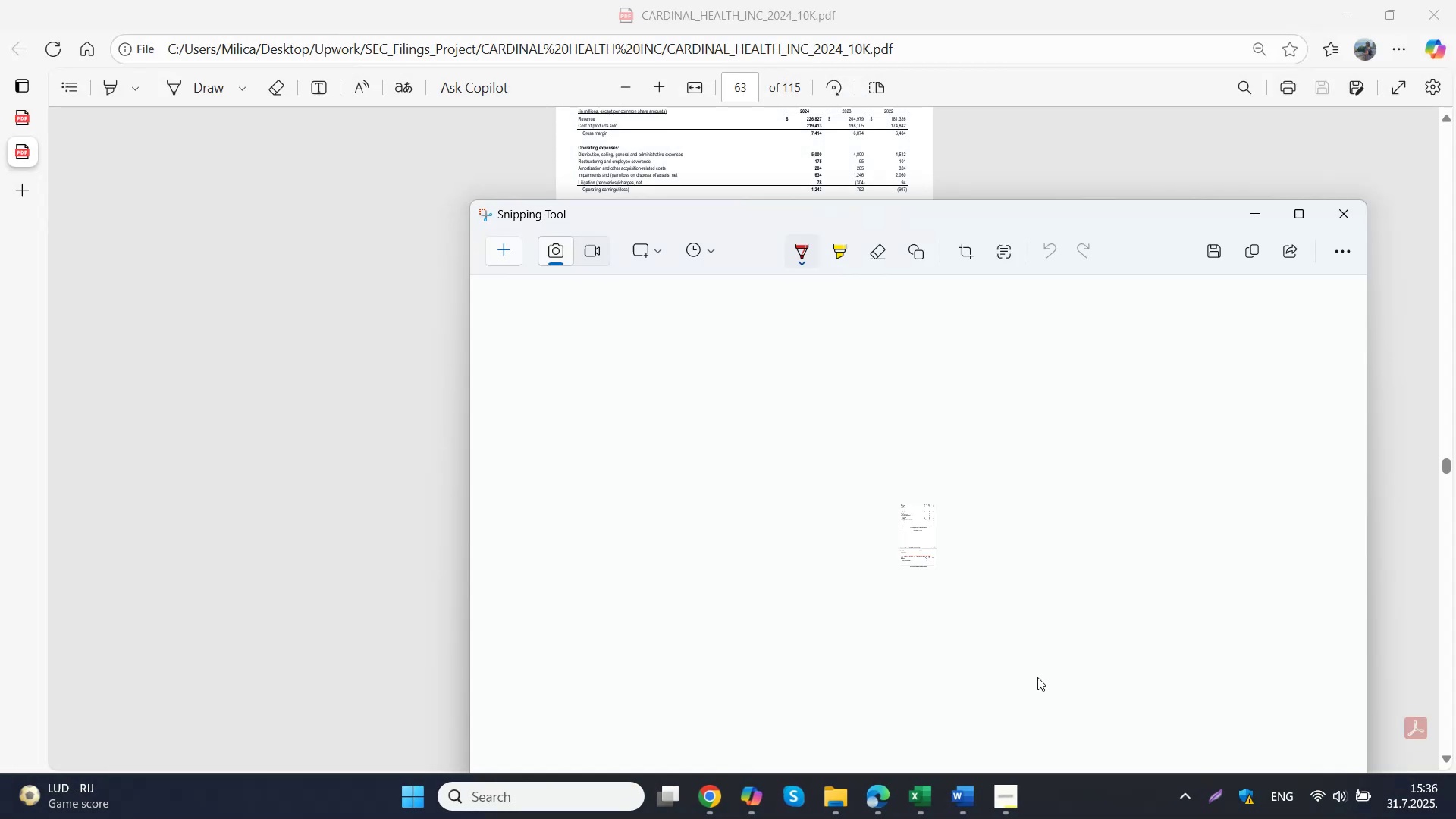 
key(Control+C)
 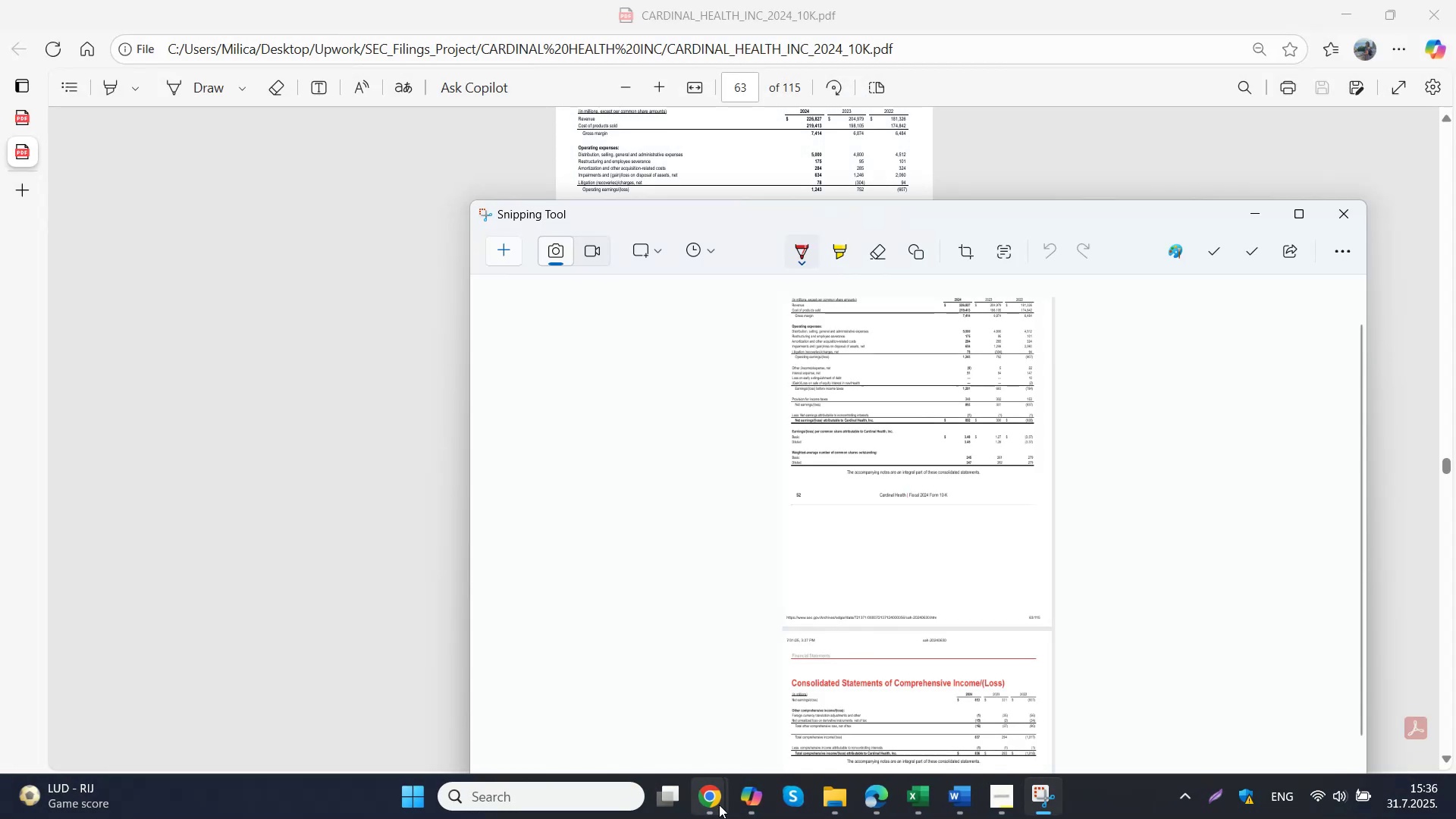 
double_click([638, 708])
 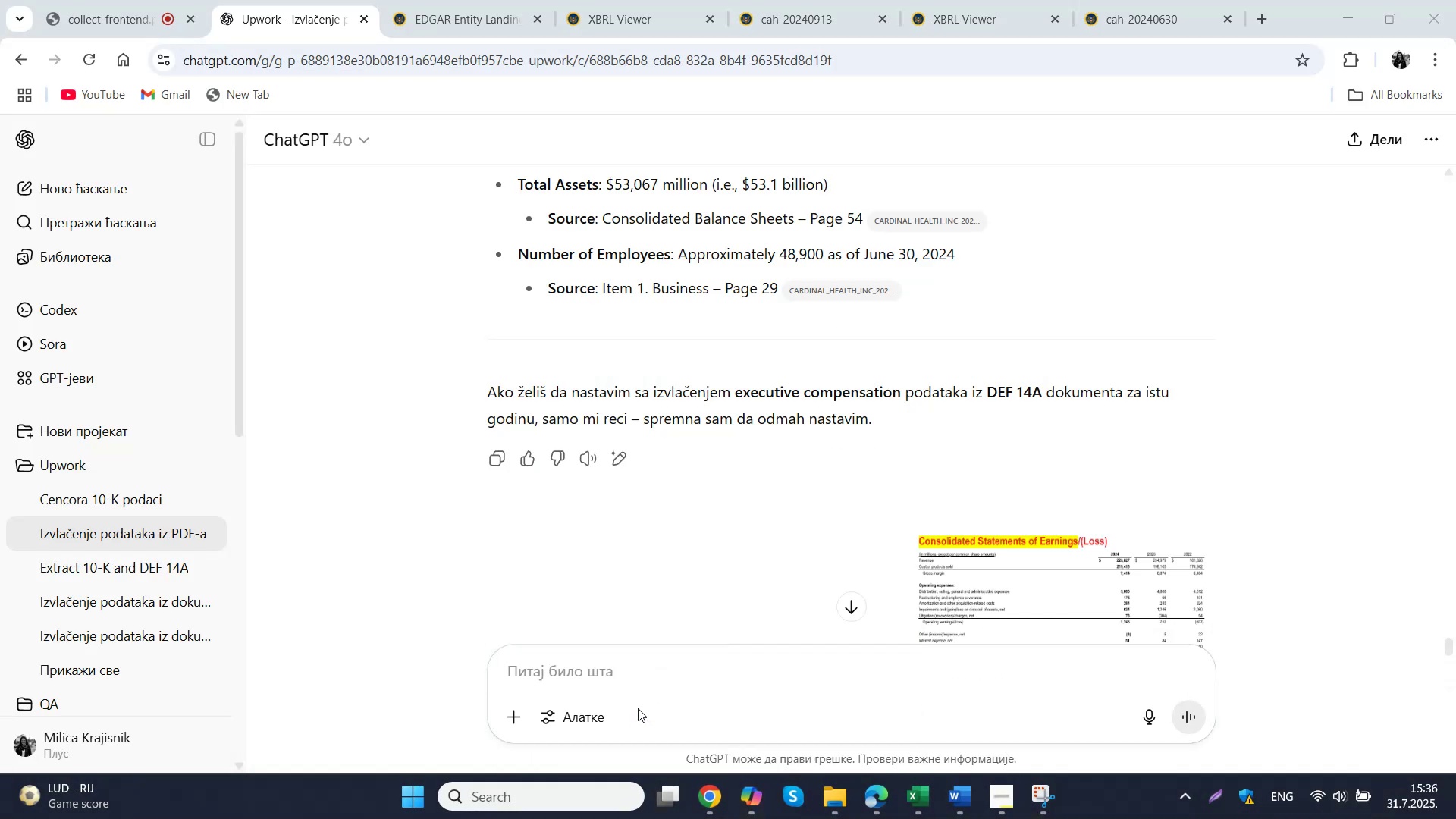 
triple_click([641, 676])
 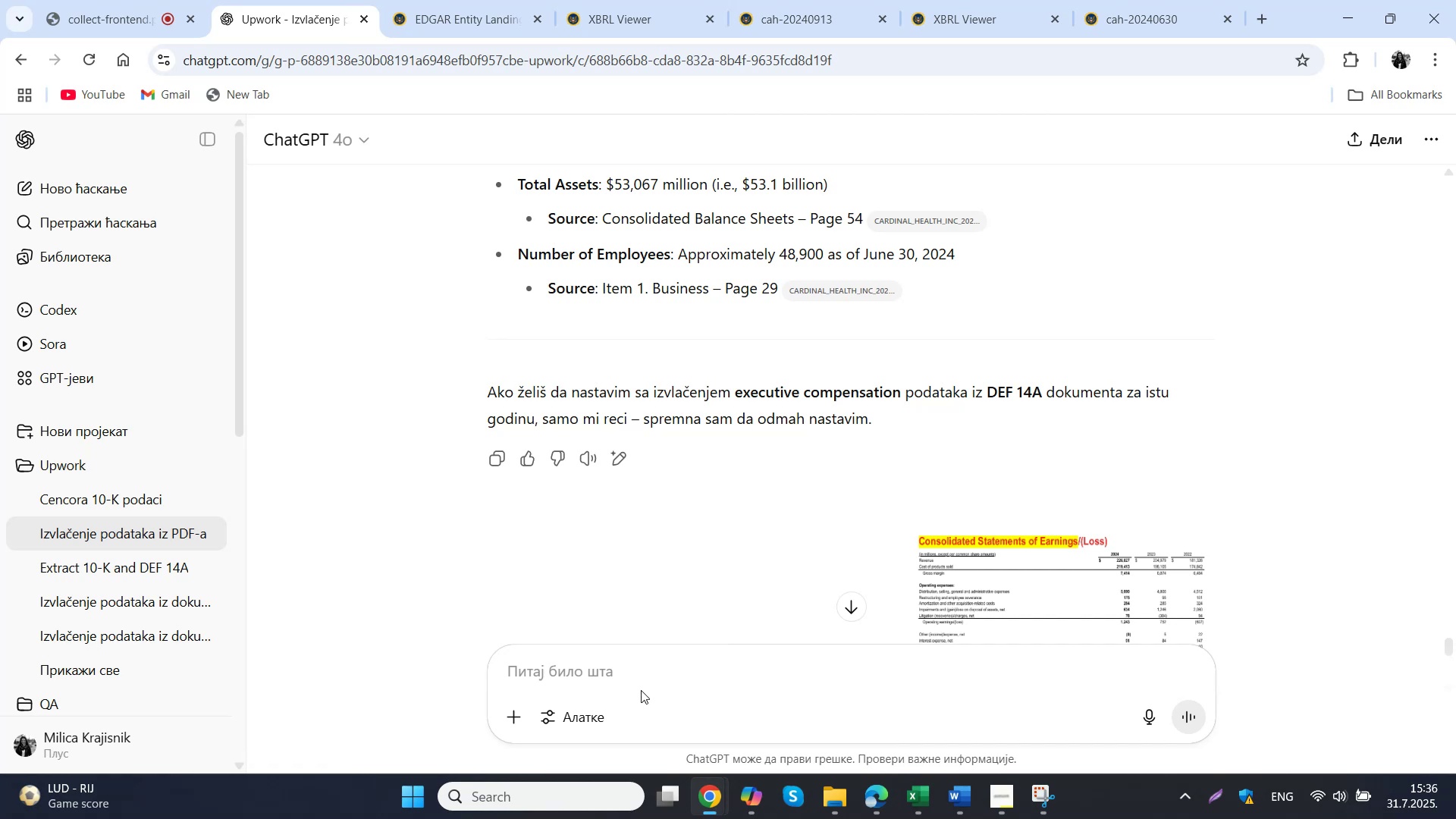 
key(Control+ControlLeft)
 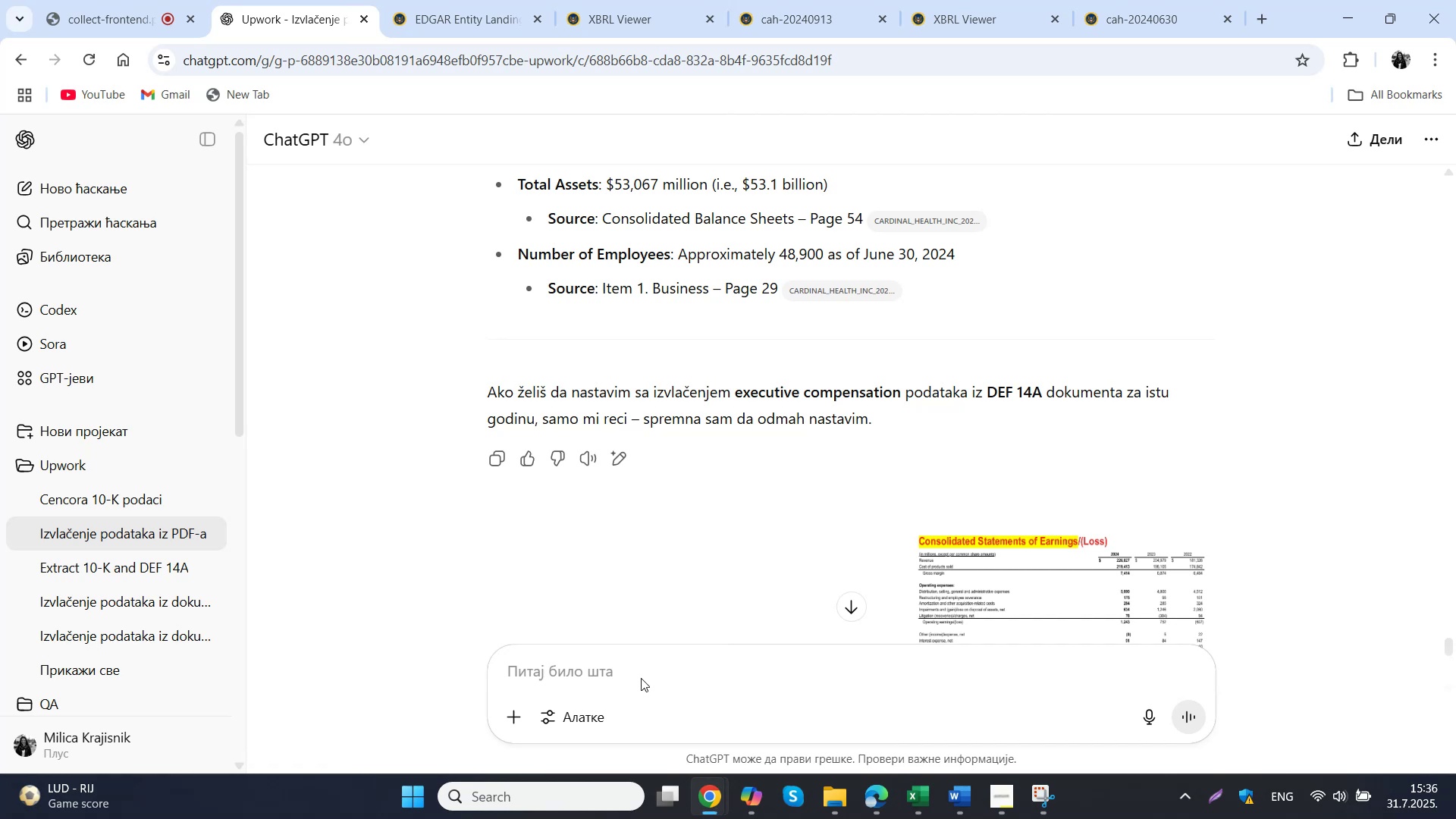 
key(Control+V)
 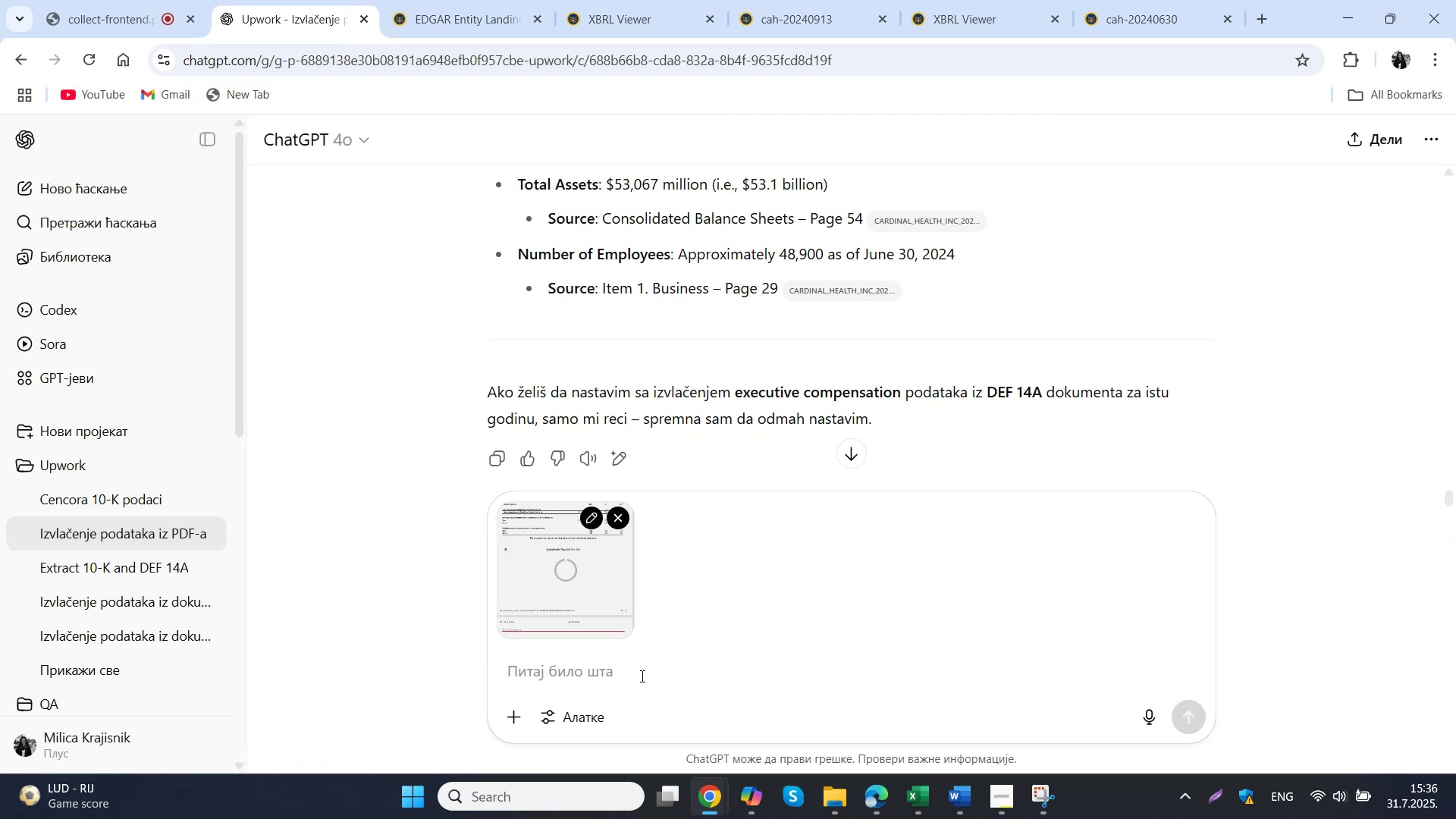 
type(total revenue)
key(NumpadEnter)
 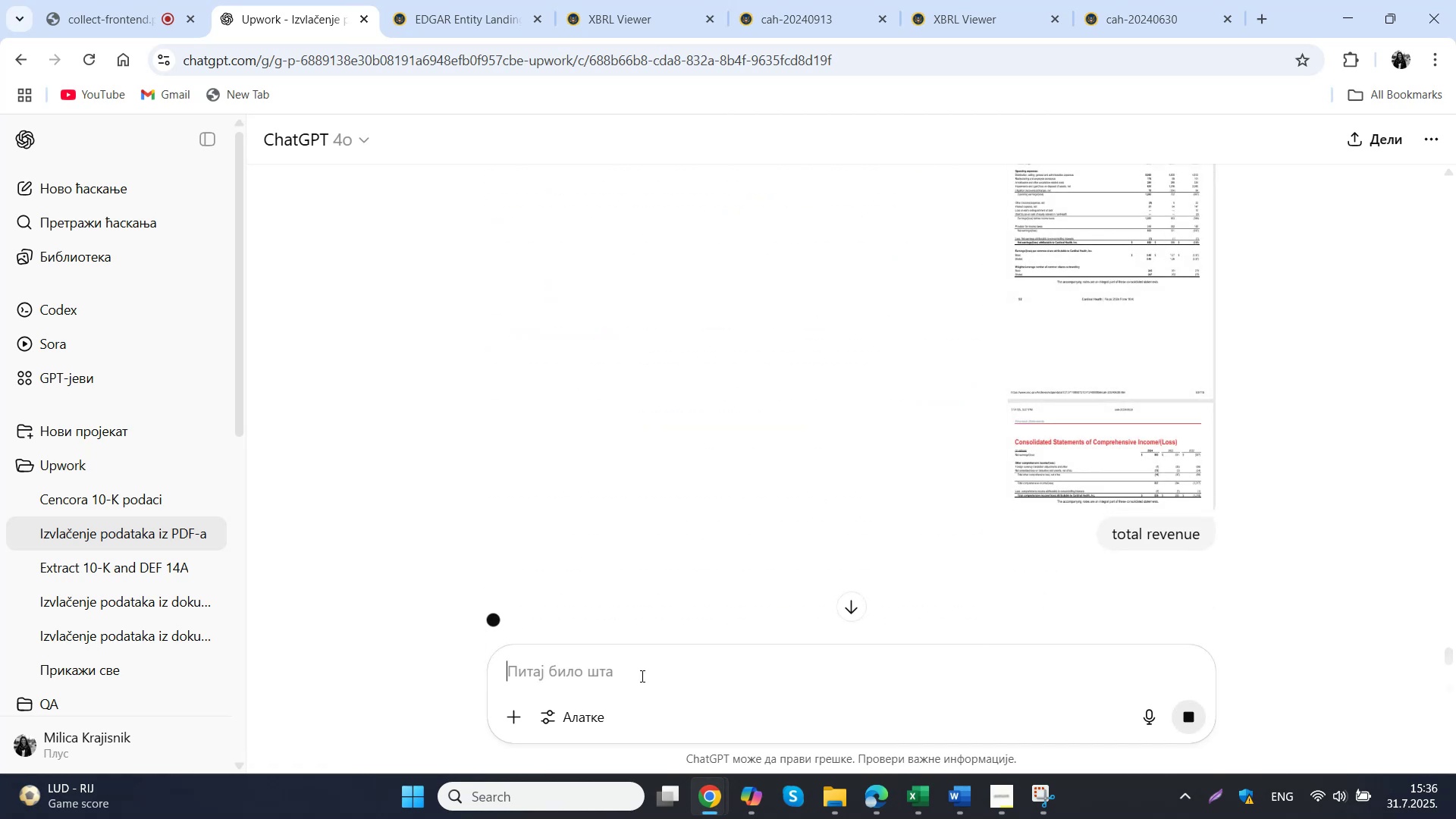 
wait(10.08)
 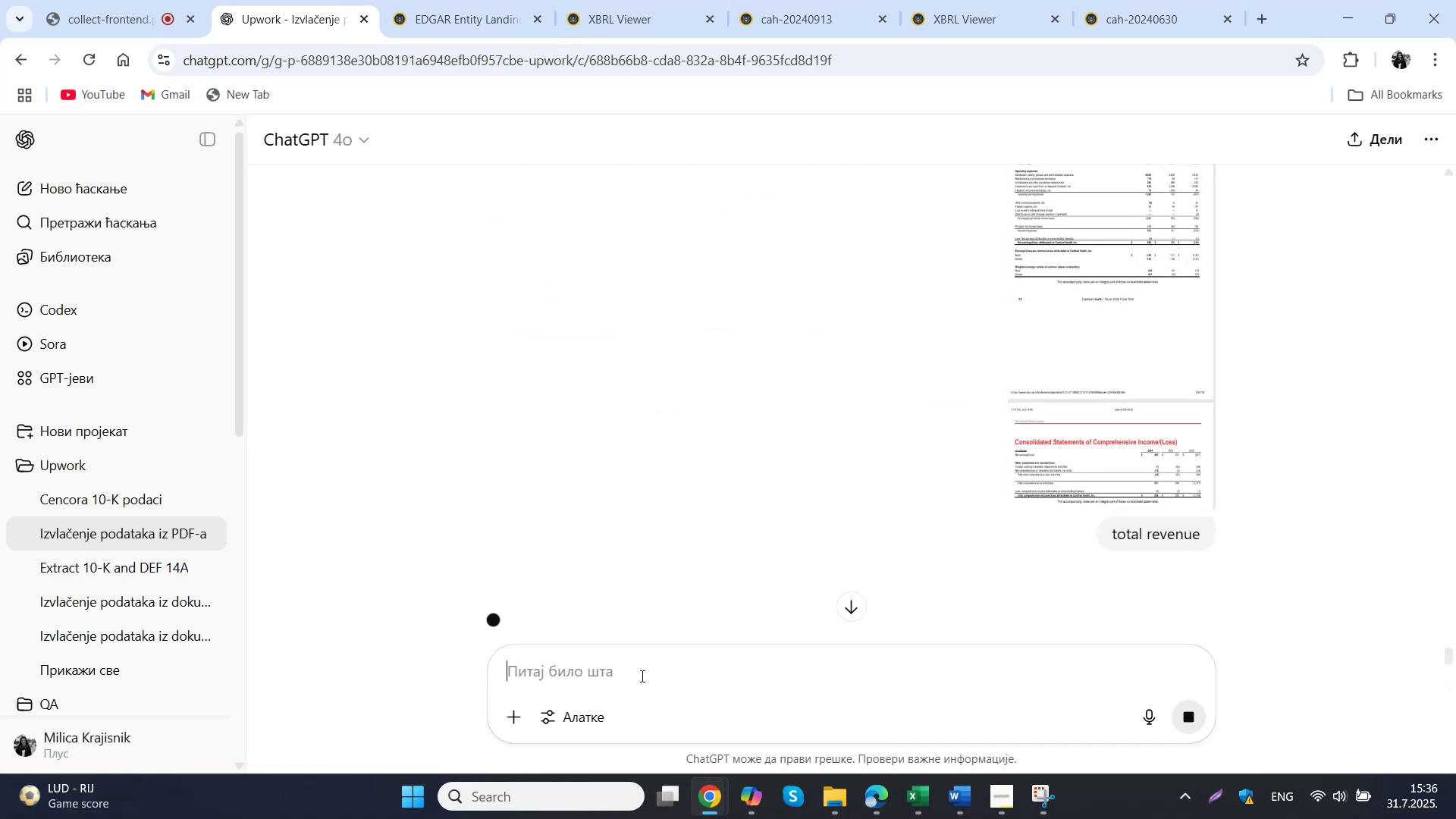 
scroll: coordinate [717, 248], scroll_direction: down, amount: 5.0
 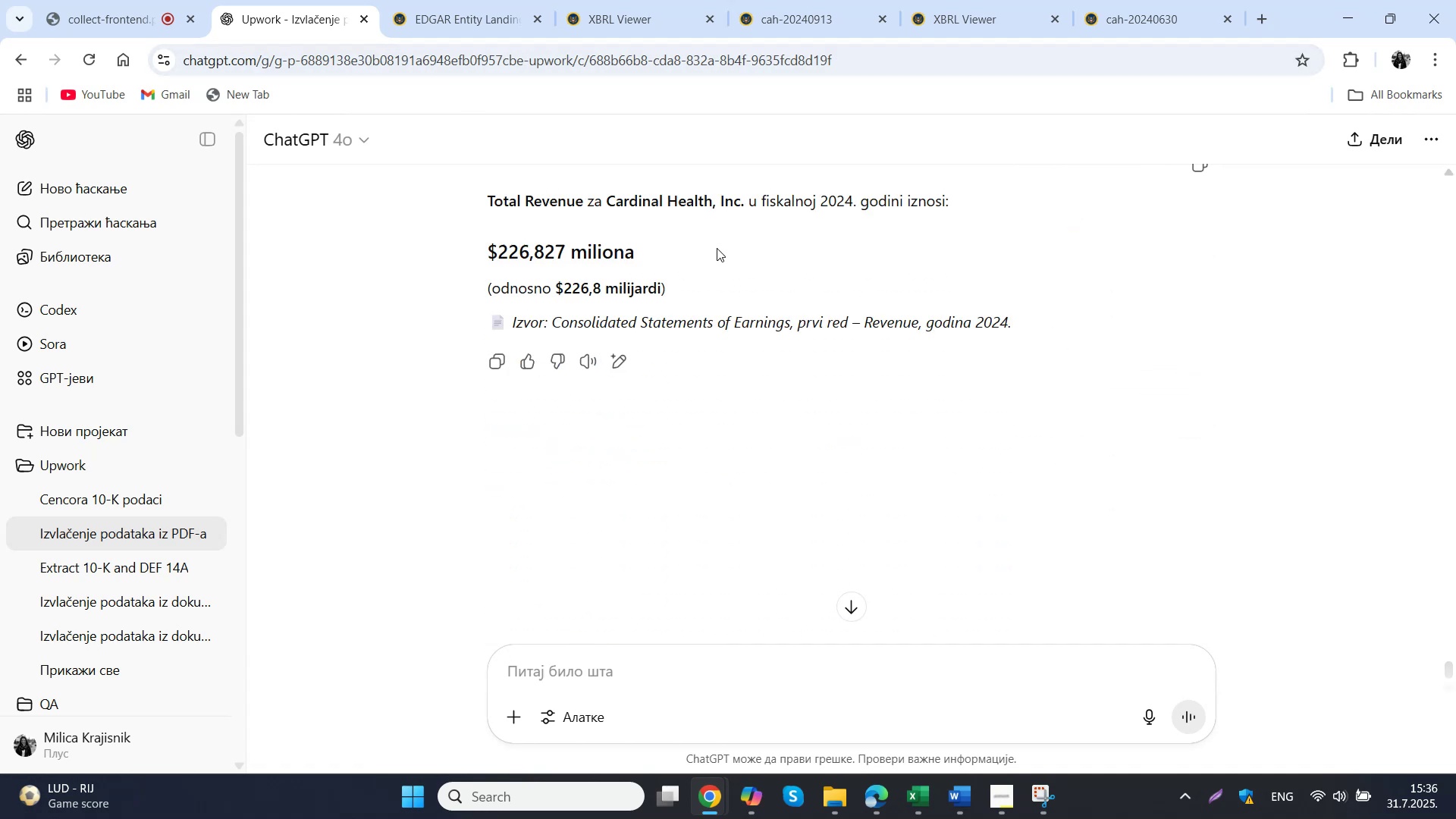 
scroll: coordinate [717, 248], scroll_direction: up, amount: 3.0
 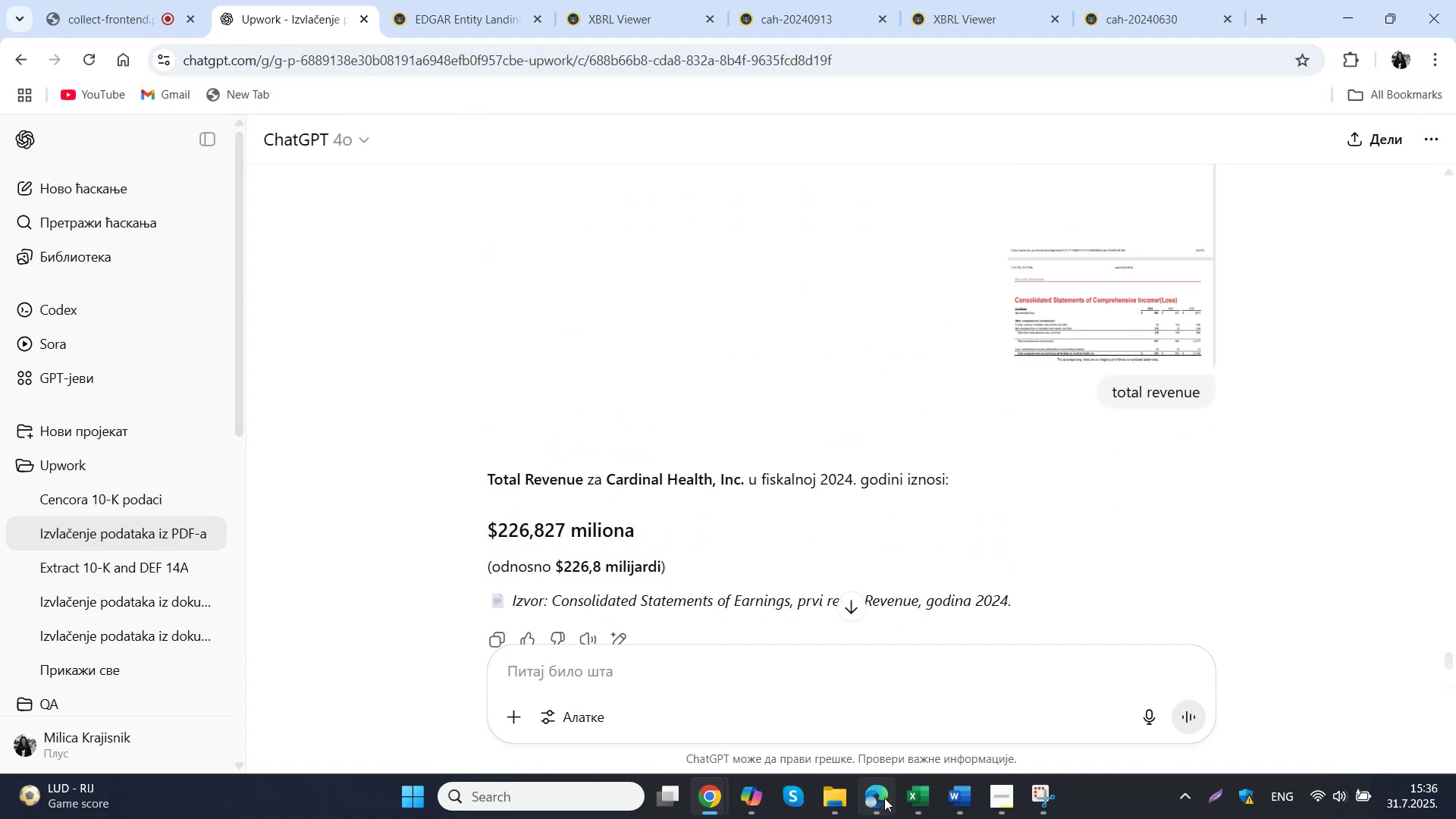 
left_click([867, 719])
 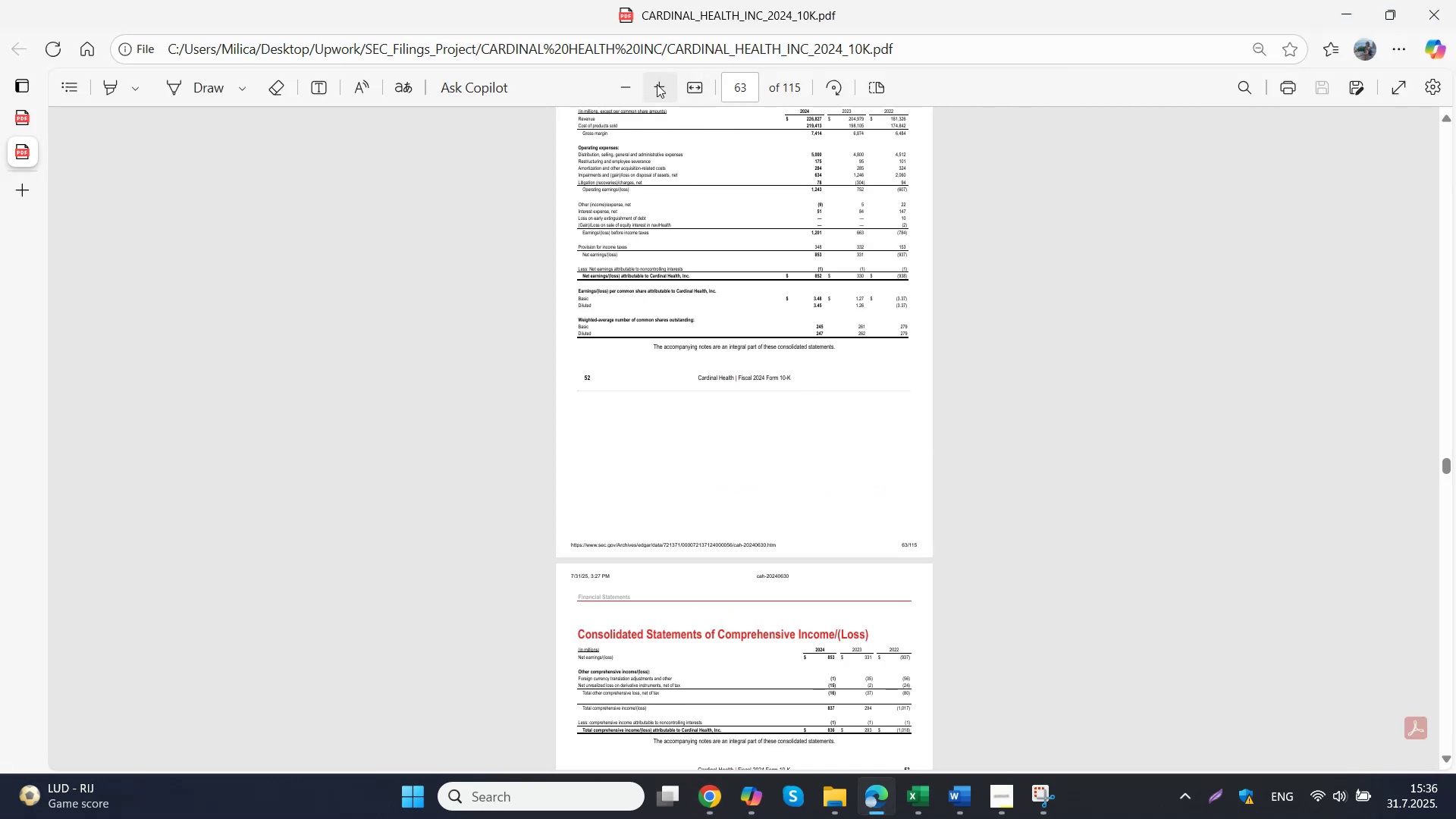 
double_click([652, 86])
 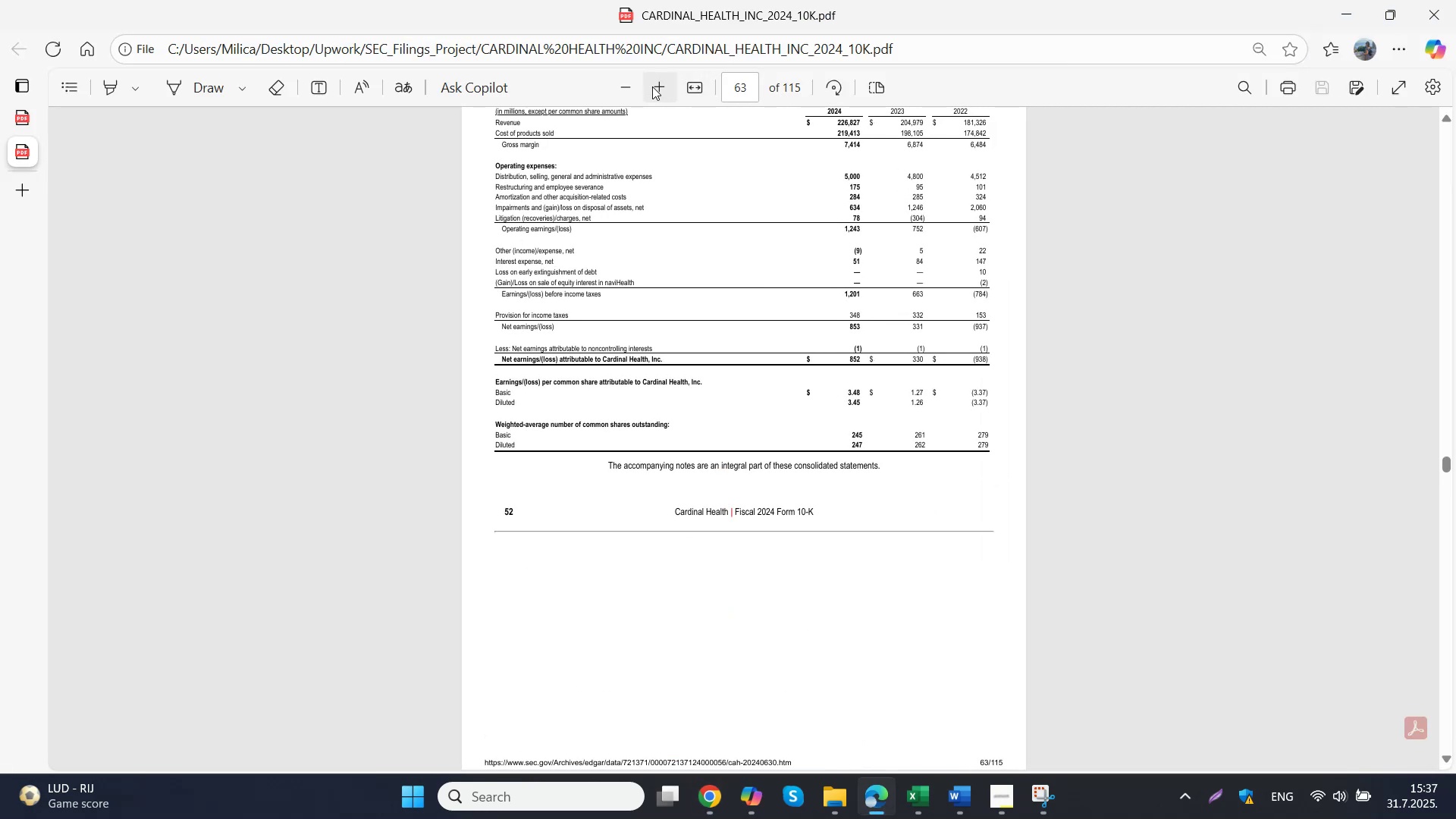 
scroll: coordinate [828, 381], scroll_direction: up, amount: 1.0
 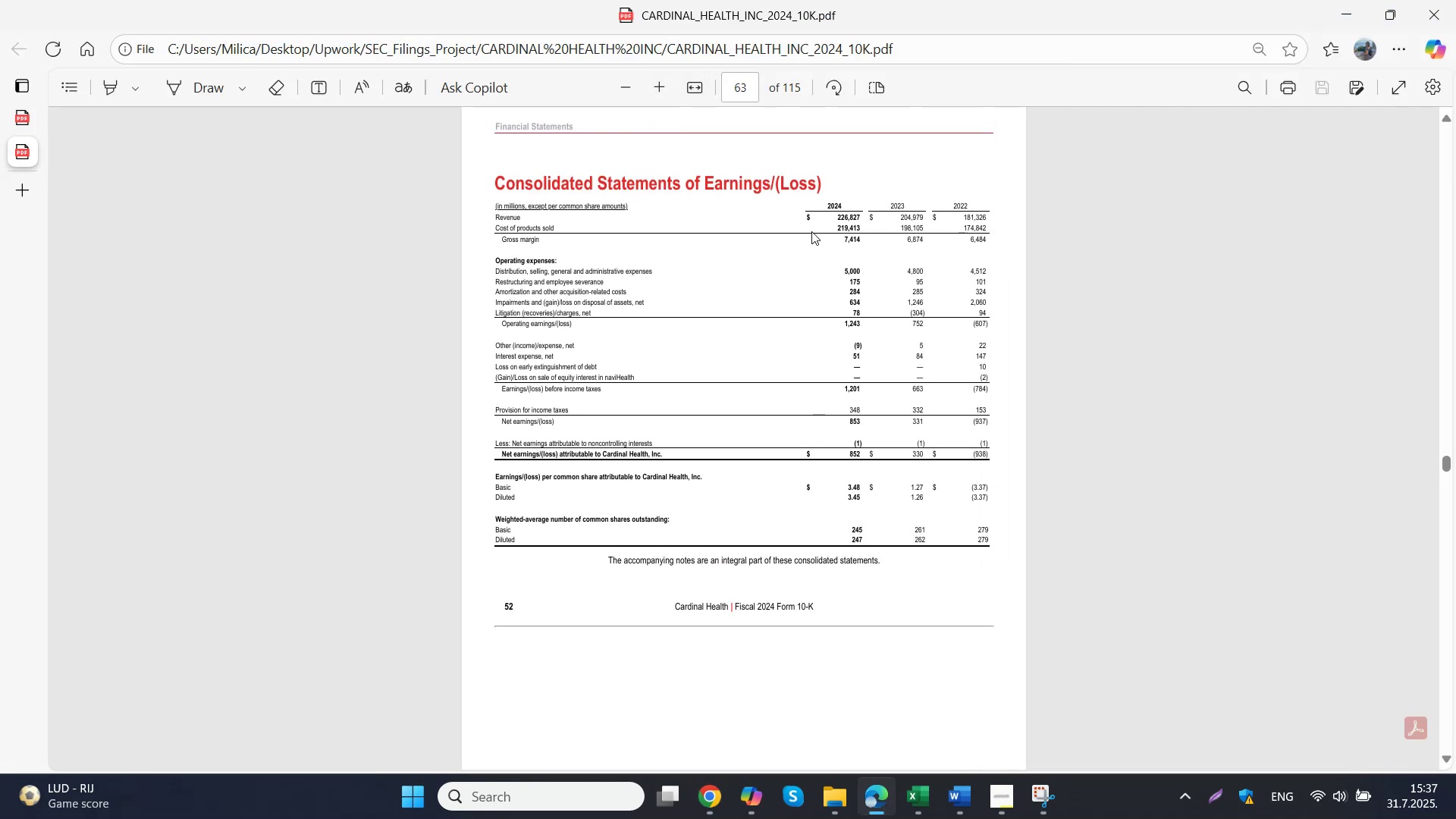 
left_click([664, 85])
 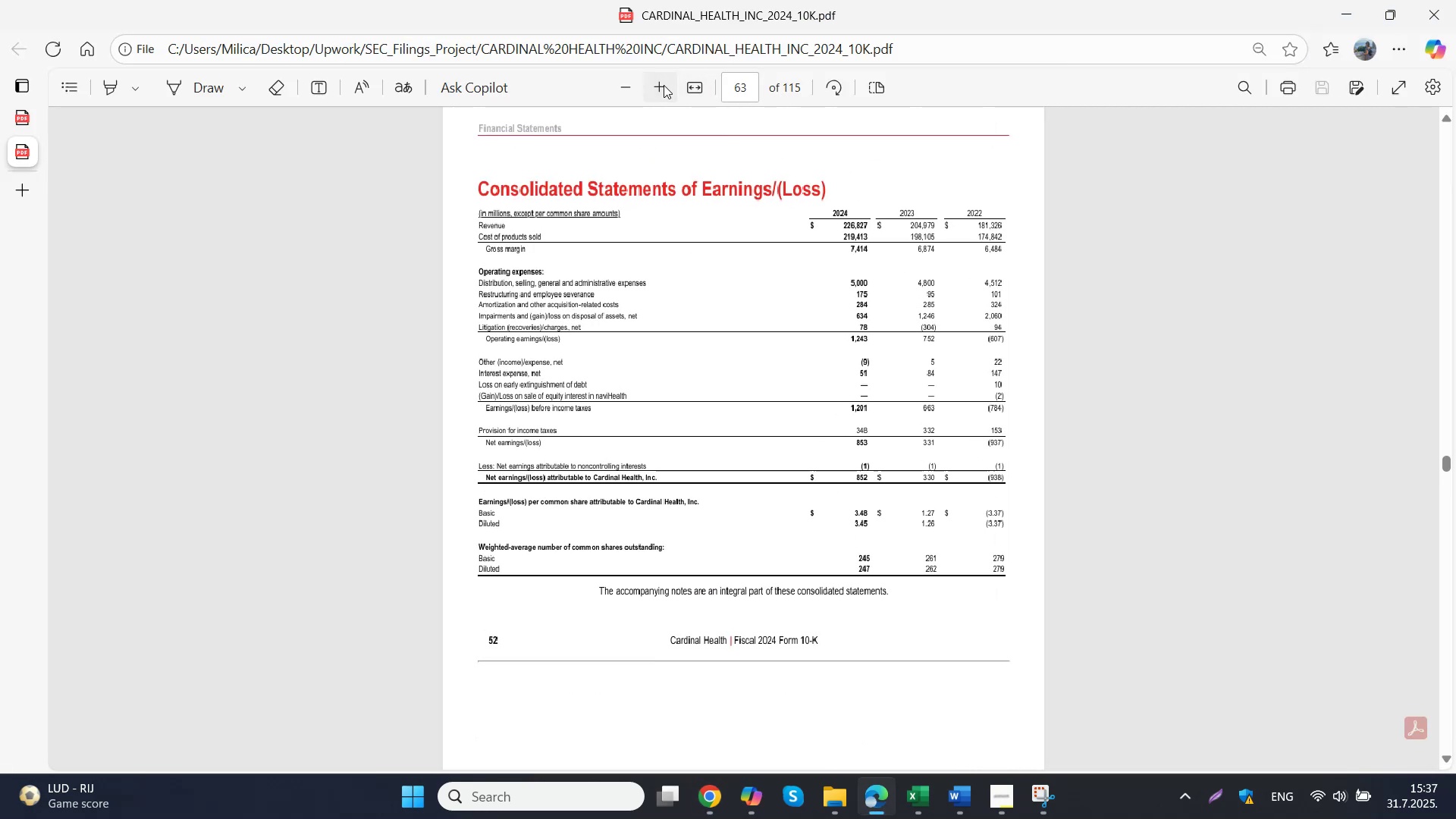 
left_click([664, 85])
 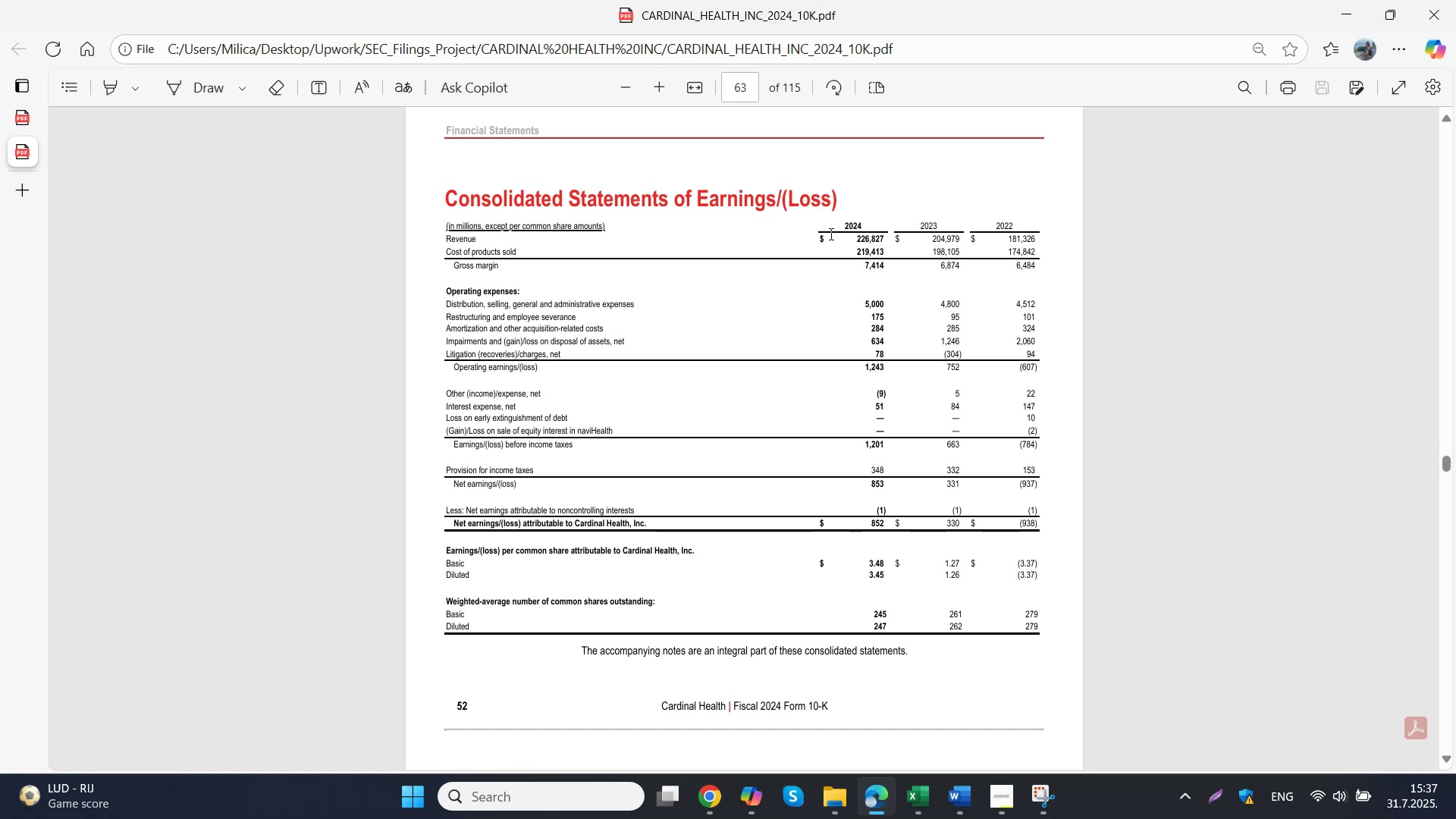 
wait(5.42)
 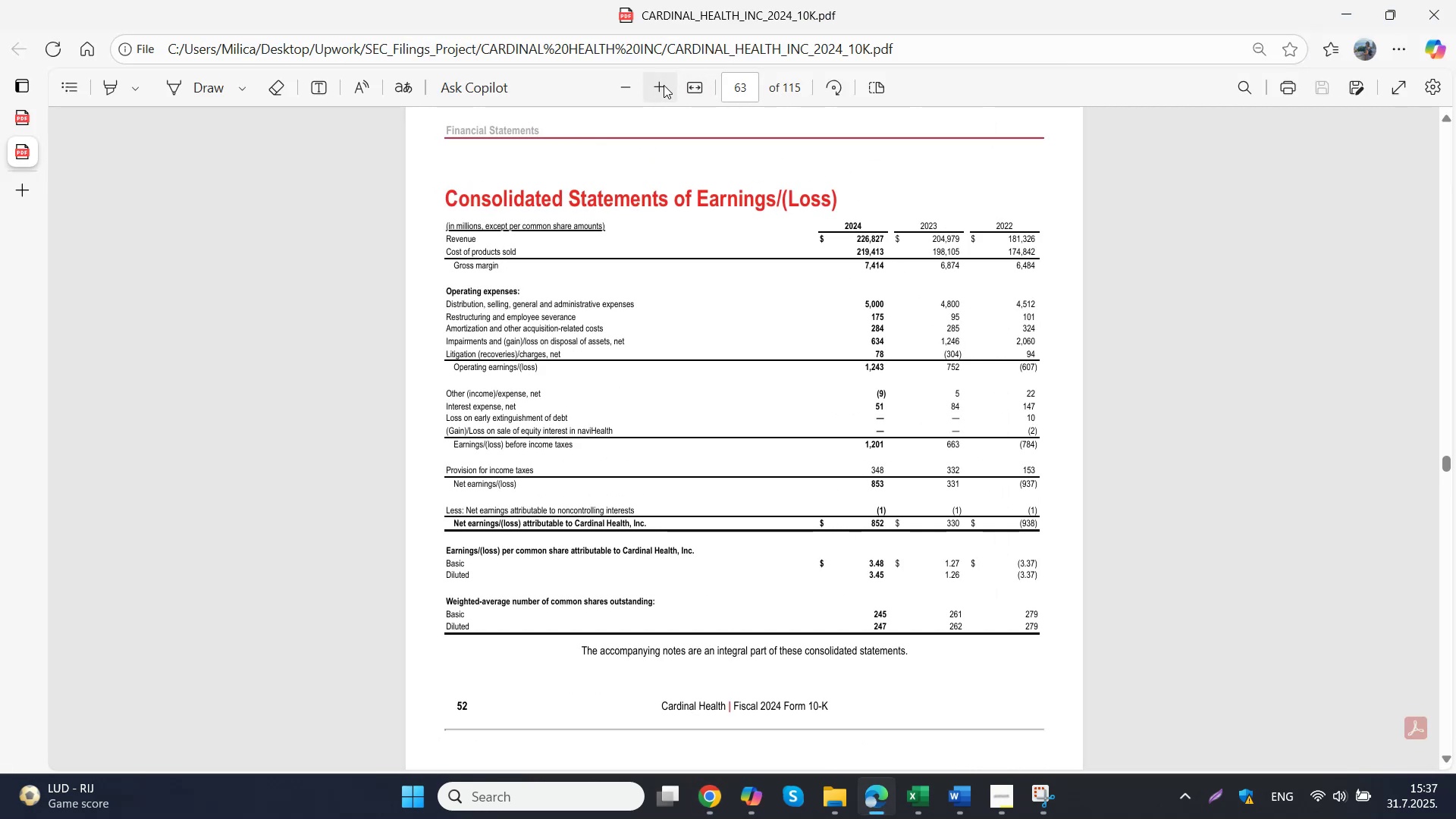 
left_click([657, 719])
 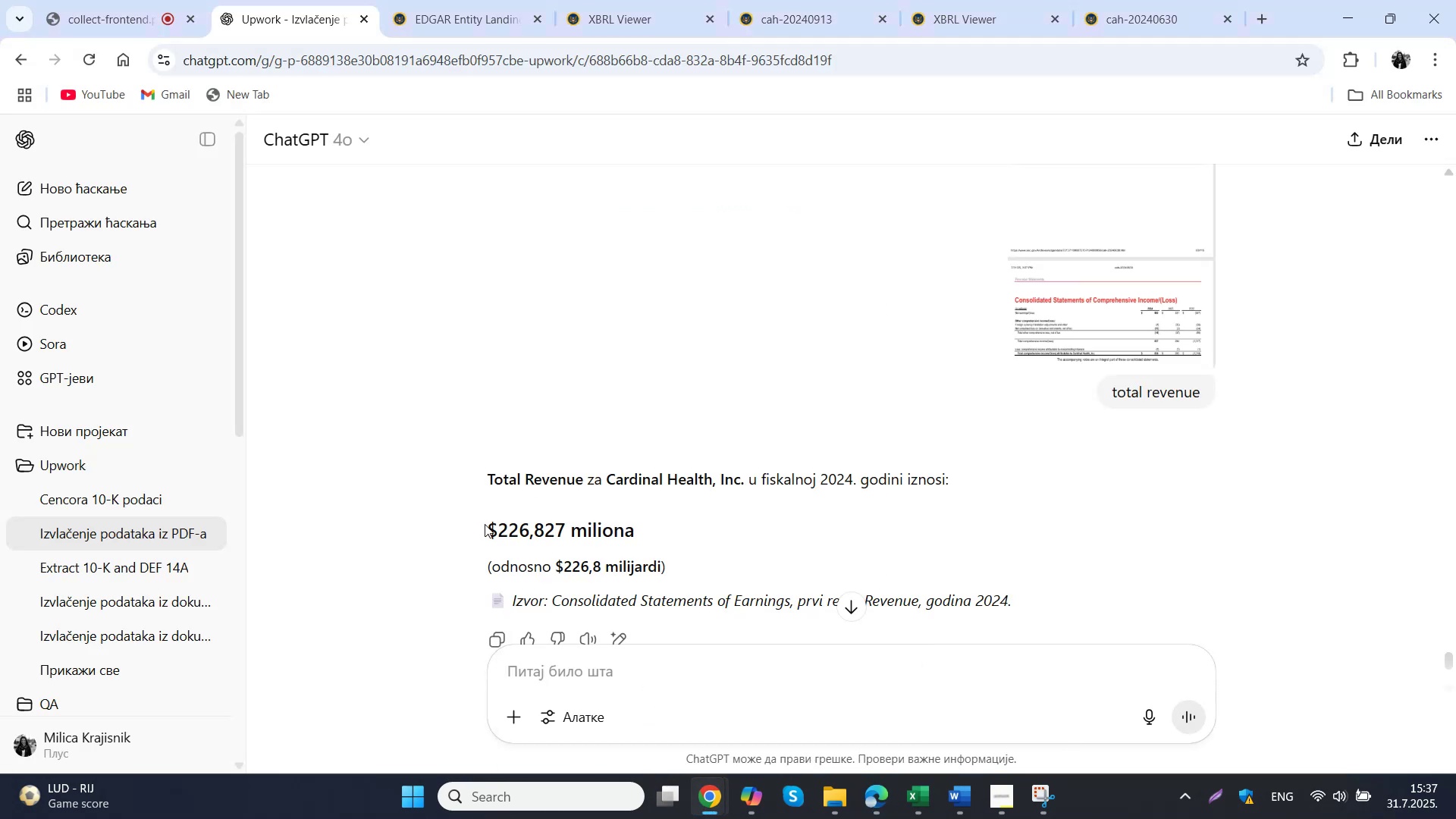 
scroll: coordinate [480, 528], scroll_direction: up, amount: 4.0
 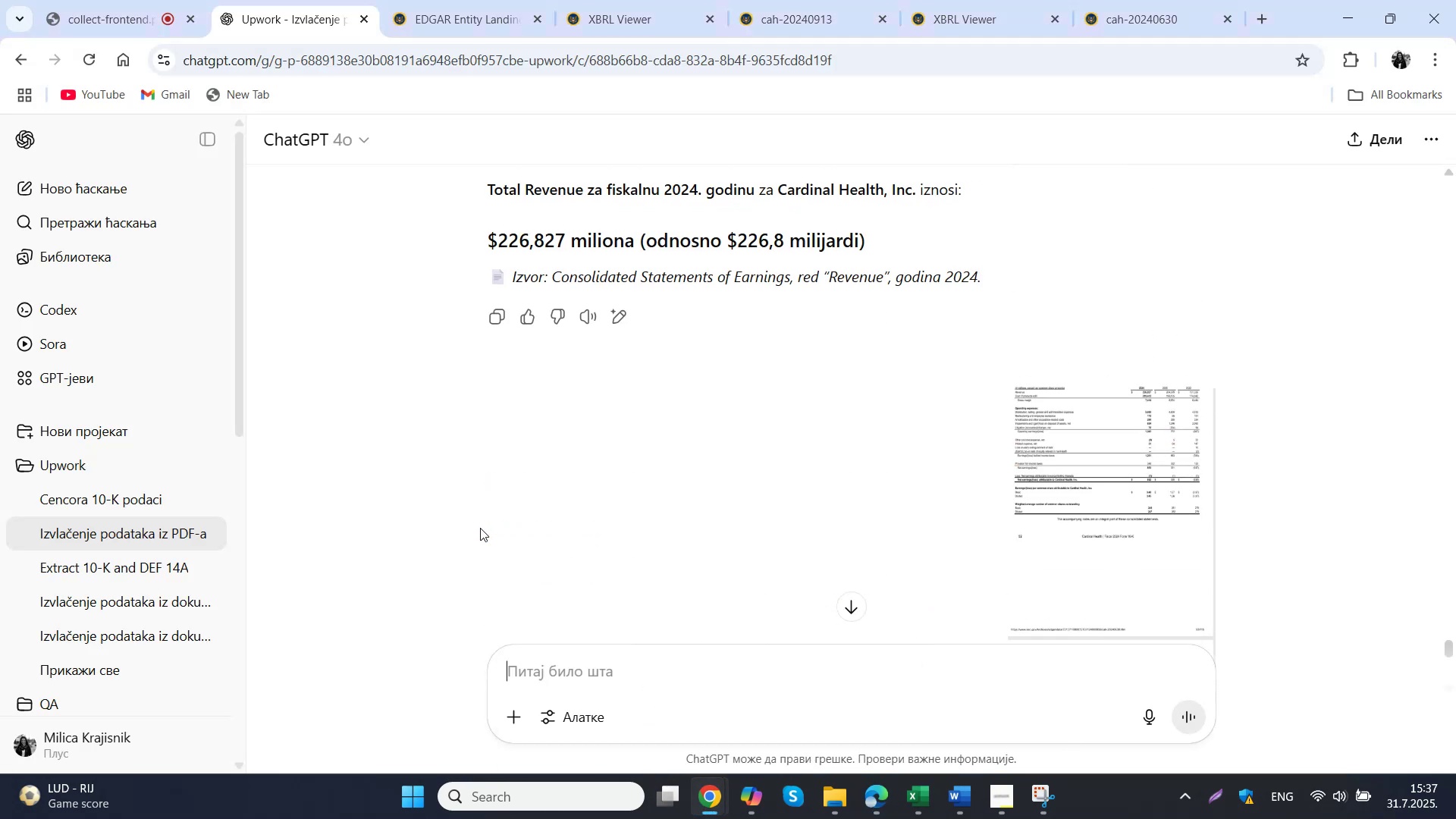 
scroll: coordinate [487, 530], scroll_direction: down, amount: 5.0
 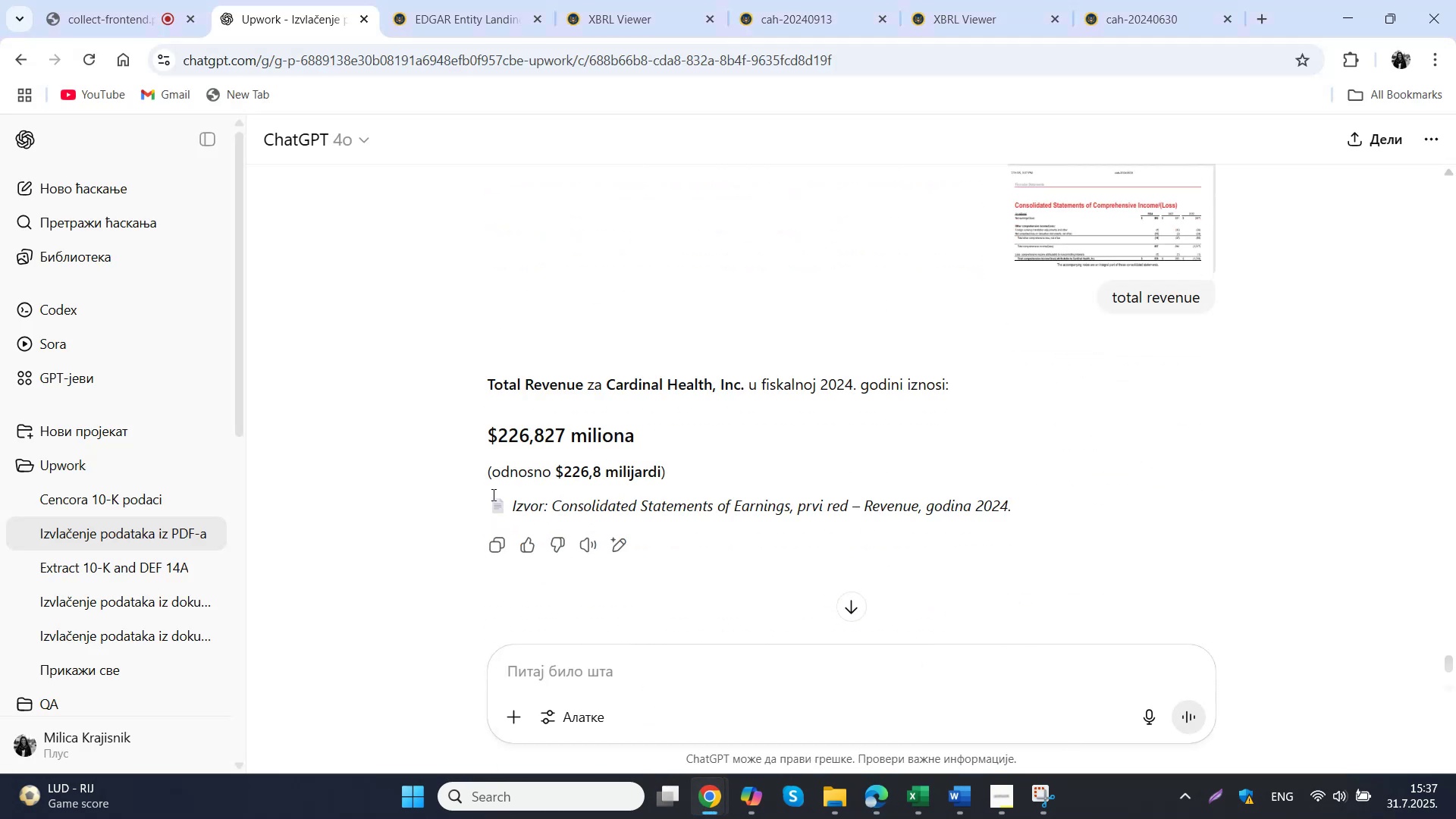 
left_click_drag(start_coordinate=[485, 435], to_coordinate=[560, 439])
 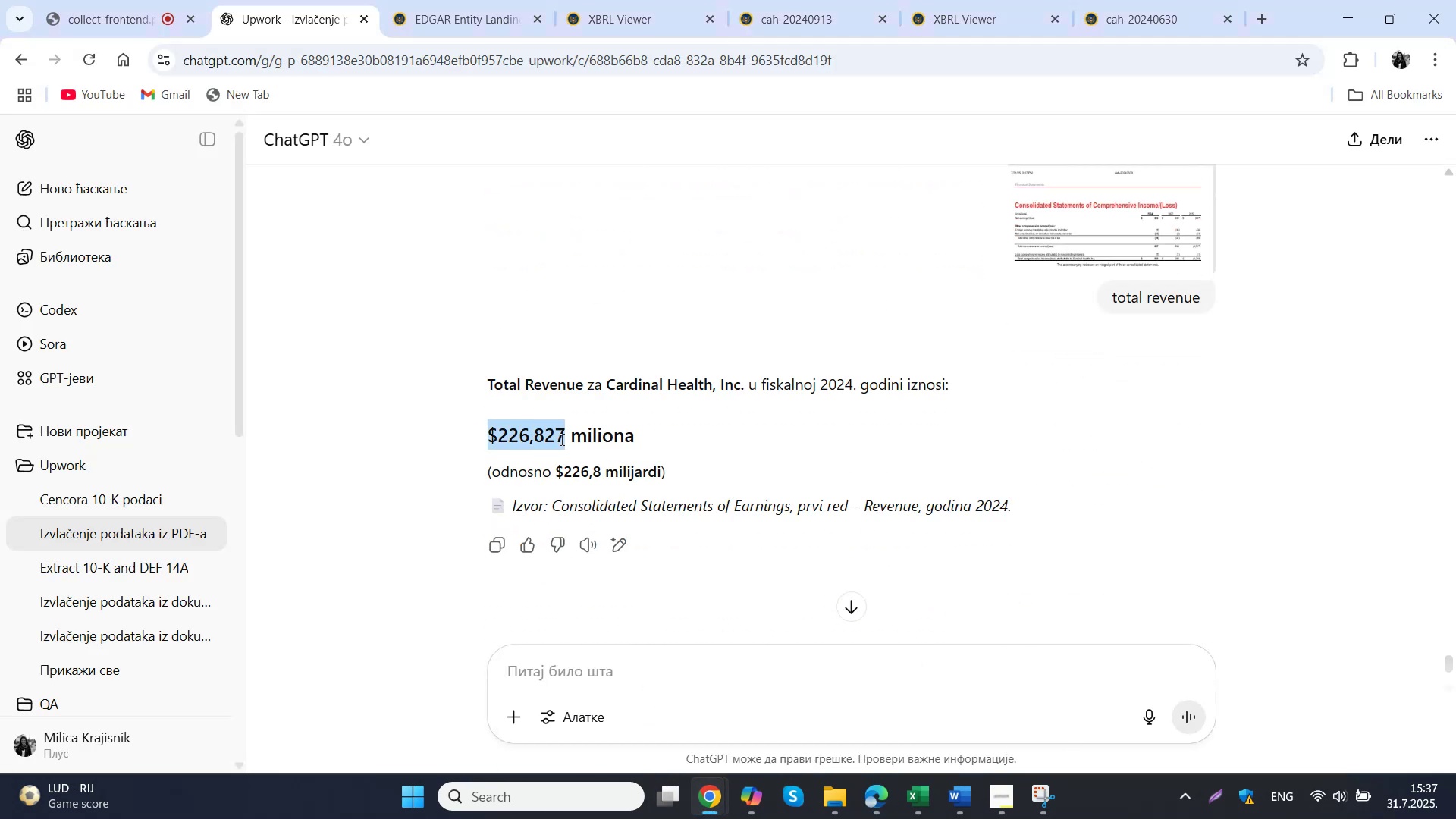 
key(Control+C)
 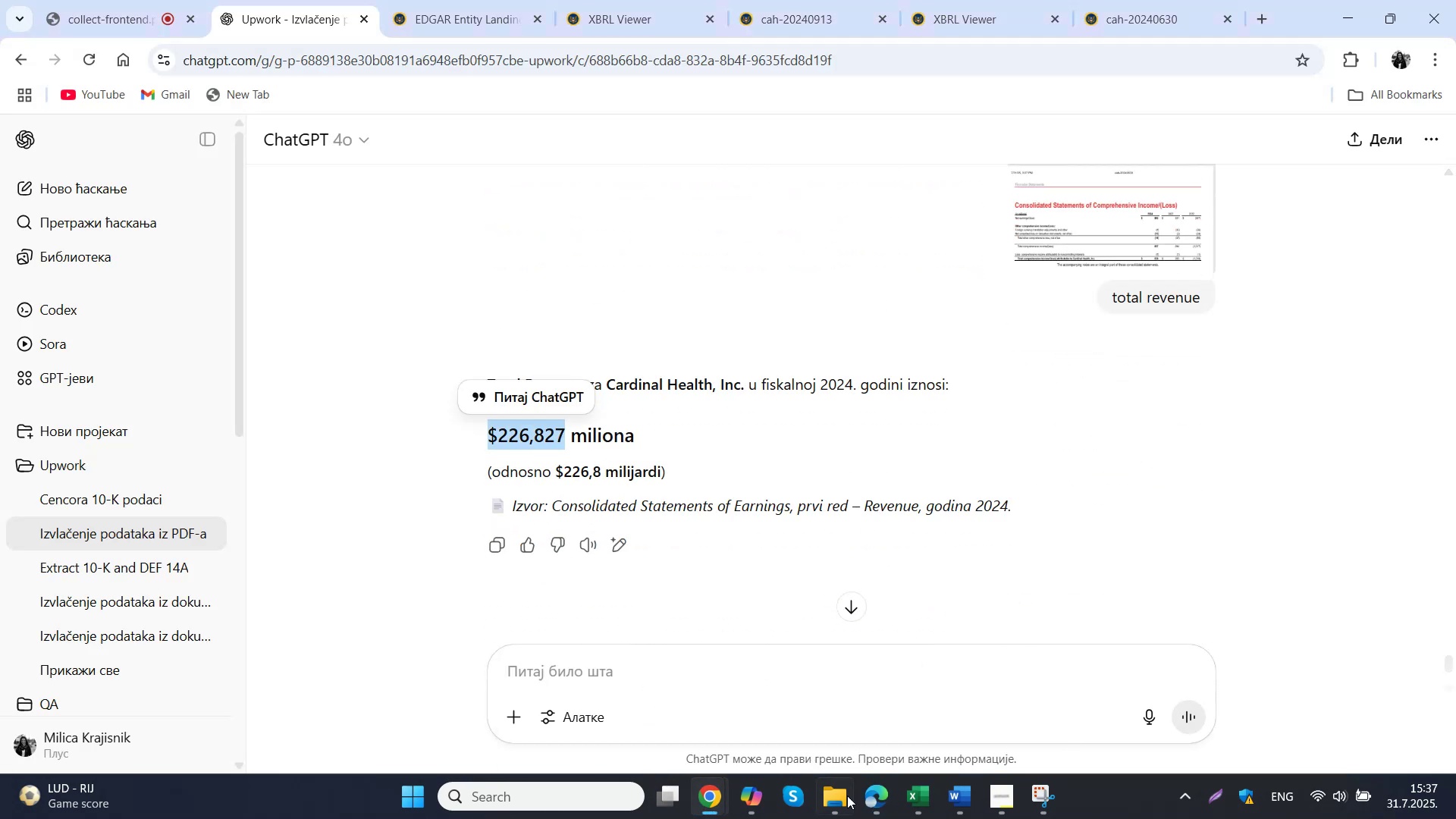 
left_click([920, 809])
 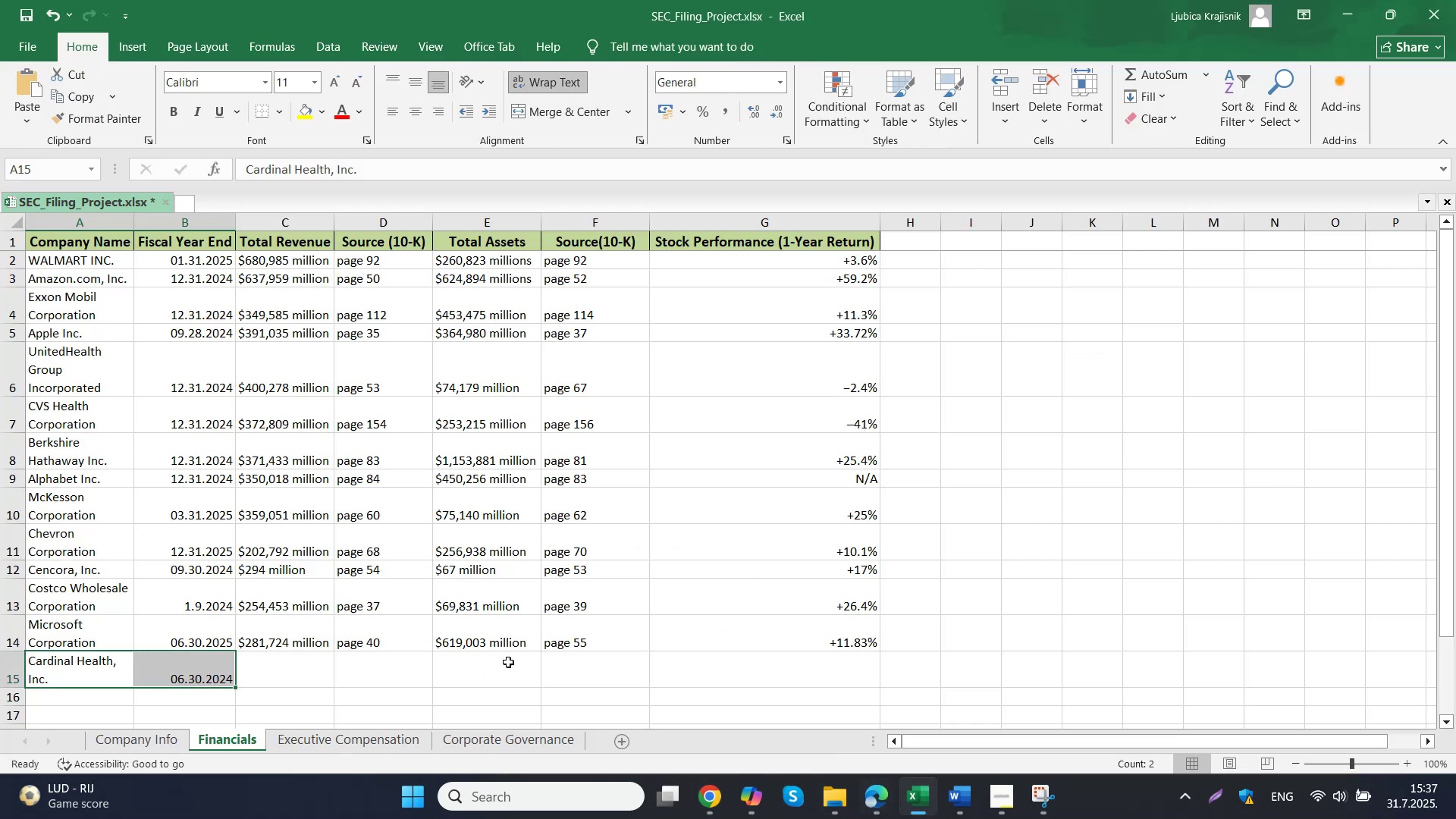 
left_click([289, 639])
 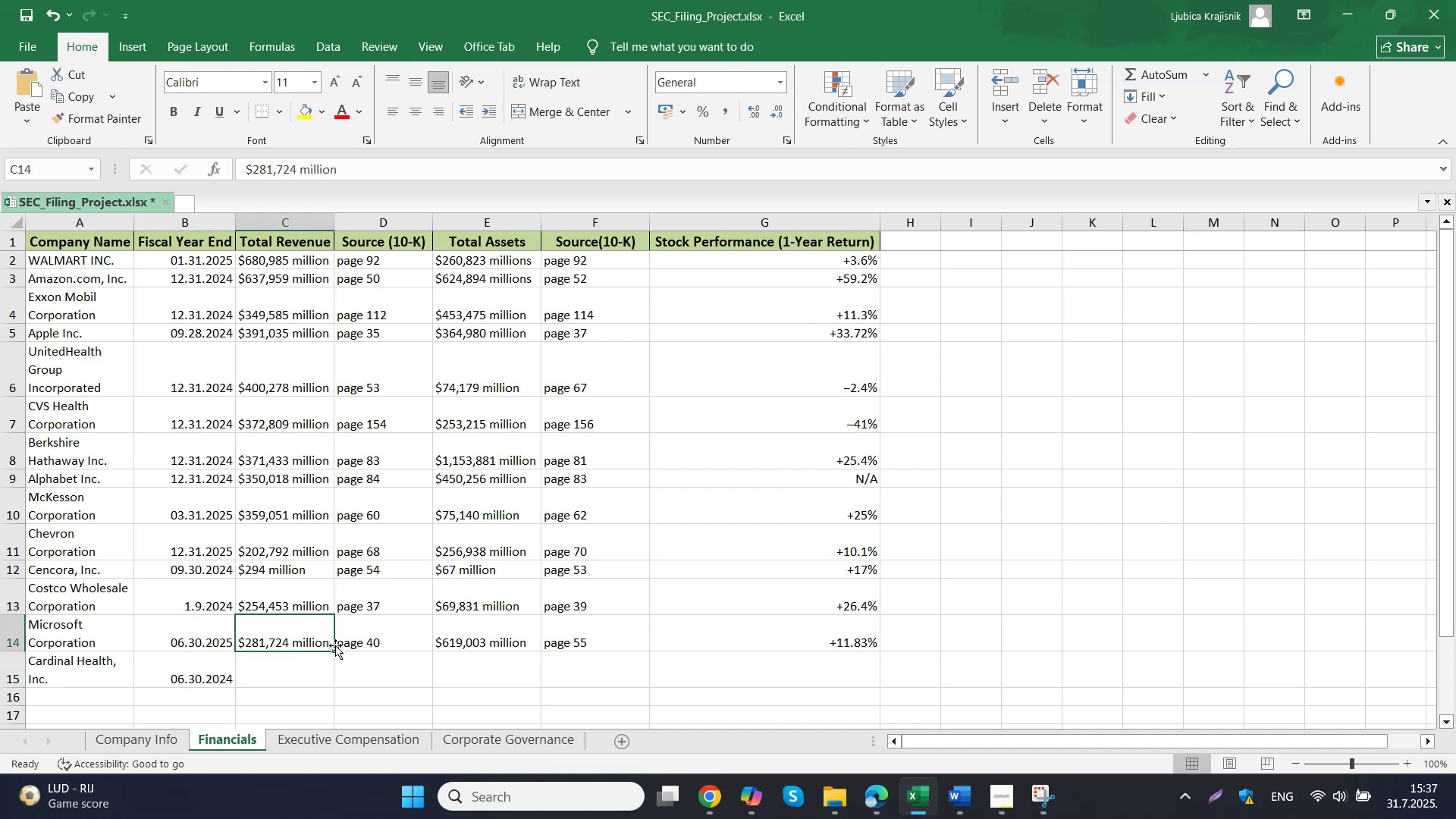 
left_click_drag(start_coordinate=[334, 648], to_coordinate=[335, 676])
 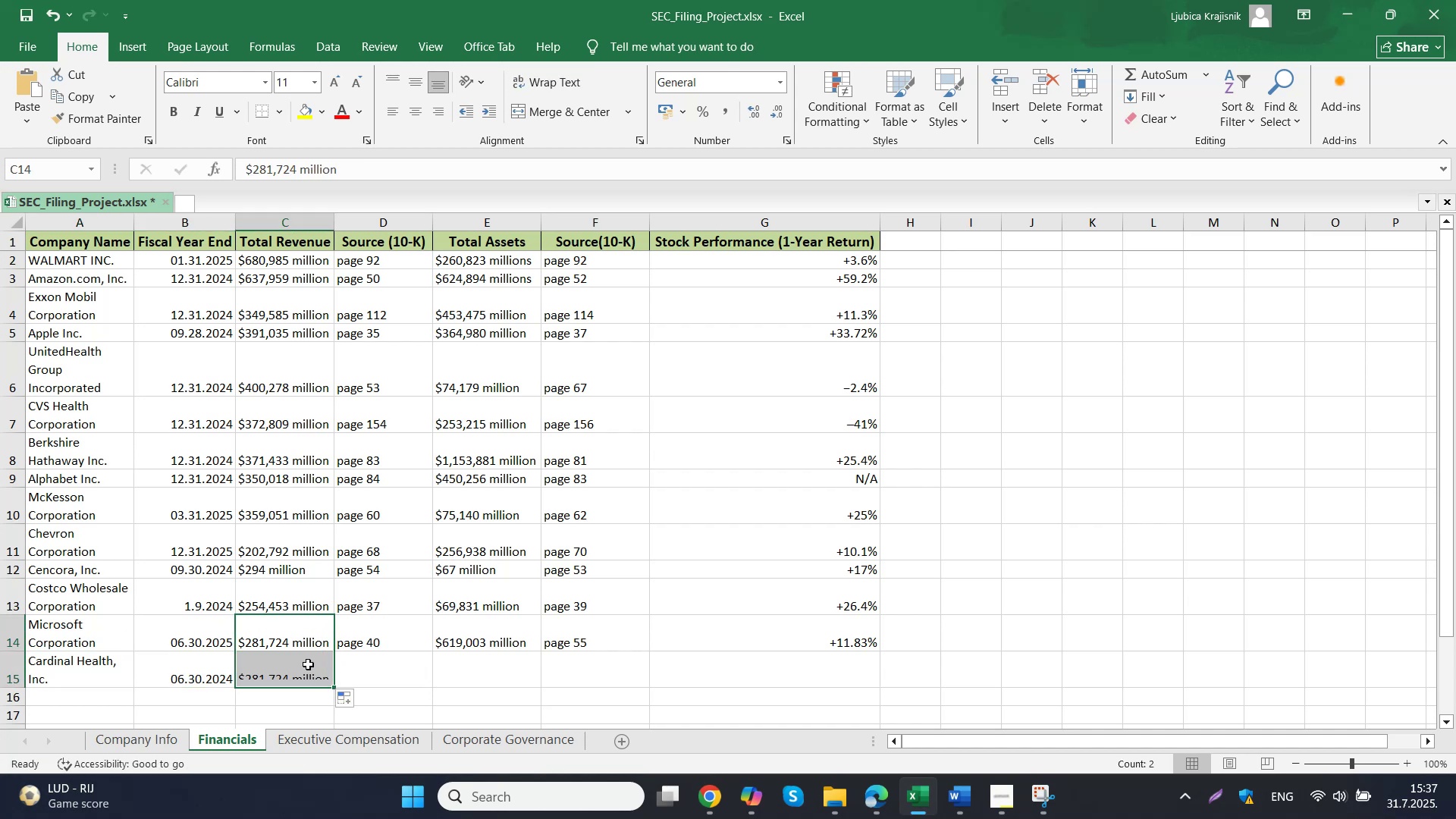 
double_click([306, 663])
 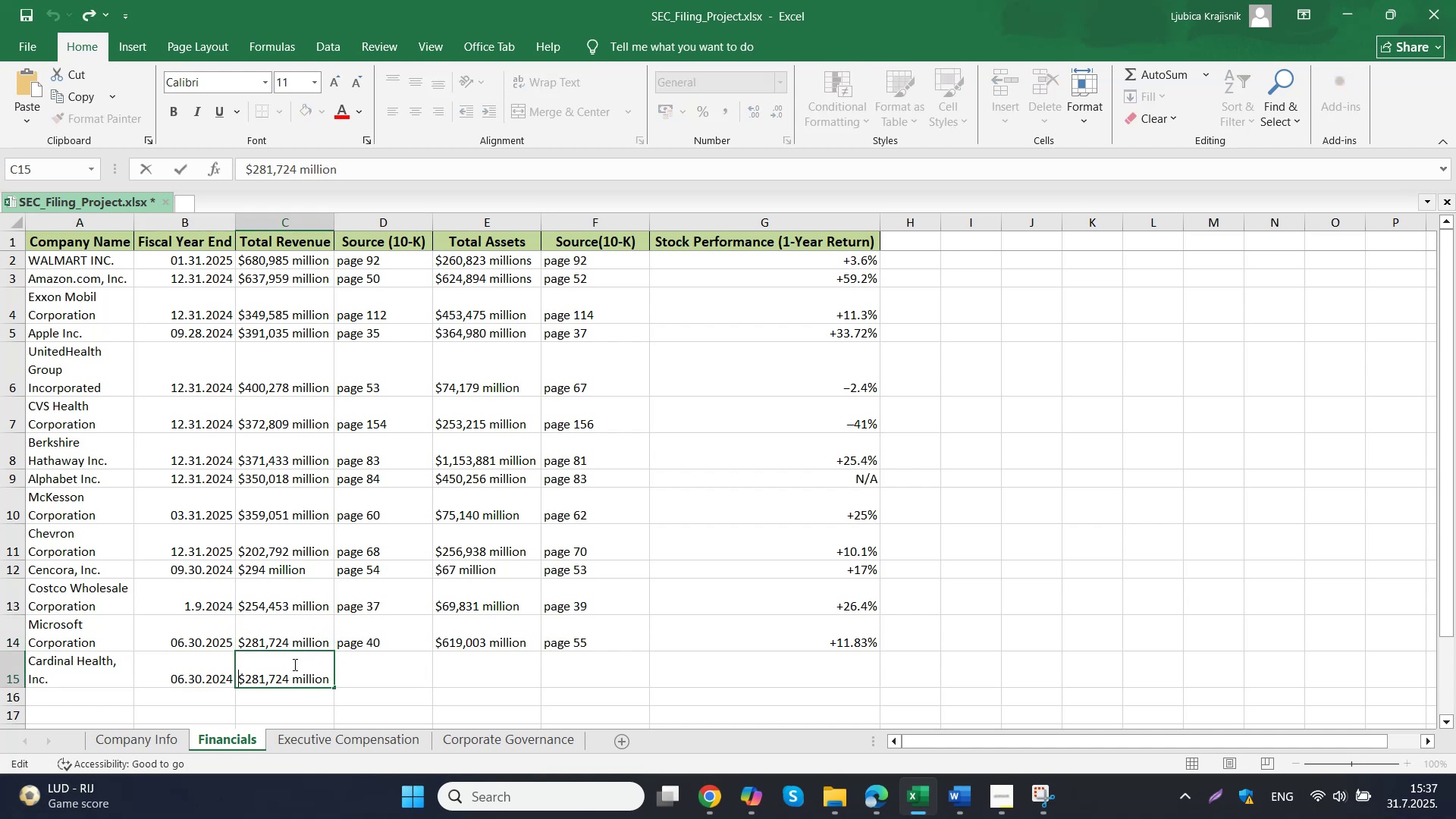 
left_click_drag(start_coordinate=[287, 678], to_coordinate=[222, 683])
 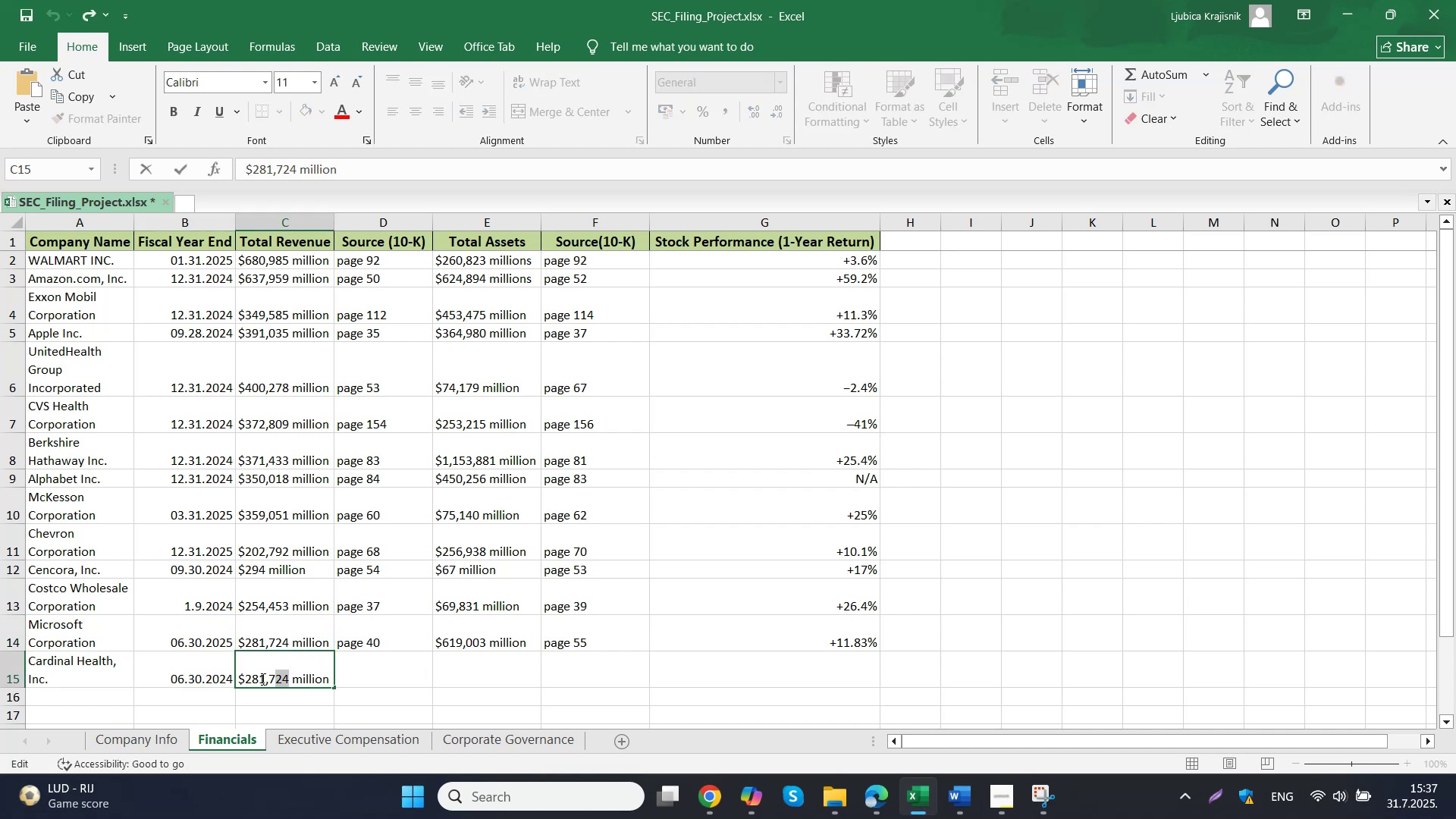 
key(Control+ControlLeft)
 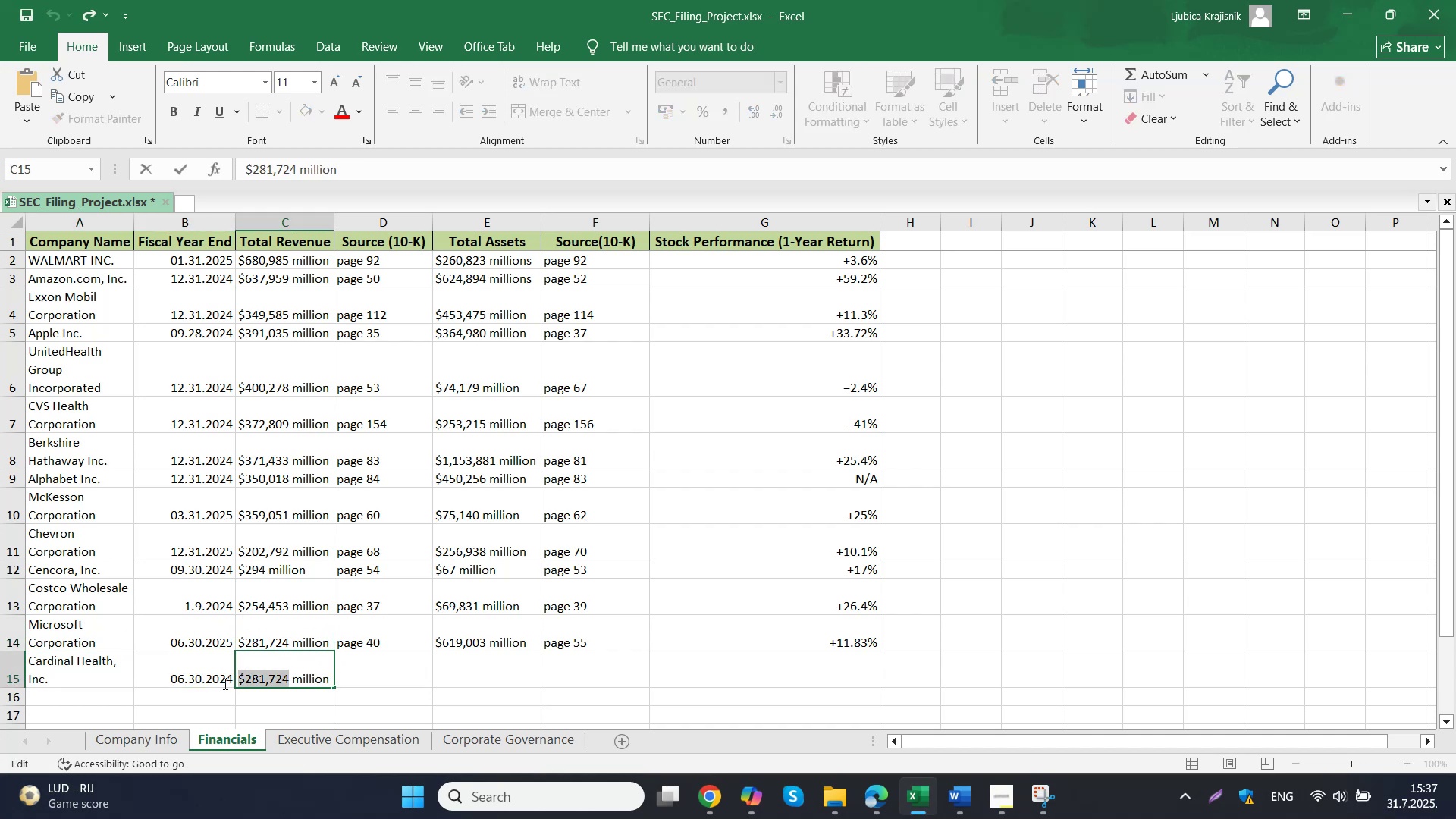 
key(Control+V)
 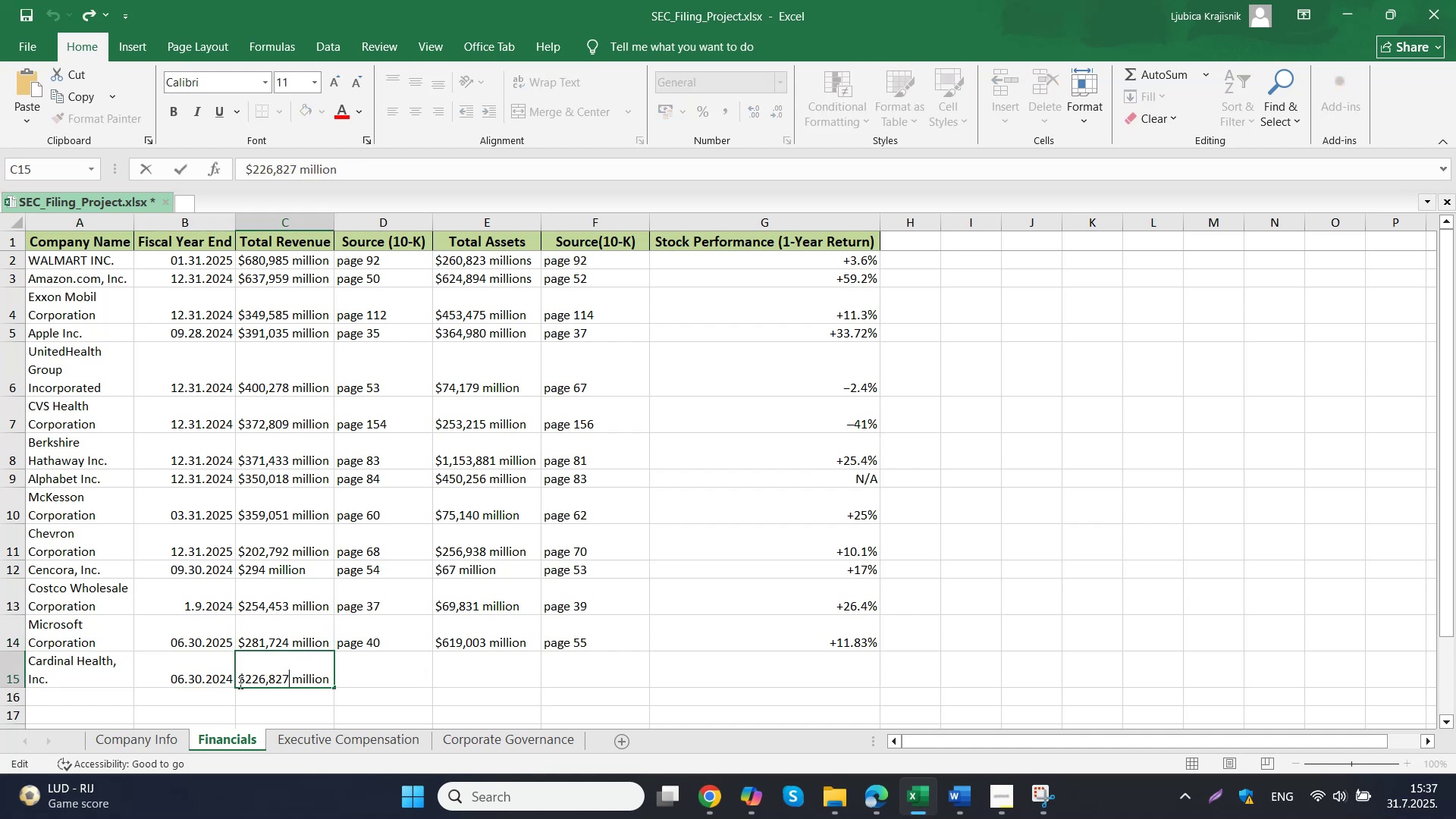 
left_click([375, 679])
 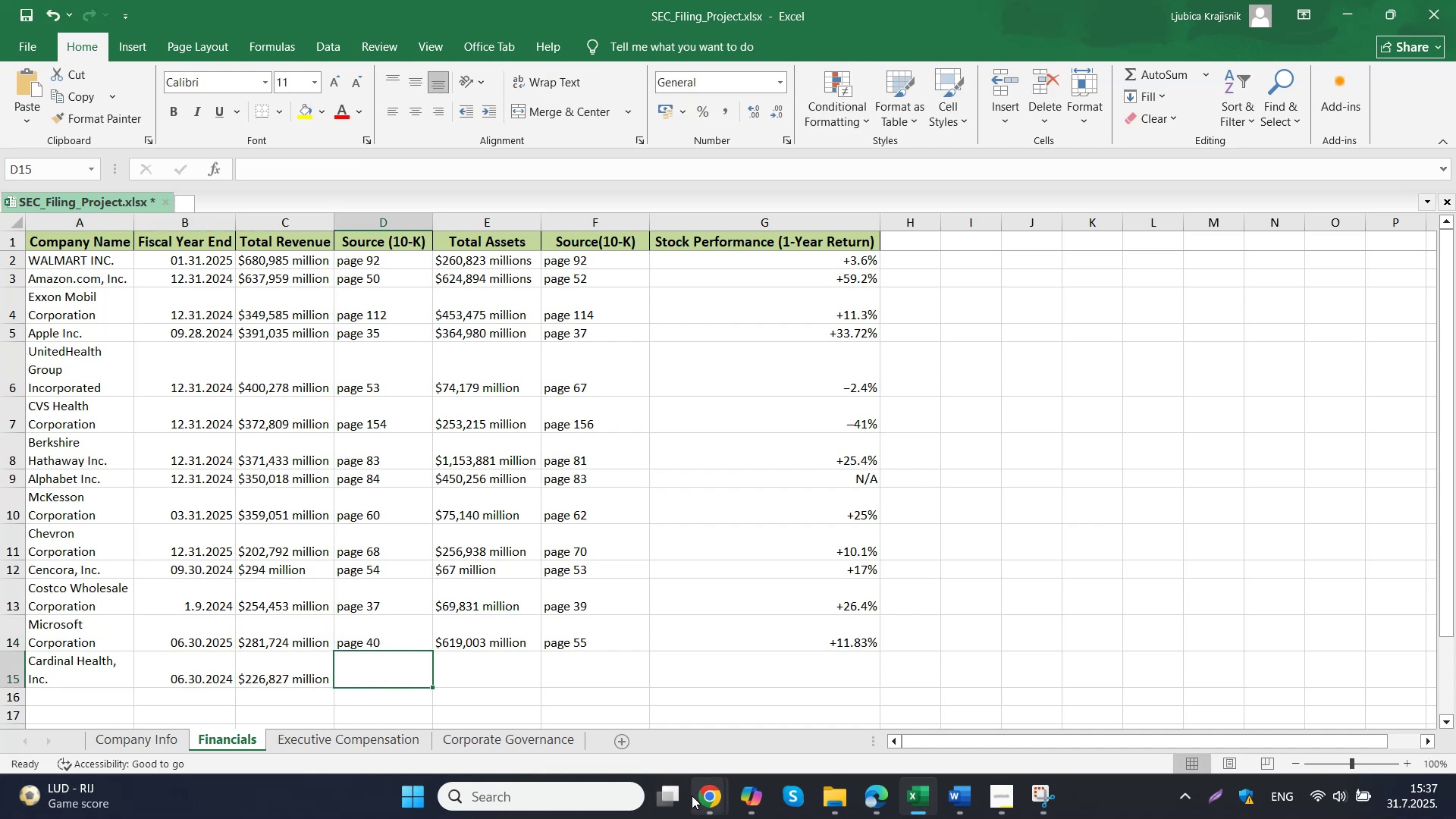 
left_click([679, 704])
 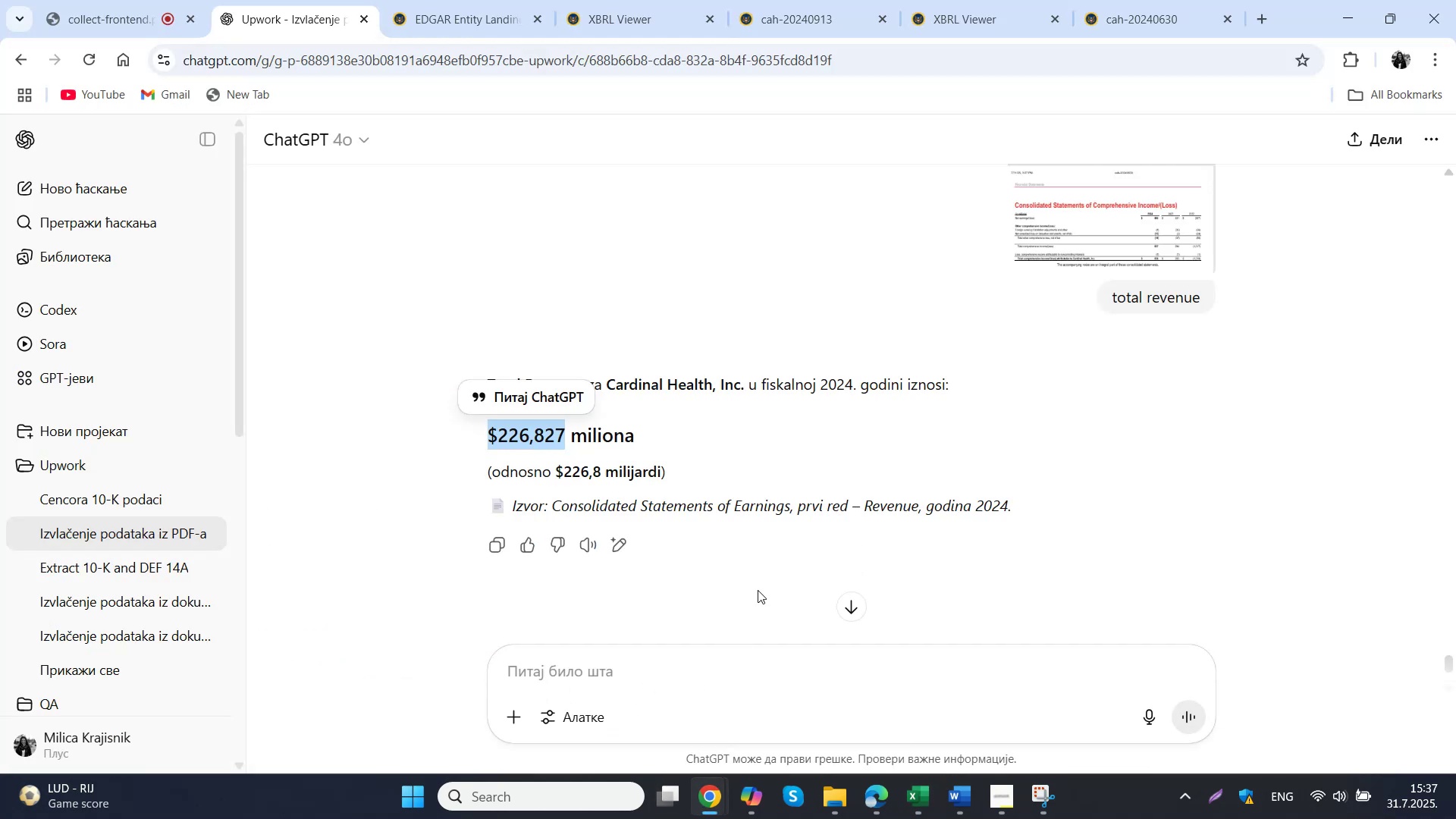 
left_click([883, 802])
 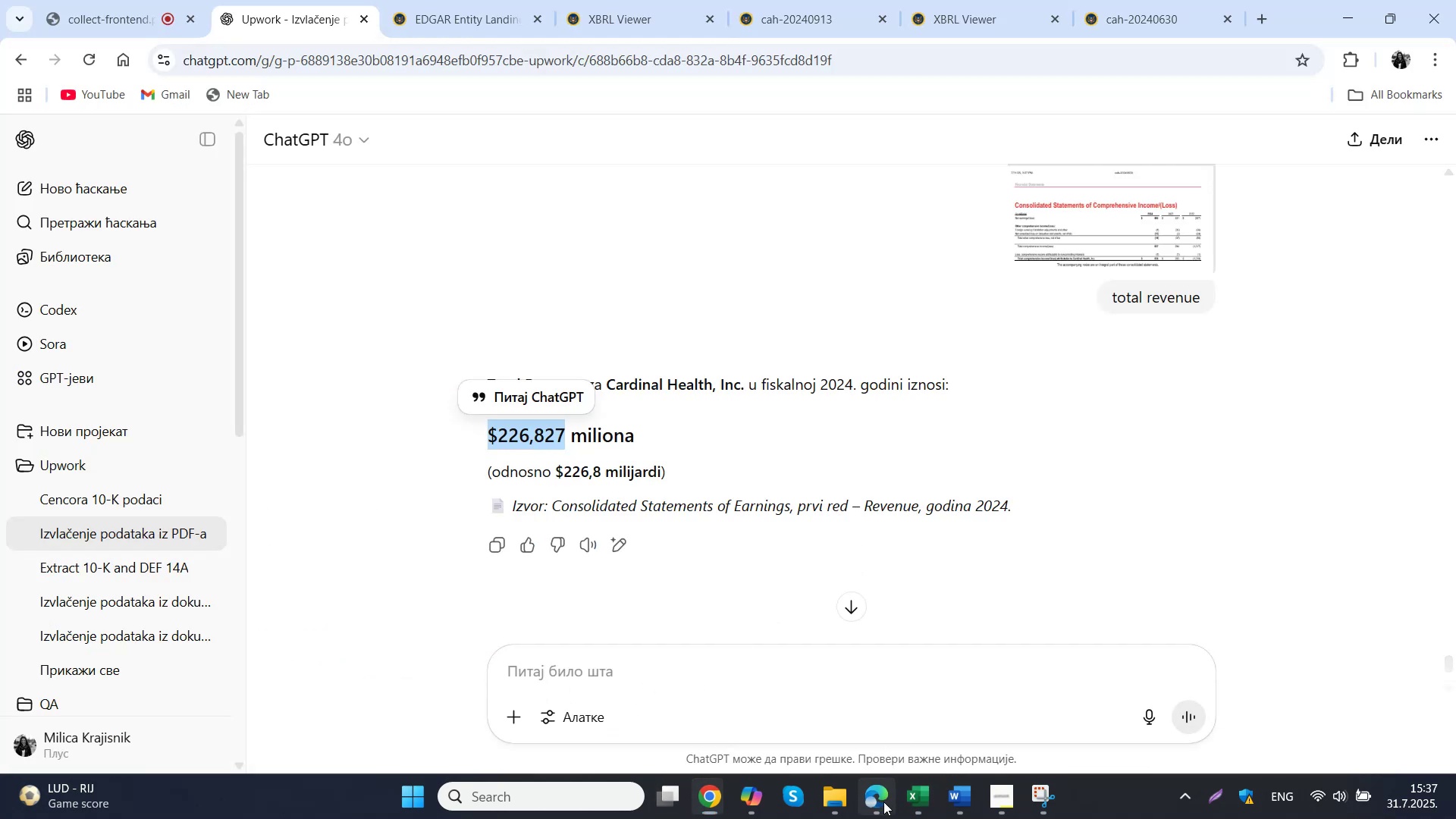 
scroll: coordinate [893, 568], scroll_direction: down, amount: 4.0
 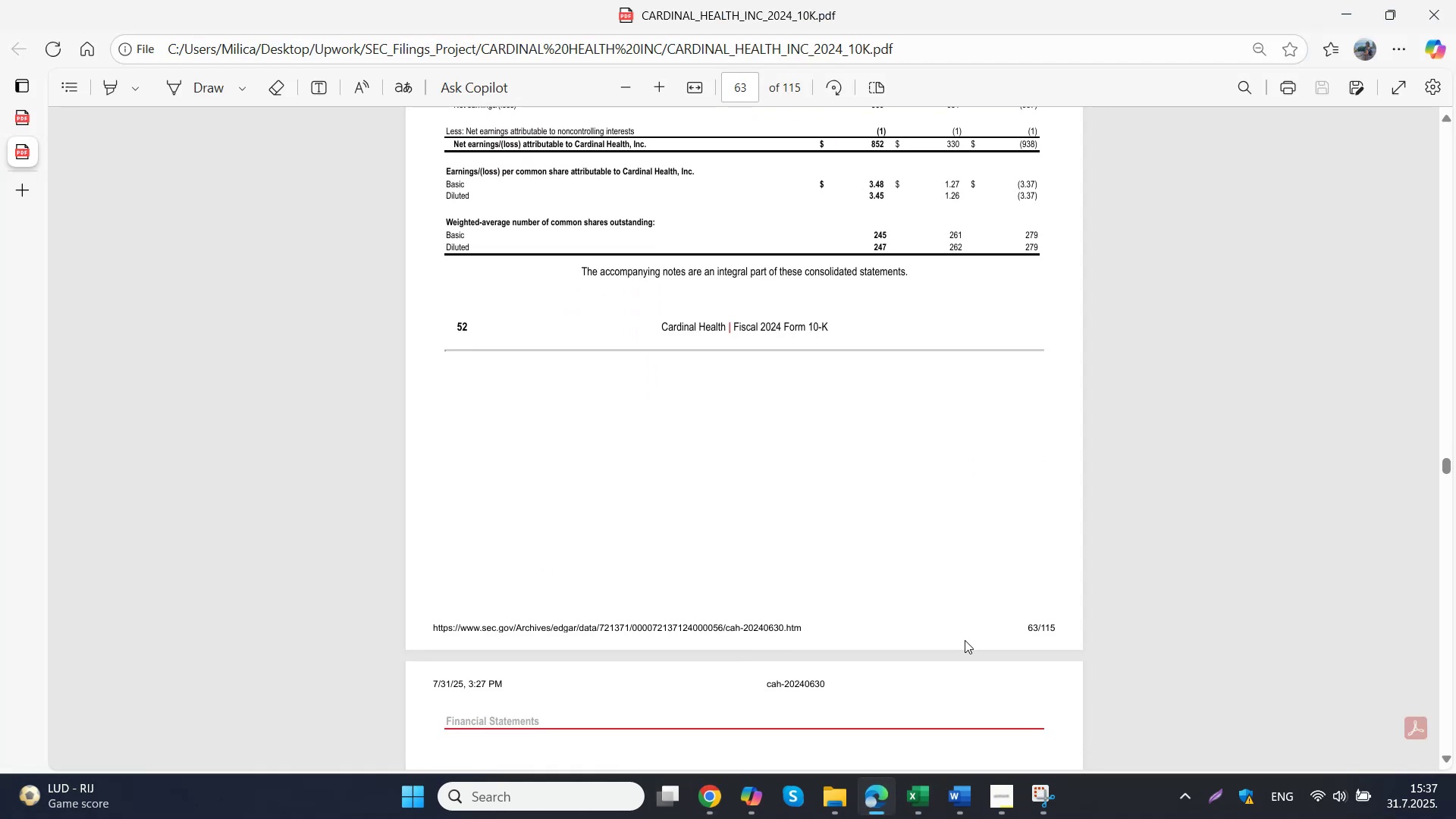 
left_click([908, 809])
 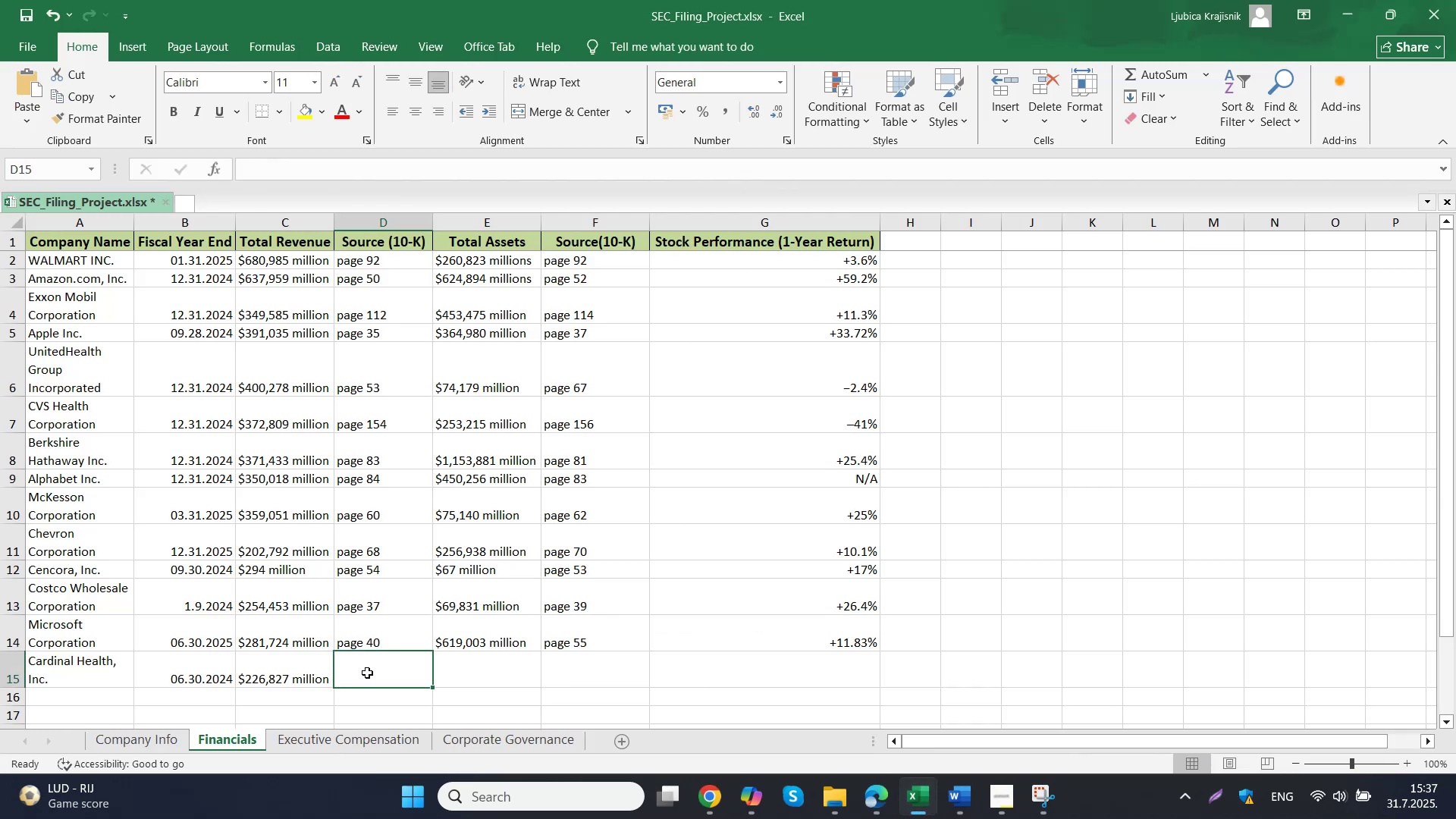 
type(page 63)
key(Tab)
 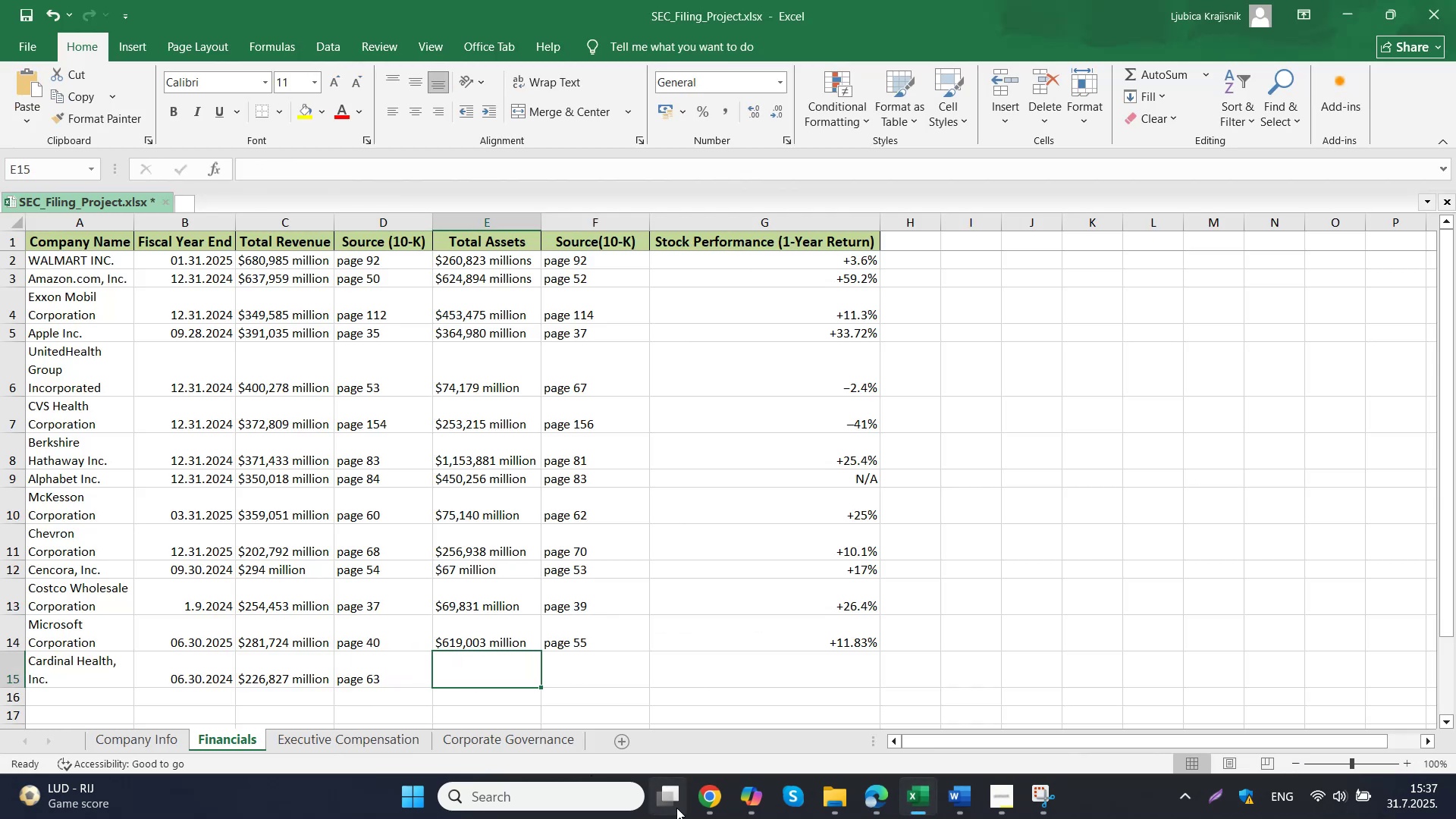 
double_click([596, 690])
 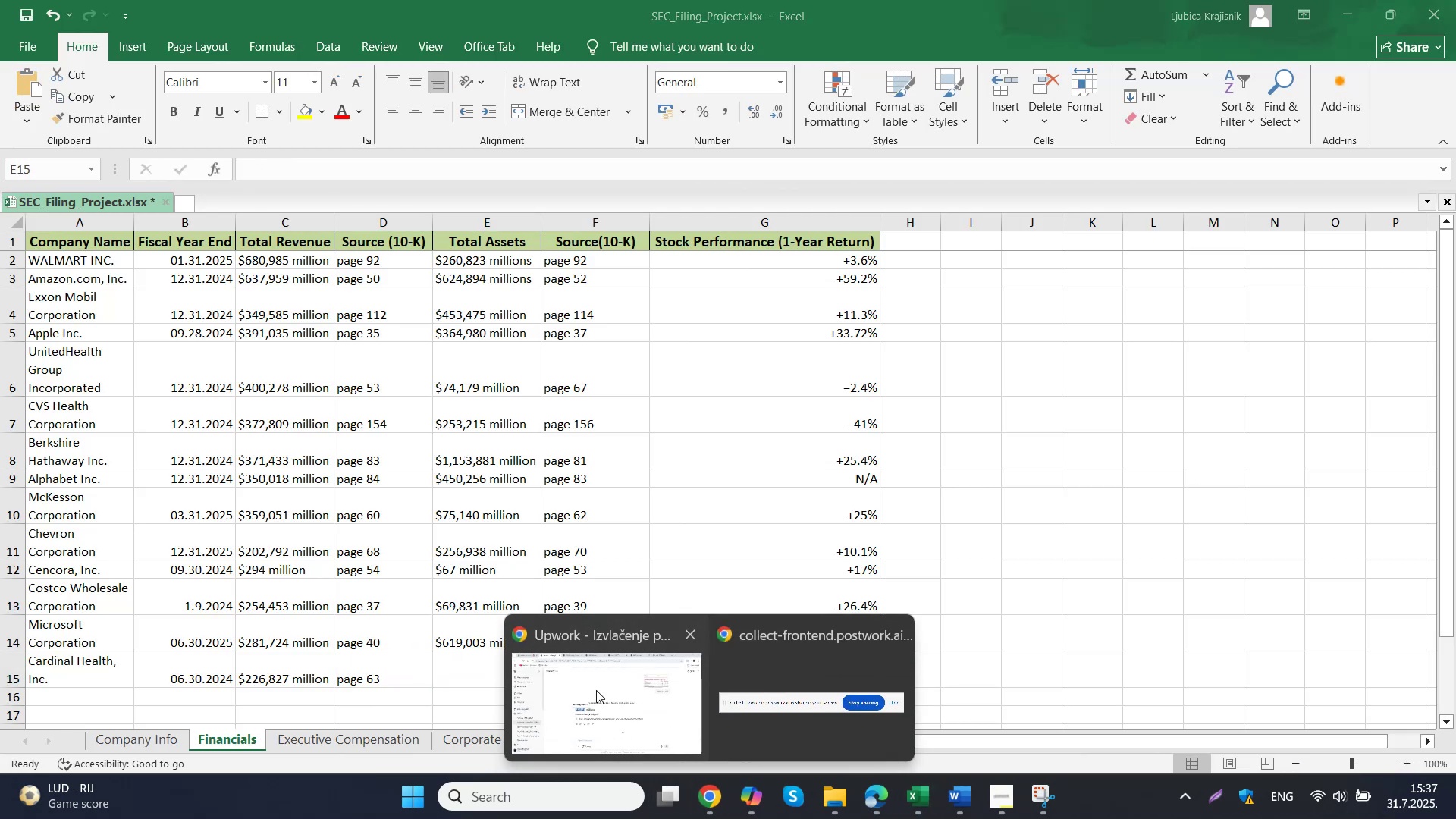 
scroll: coordinate [942, 521], scroll_direction: down, amount: 6.0
 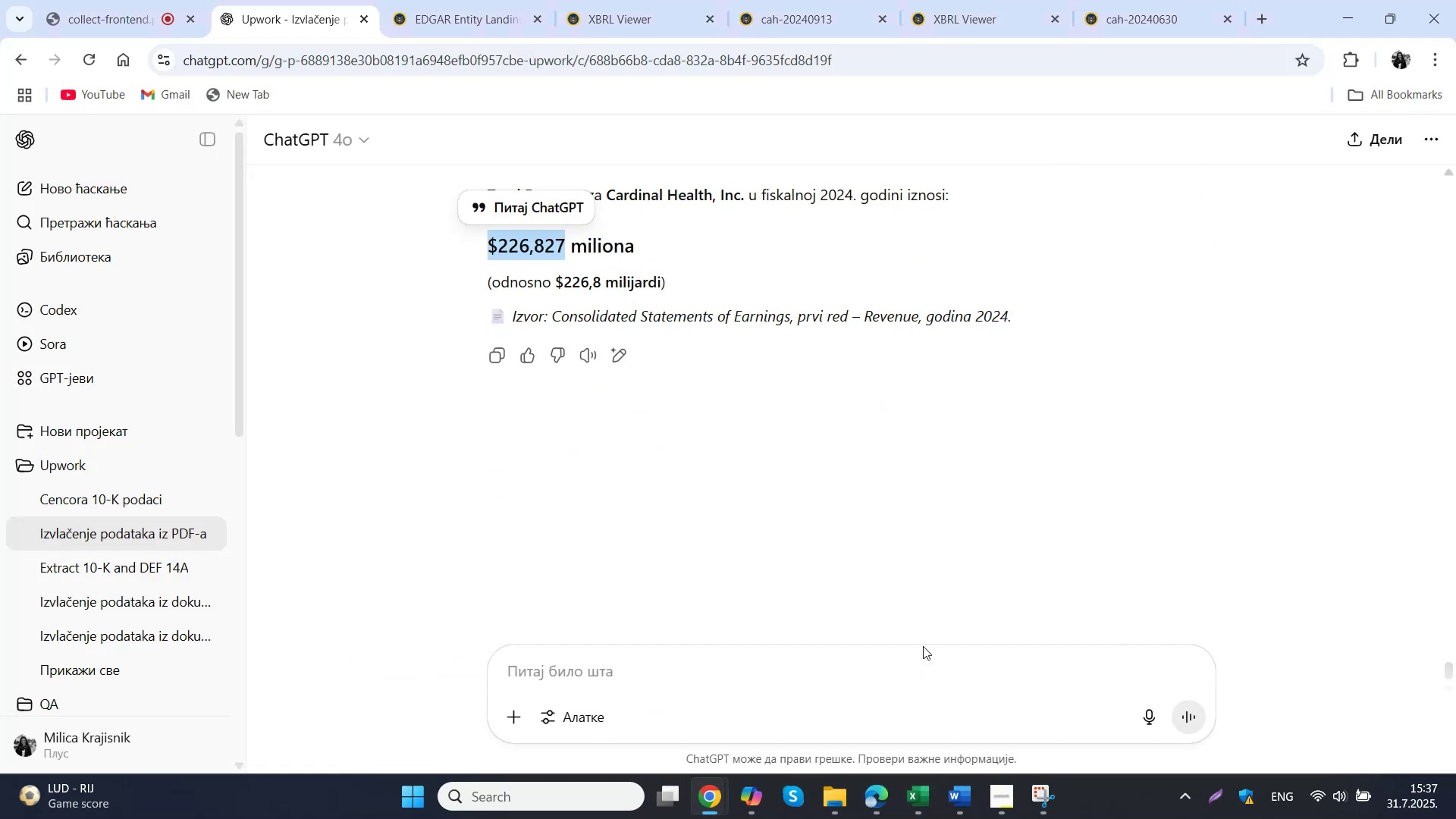 
left_click([875, 810])
 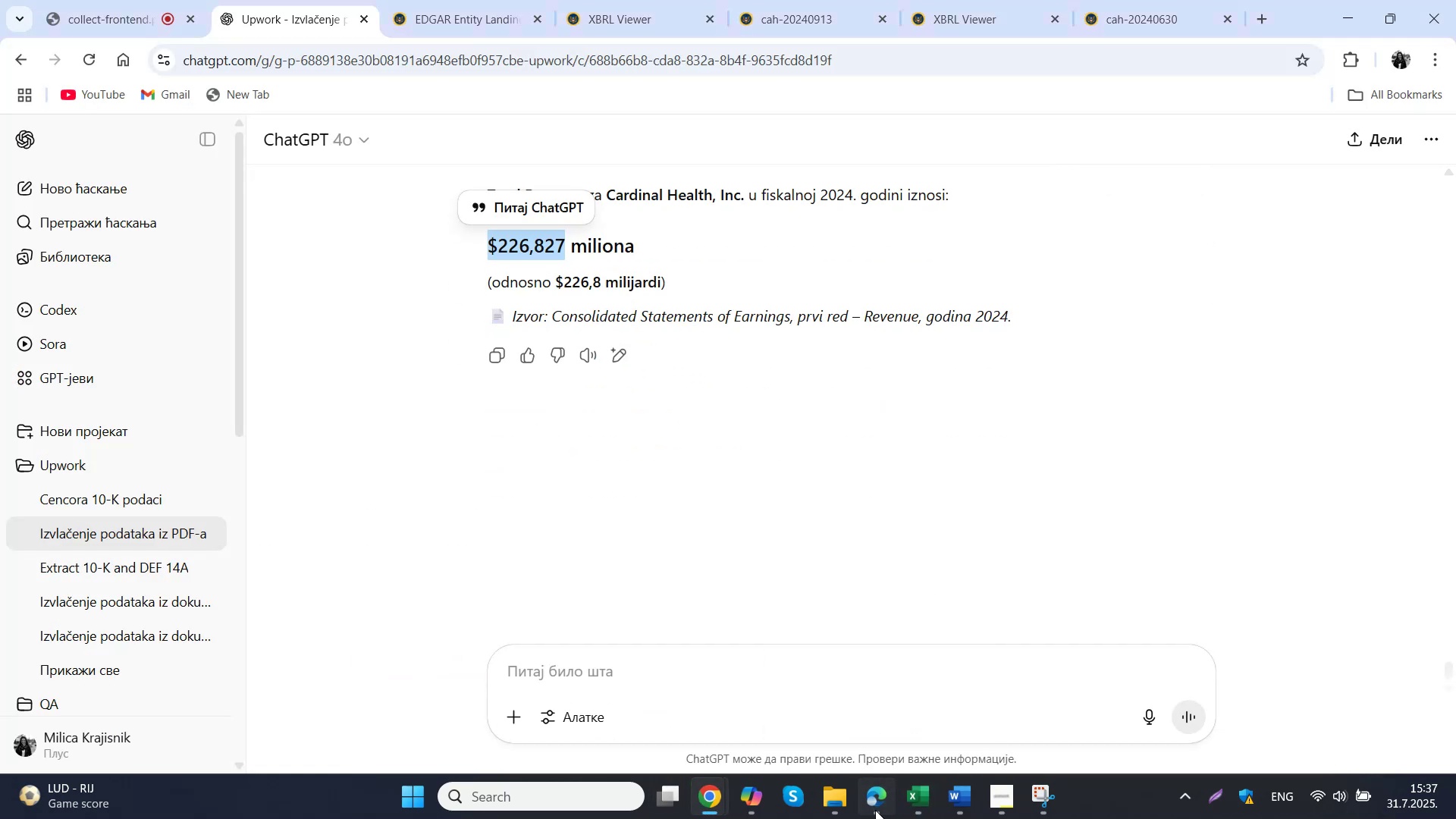 
scroll: coordinate [827, 454], scroll_direction: down, amount: 8.0
 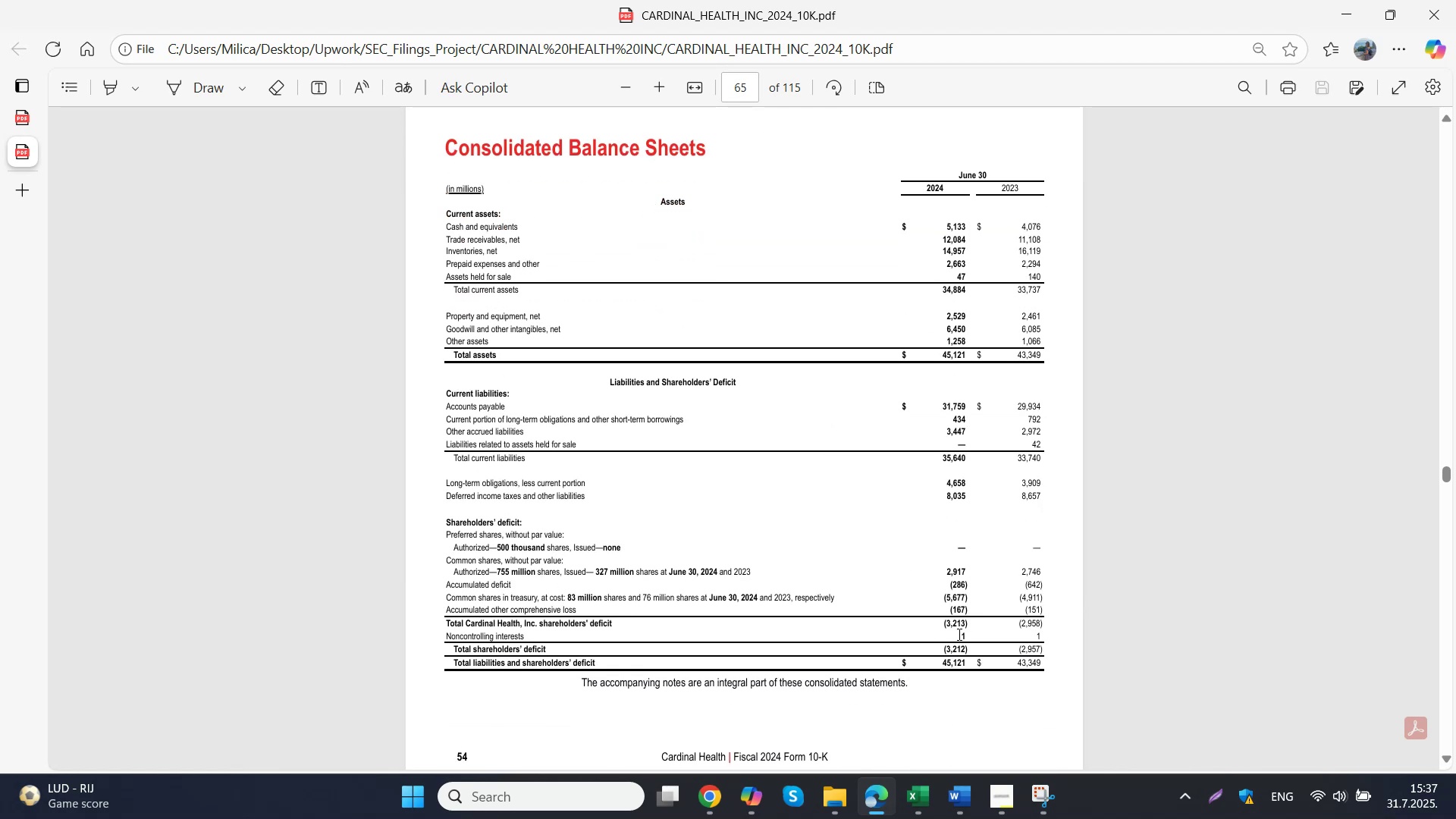 
left_click([1038, 797])
 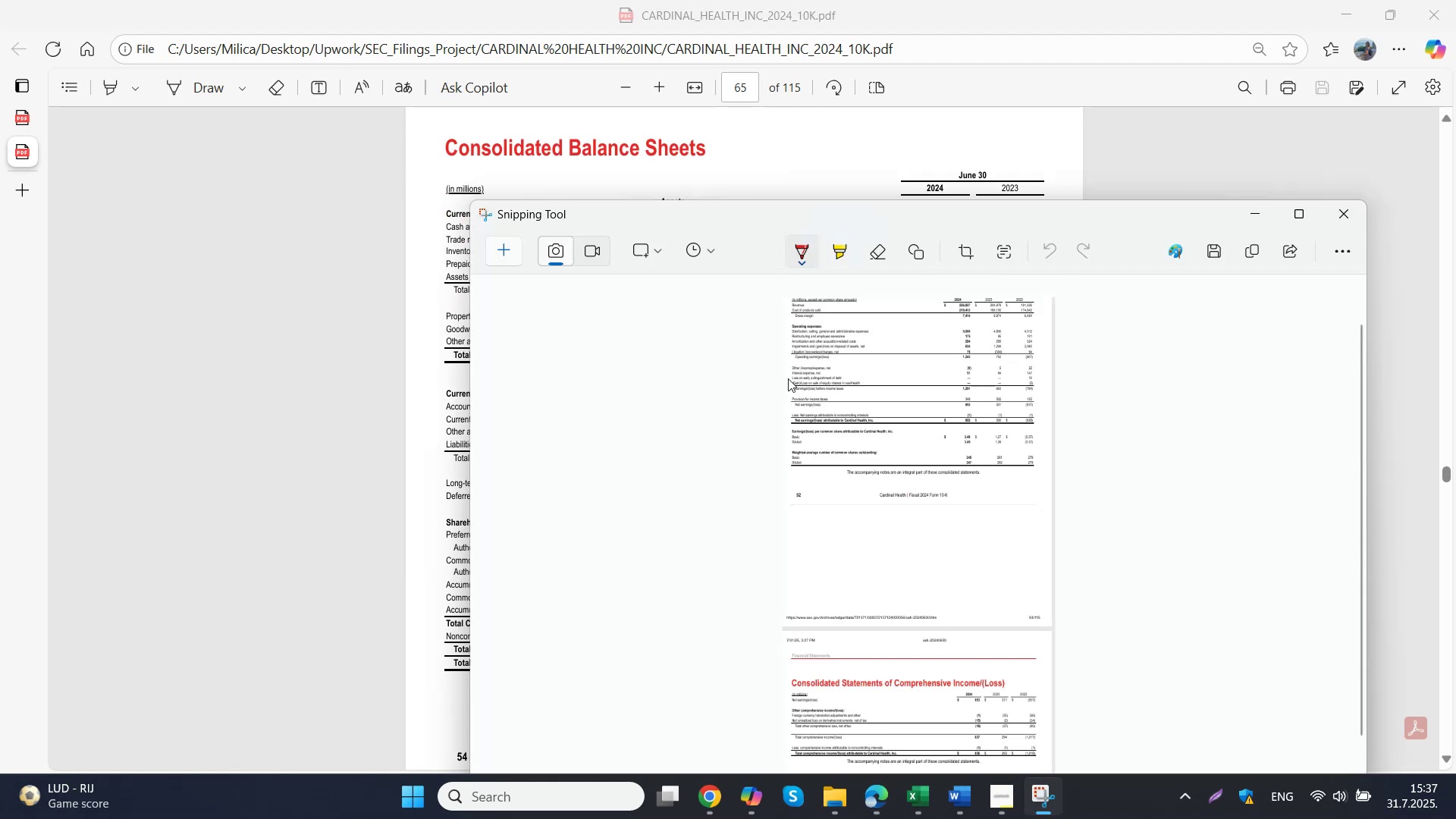 
left_click([497, 237])
 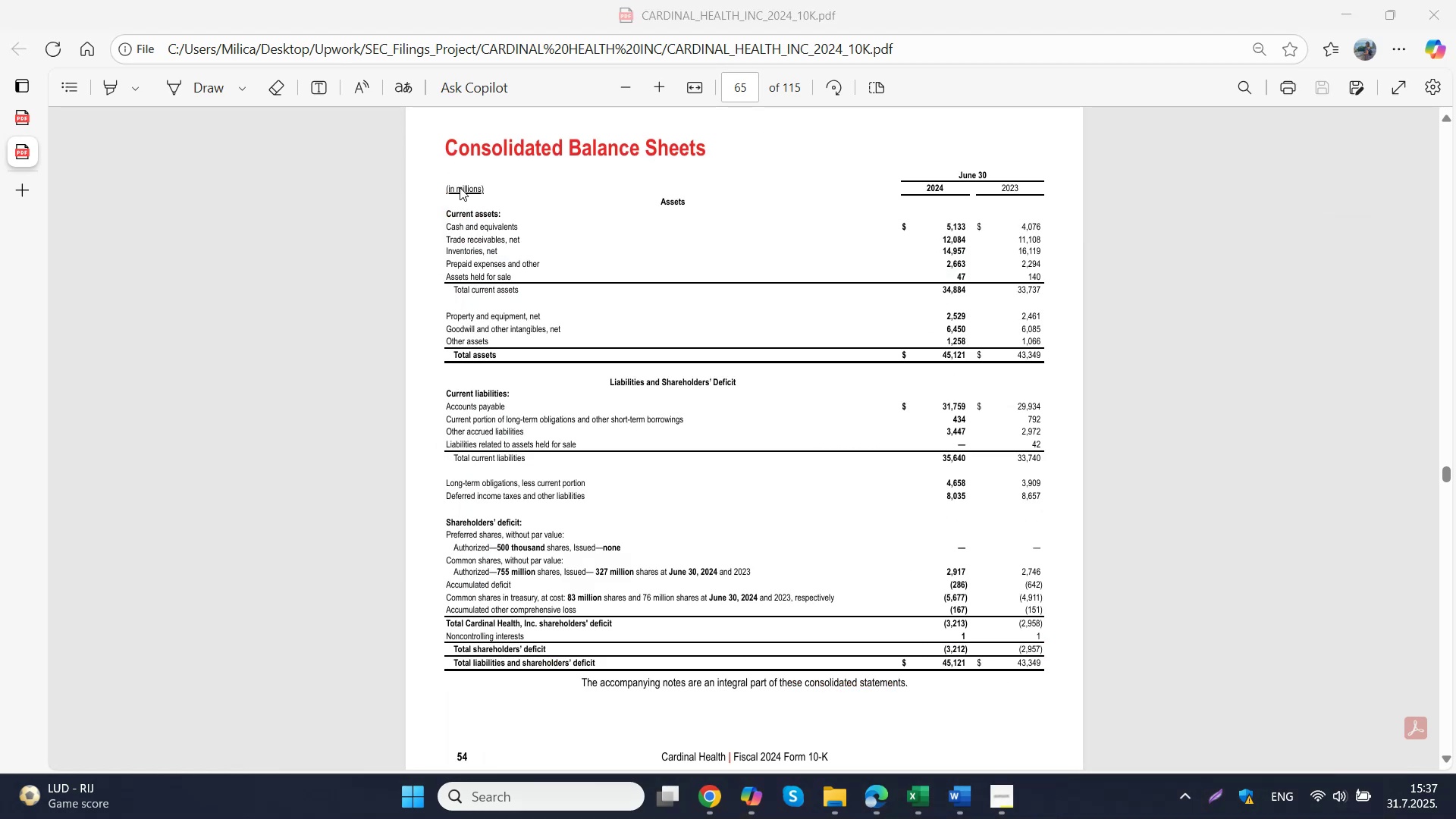 
left_click_drag(start_coordinate=[431, 132], to_coordinate=[1071, 720])
 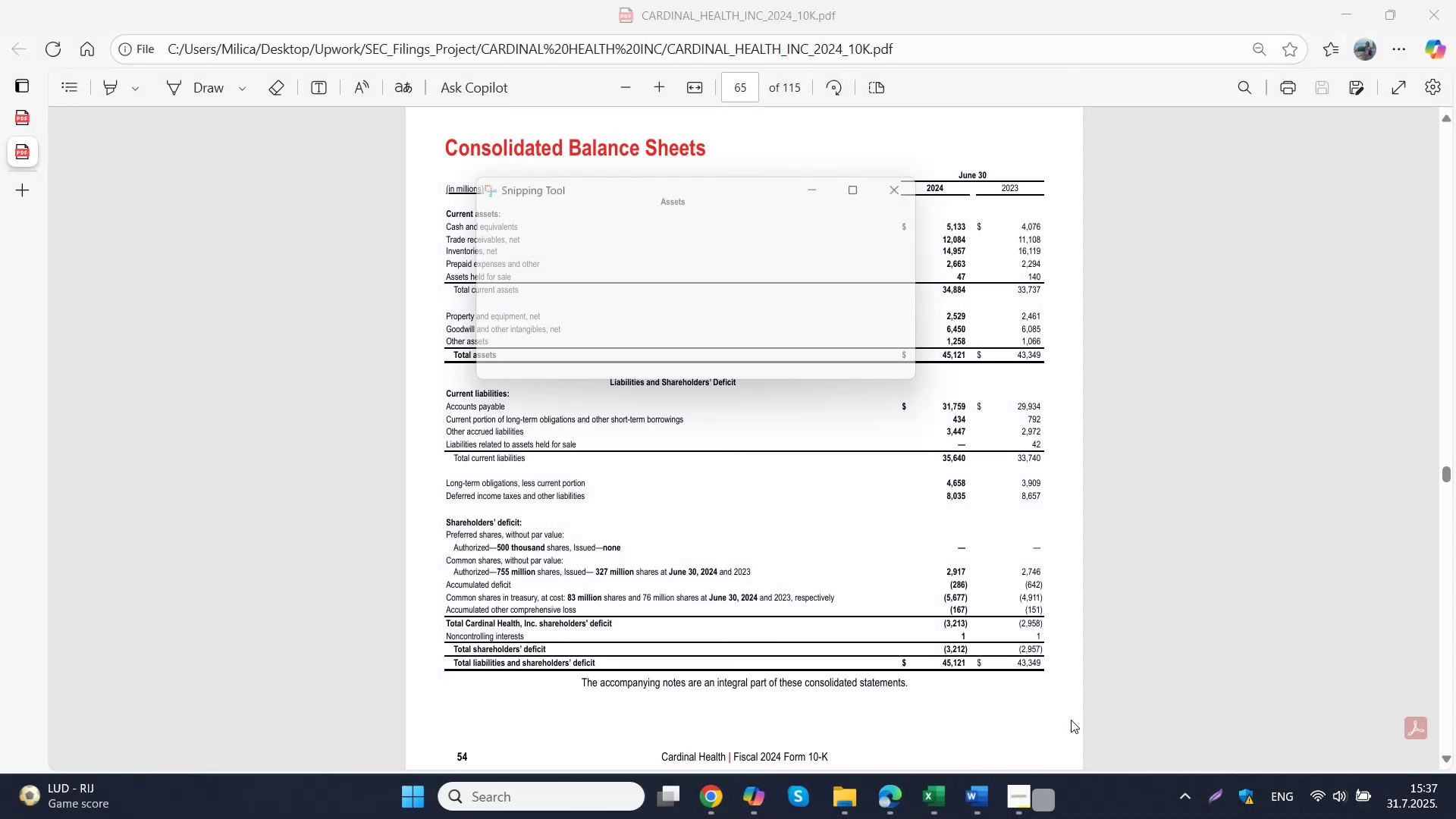 
key(Control+ControlLeft)
 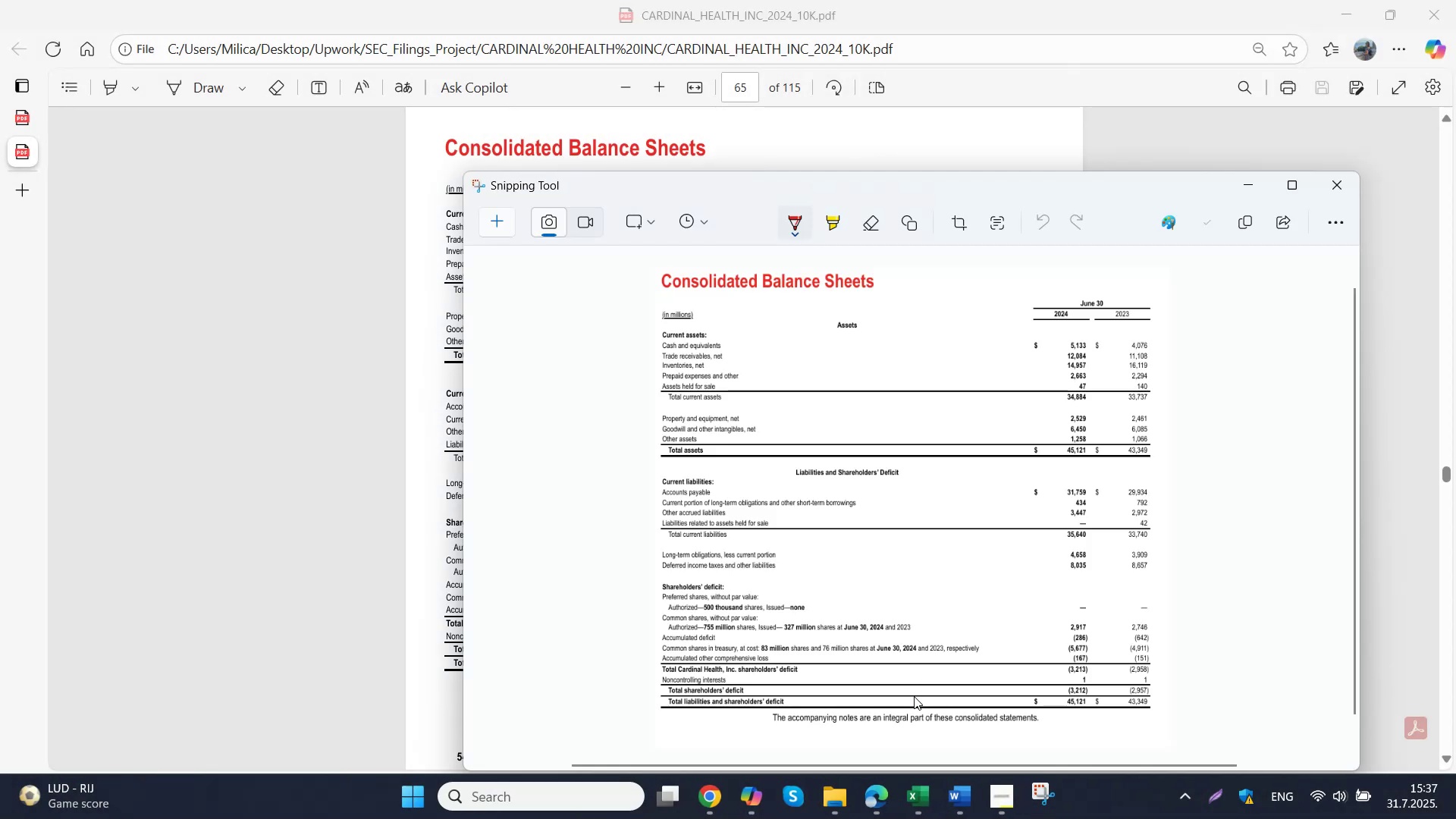 
key(Control+C)
 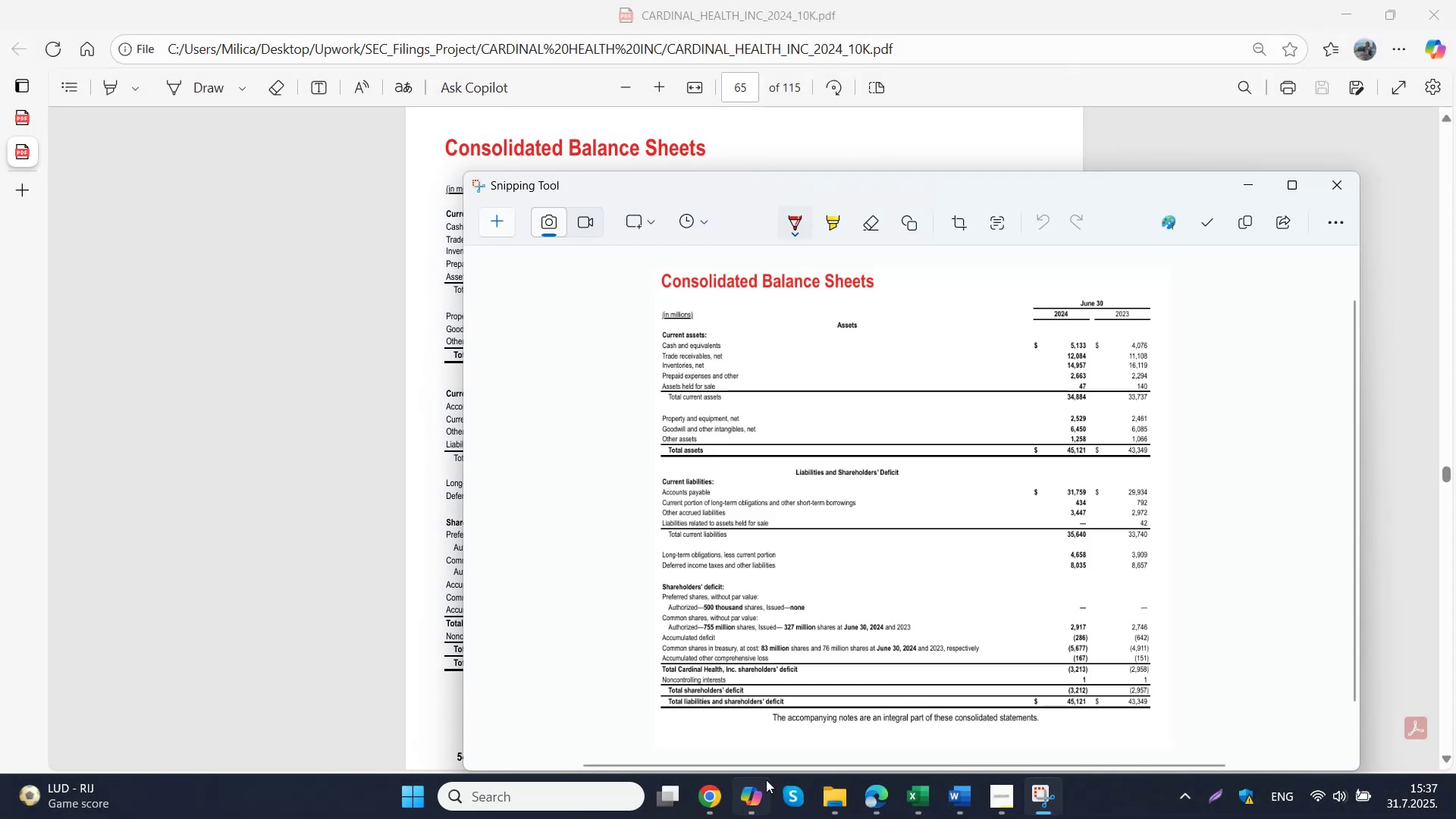 
left_click([717, 795])
 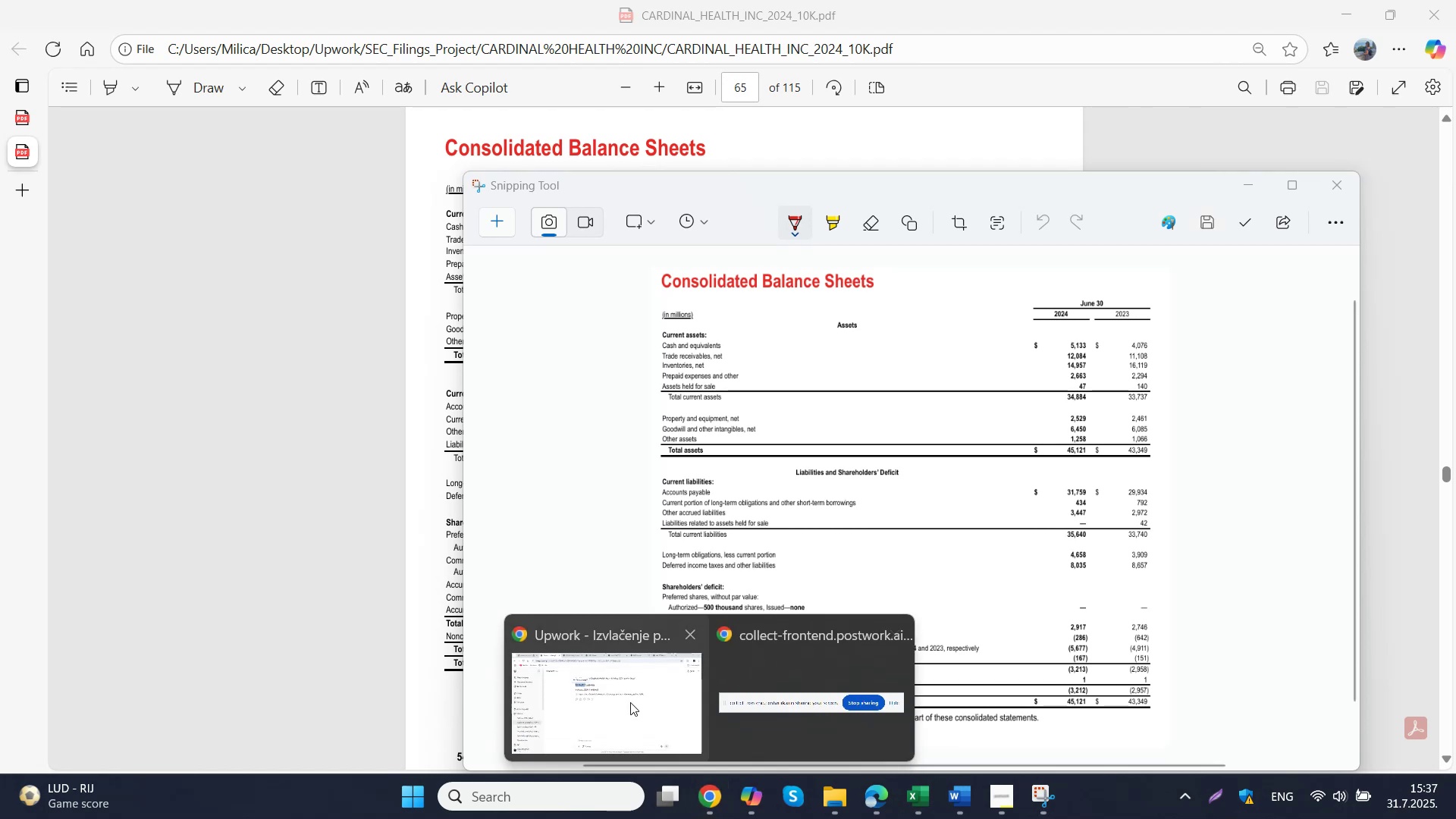 
left_click([589, 686])
 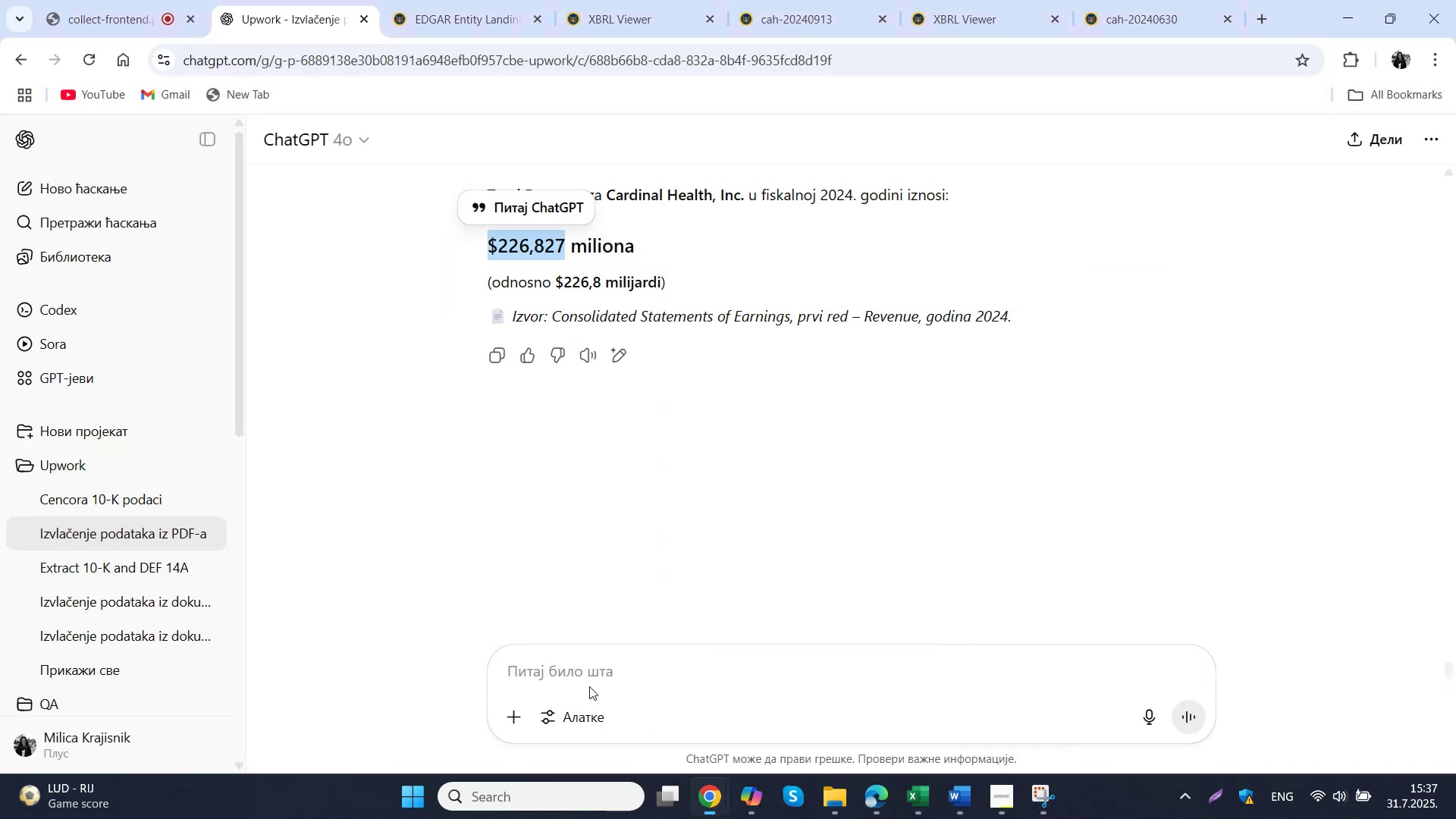 
left_click([588, 679])
 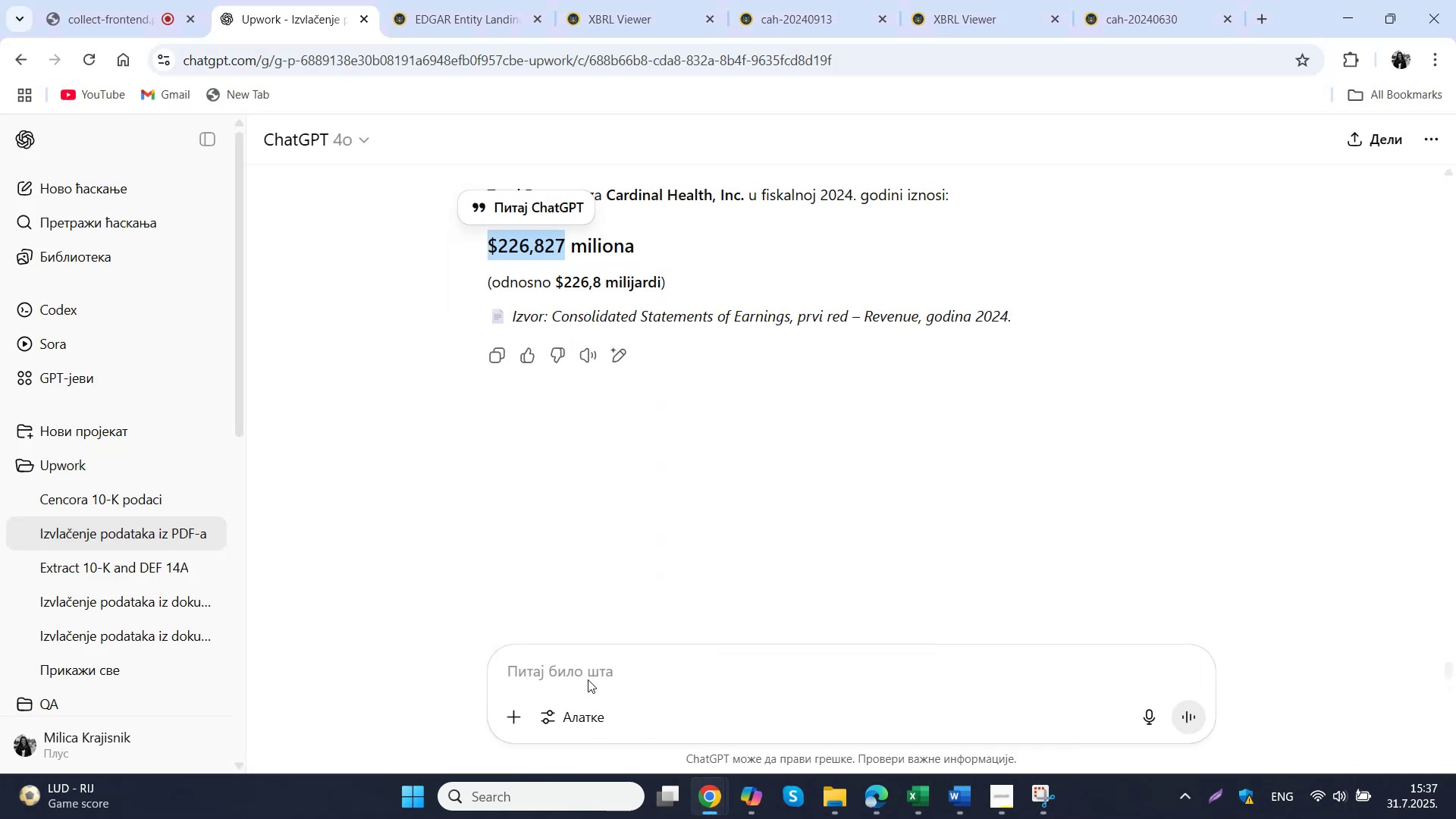 
key(Control+ControlLeft)
 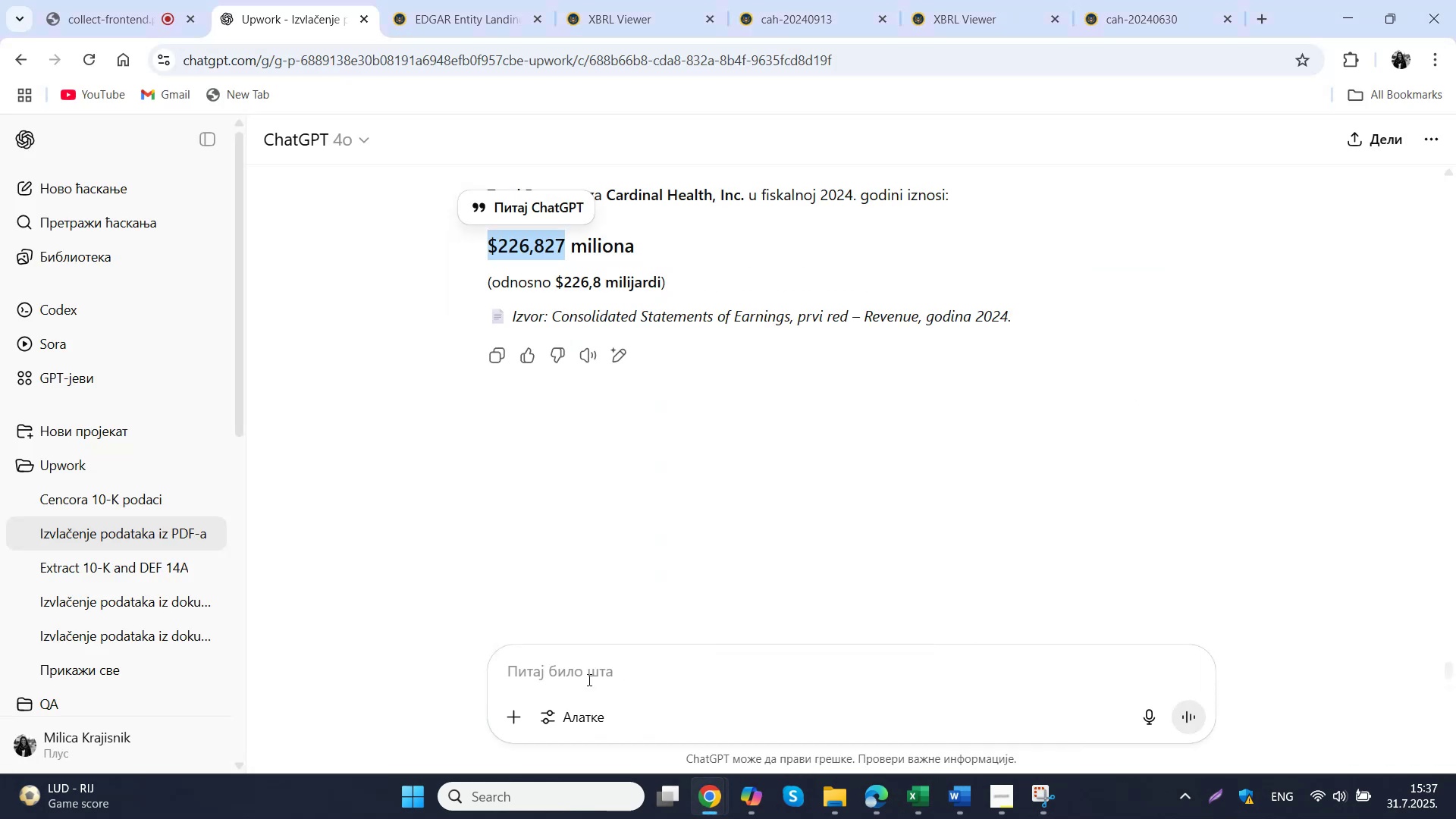 
key(Control+V)
 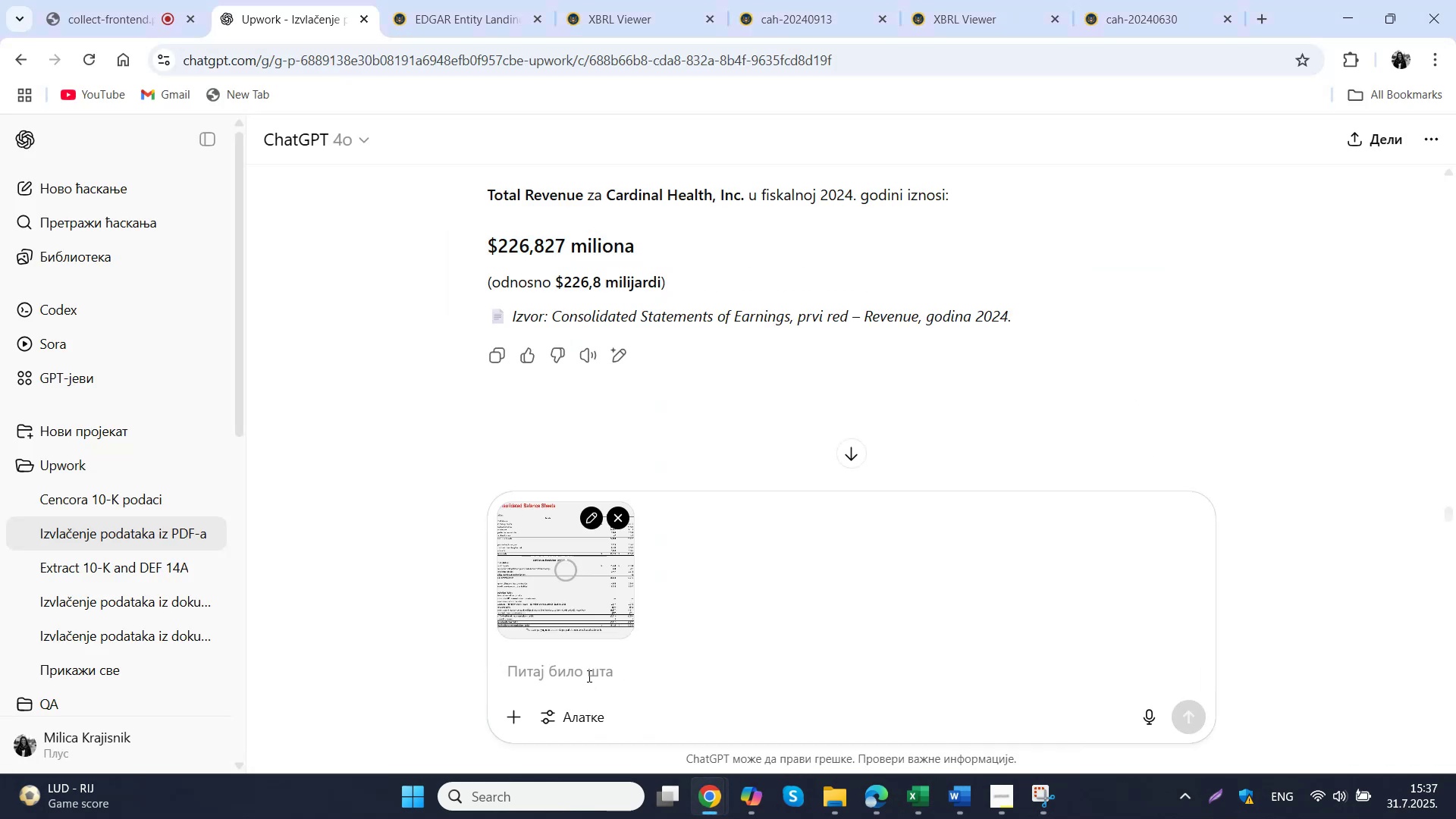 
type(total assets)
key(NumpadEnter)
 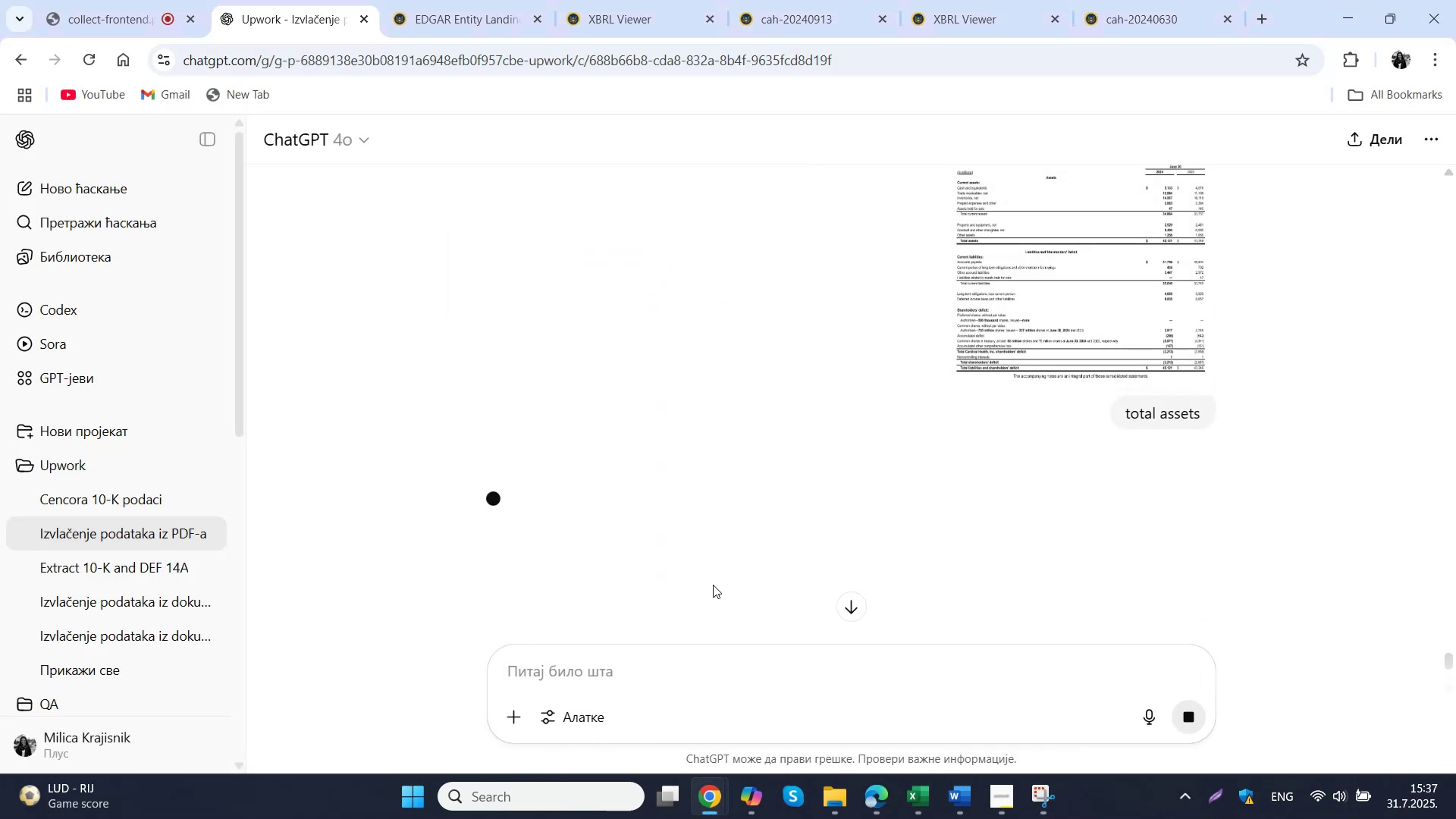 
wait(8.6)
 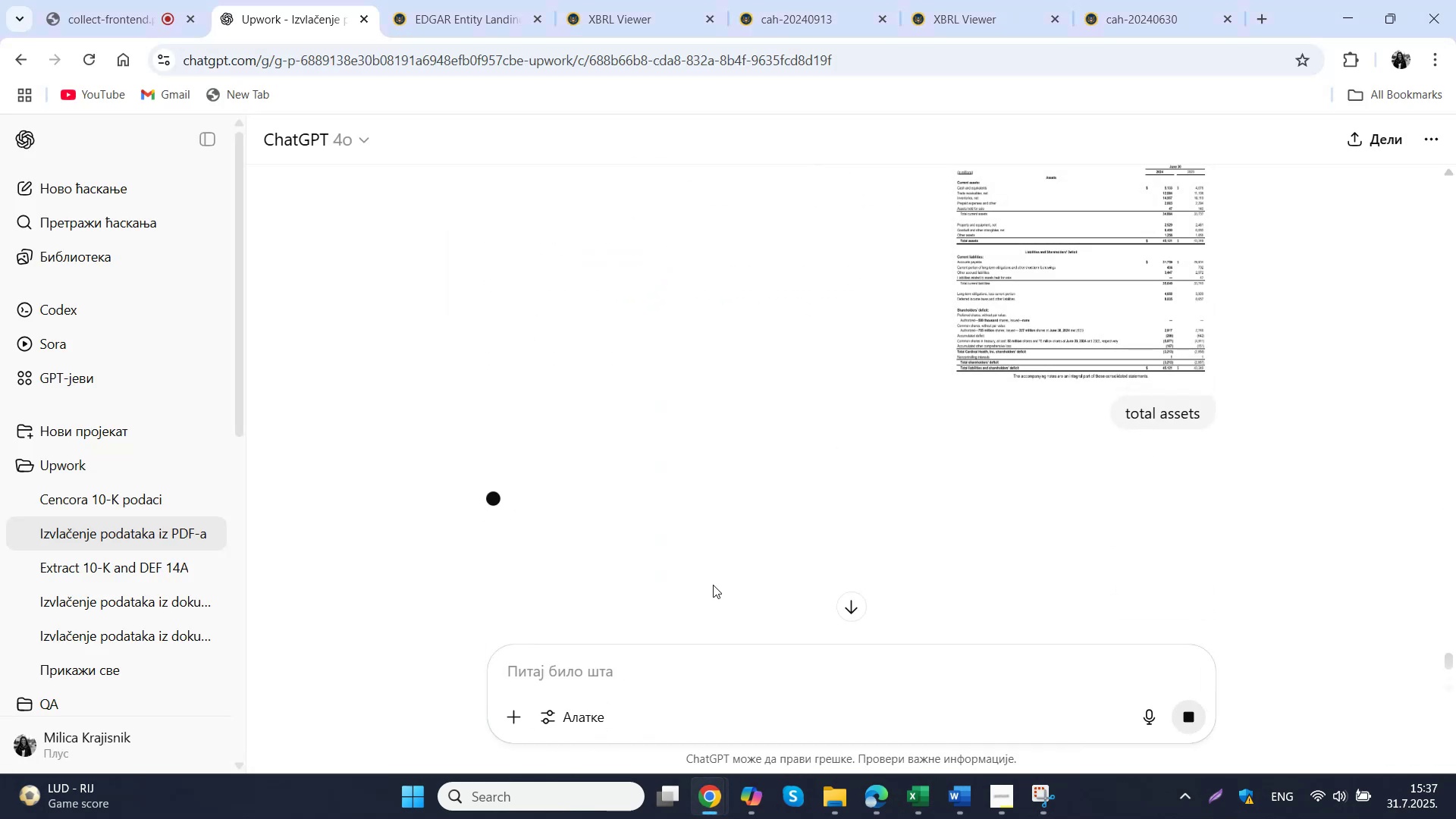 
scroll: coordinate [755, 548], scroll_direction: down, amount: 2.0
 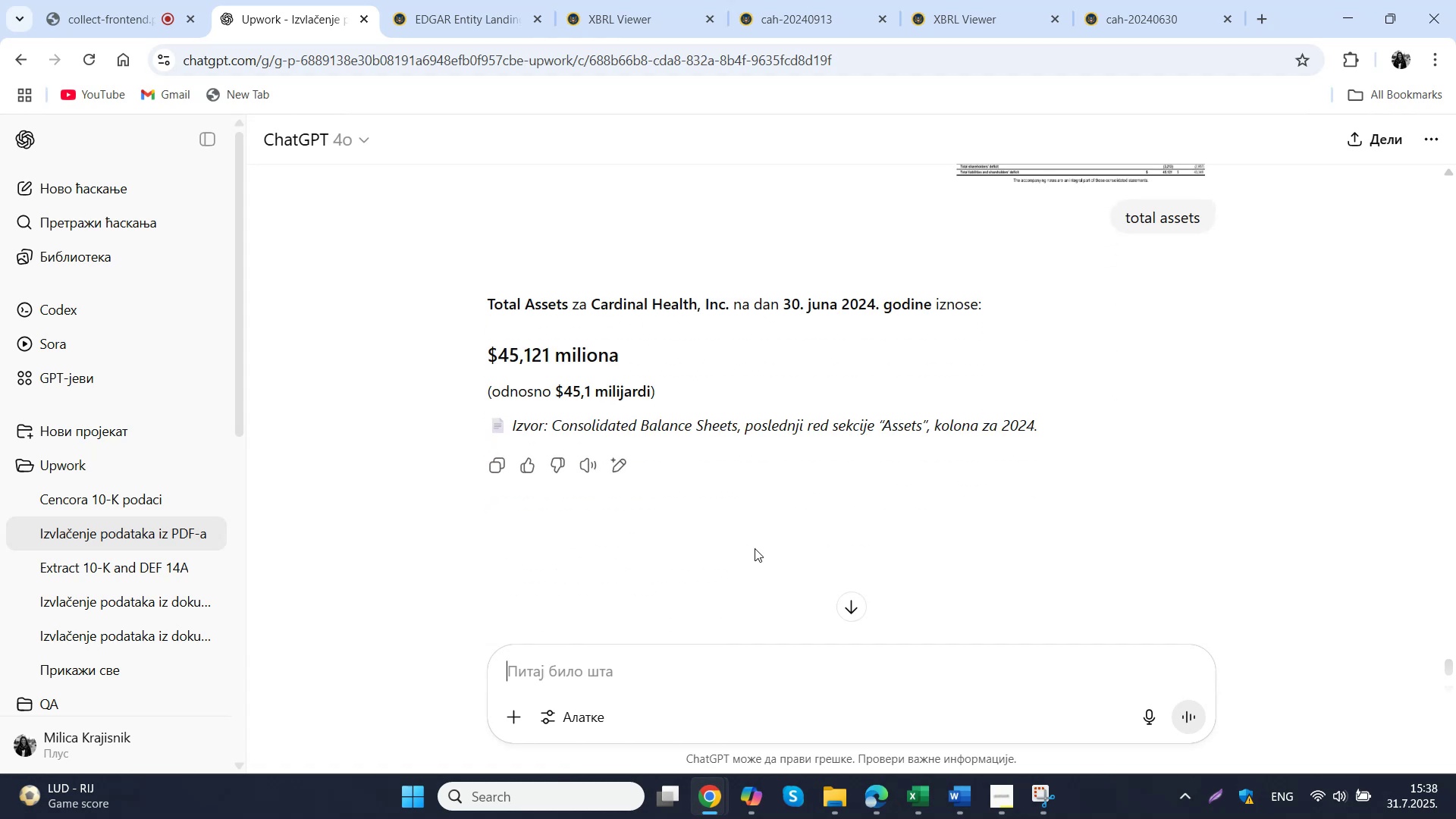 
wait(5.12)
 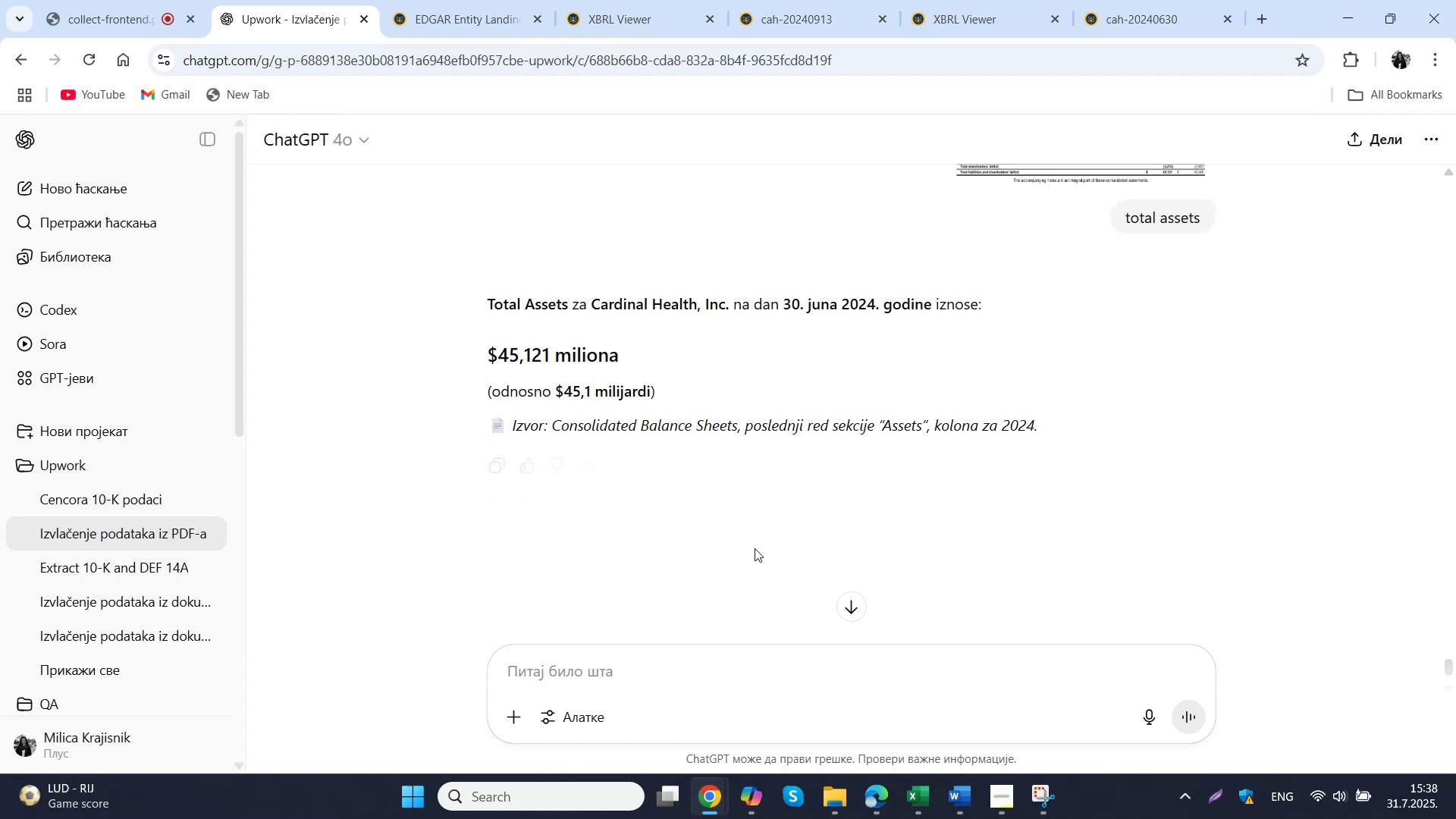 
left_click_drag(start_coordinate=[487, 353], to_coordinate=[548, 355])
 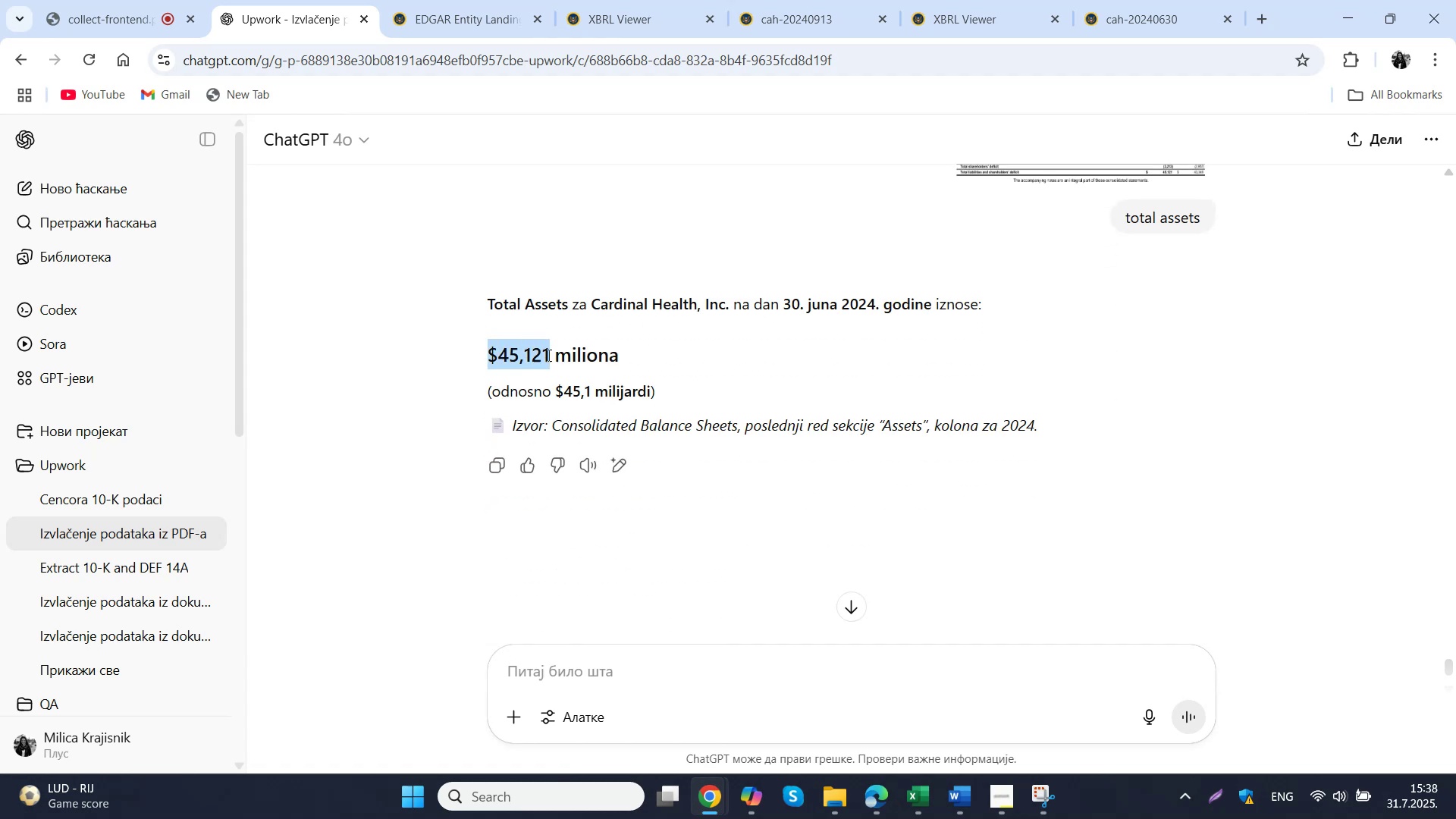 
key(Control+C)
 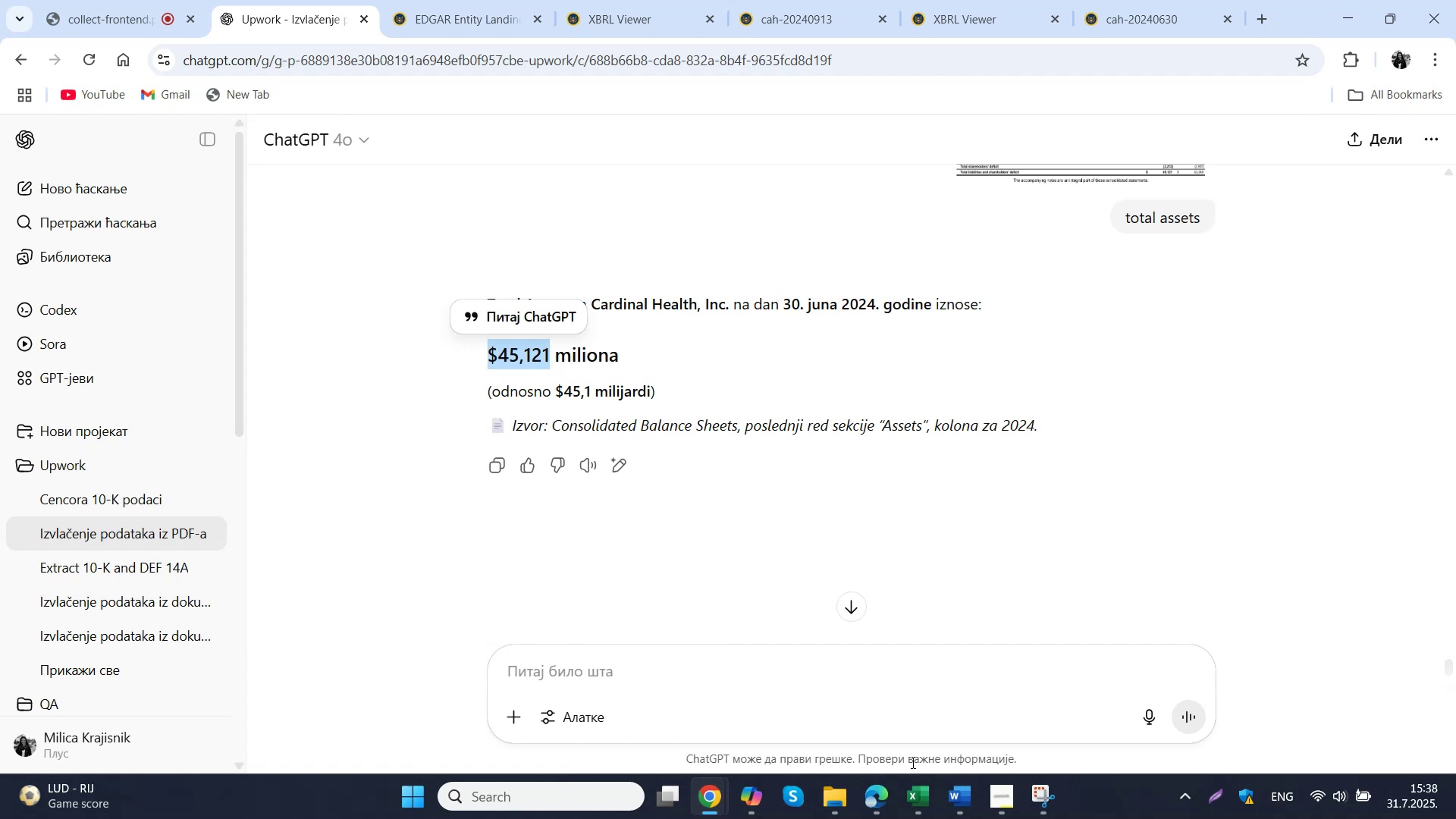 
left_click([880, 811])
 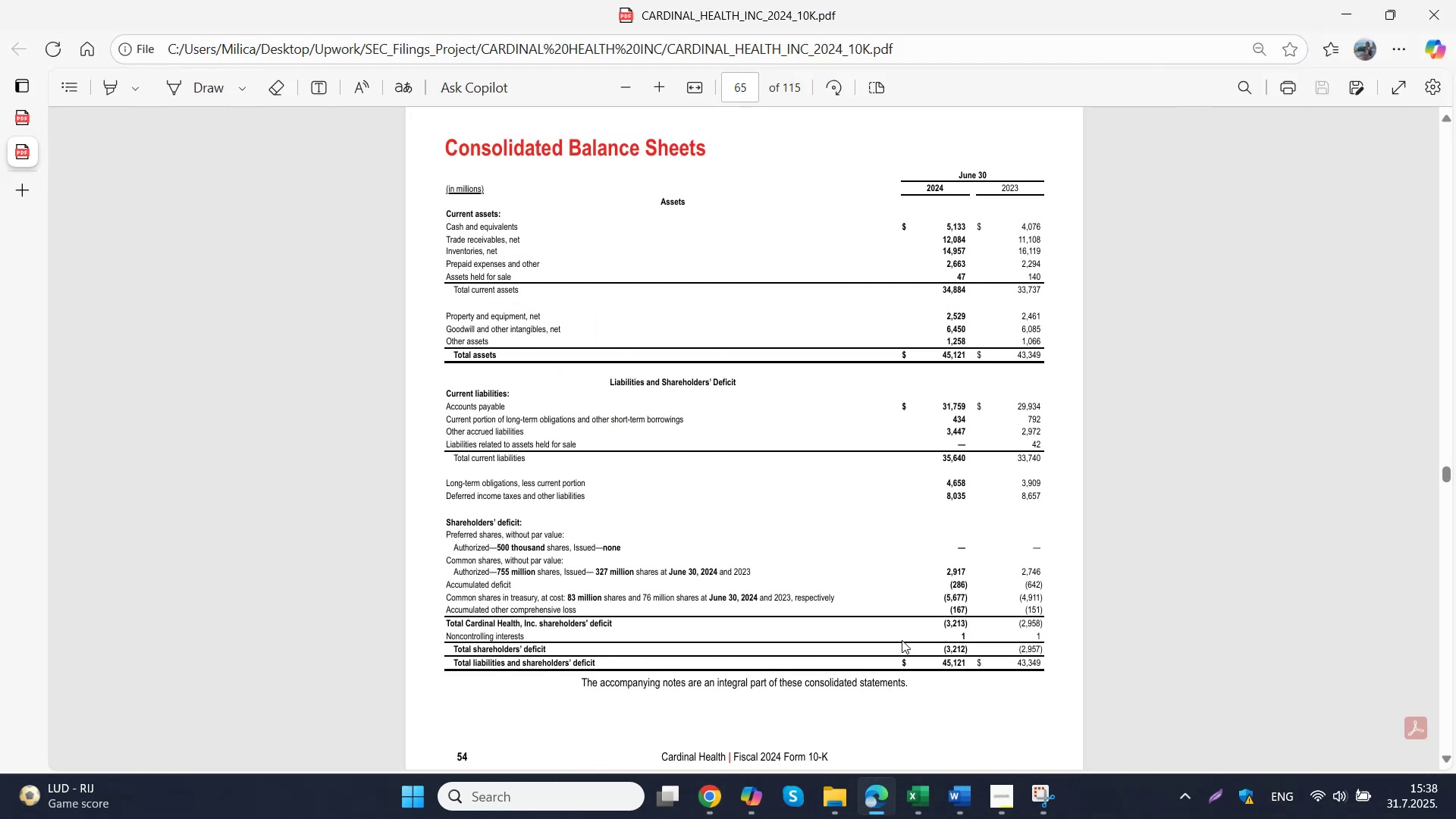 
left_click([923, 797])
 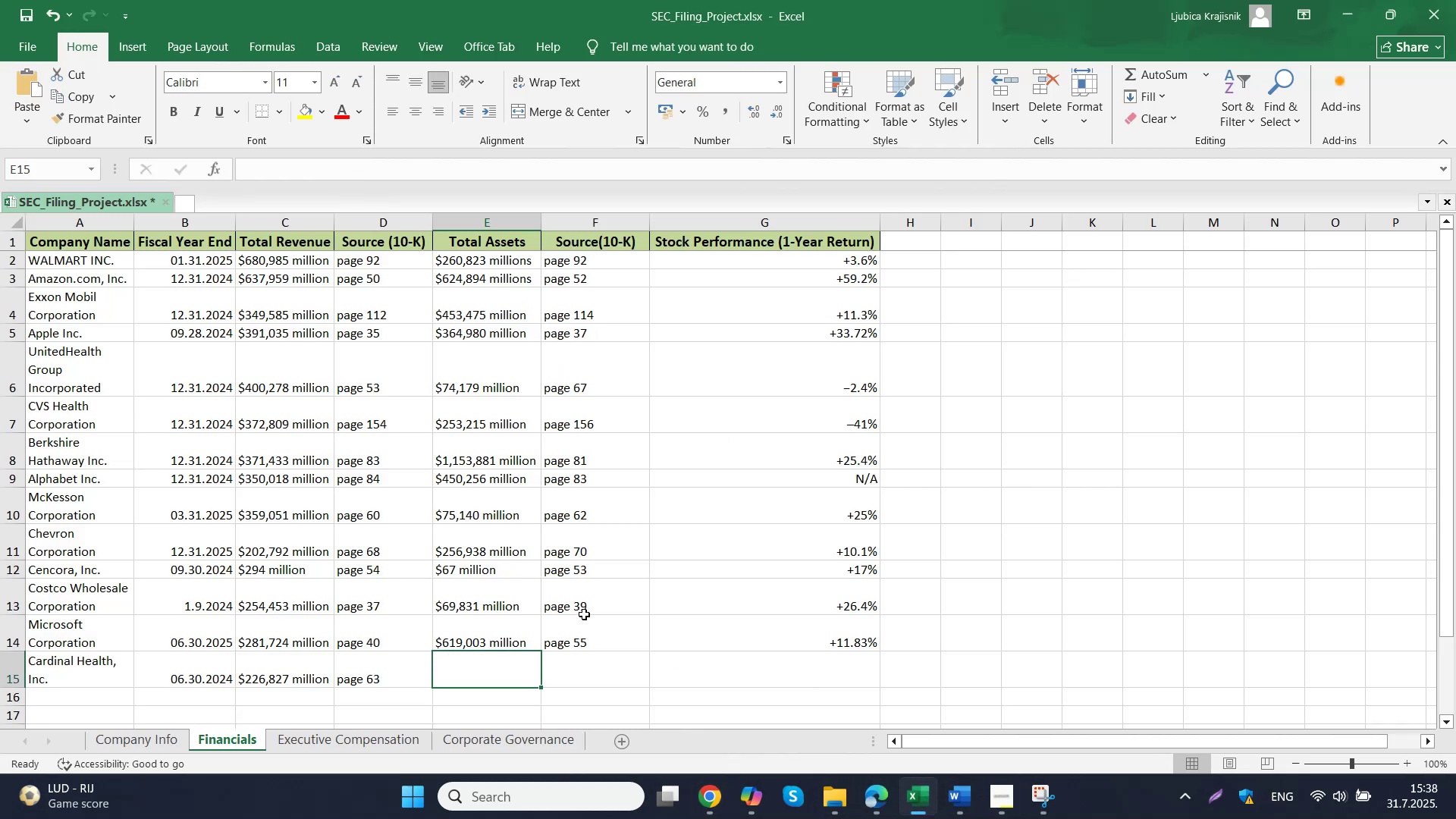 
left_click_drag(start_coordinate=[497, 646], to_coordinate=[504, 674])
 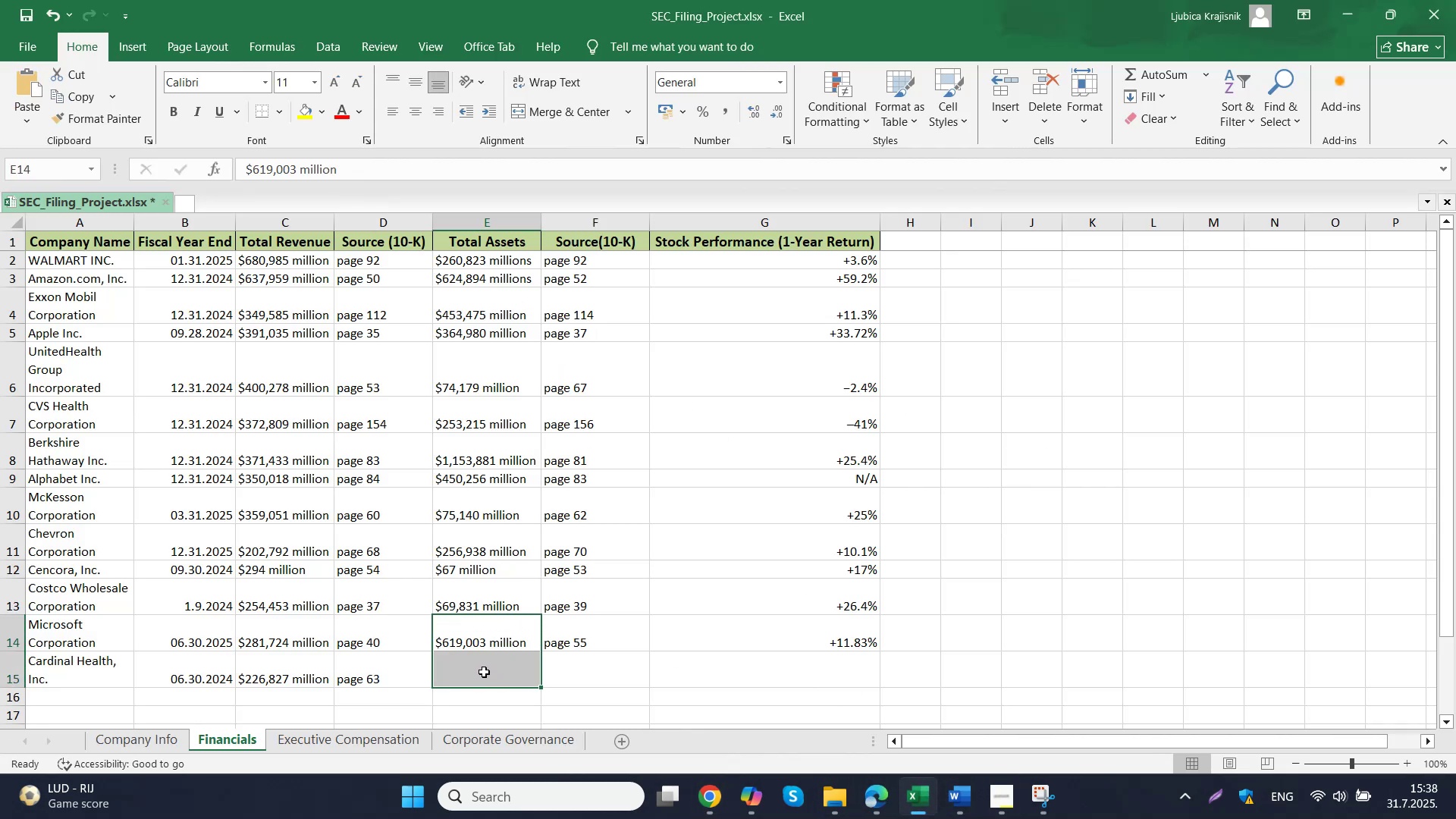 
left_click([586, 686])
 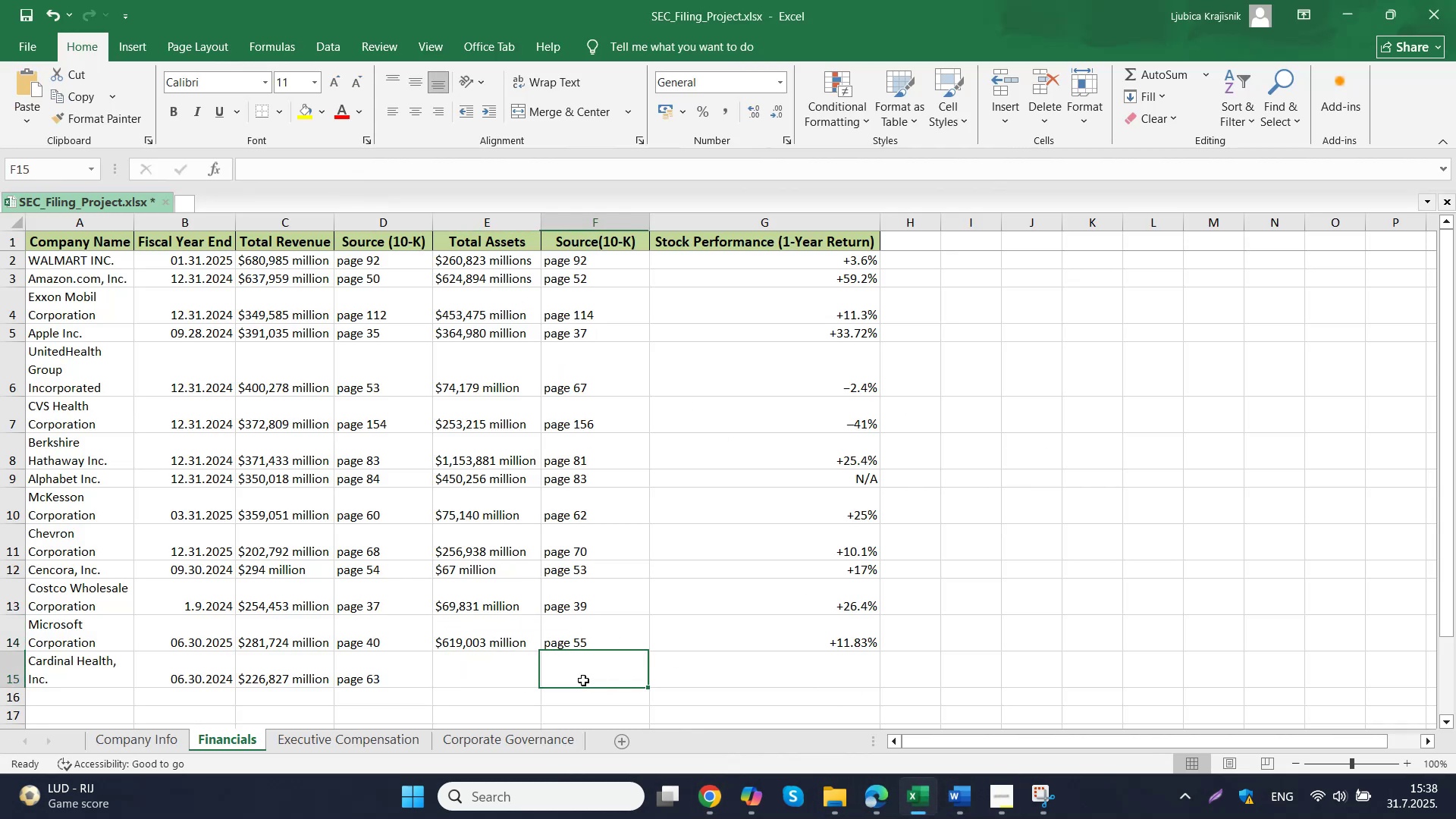 
double_click([479, 644])
 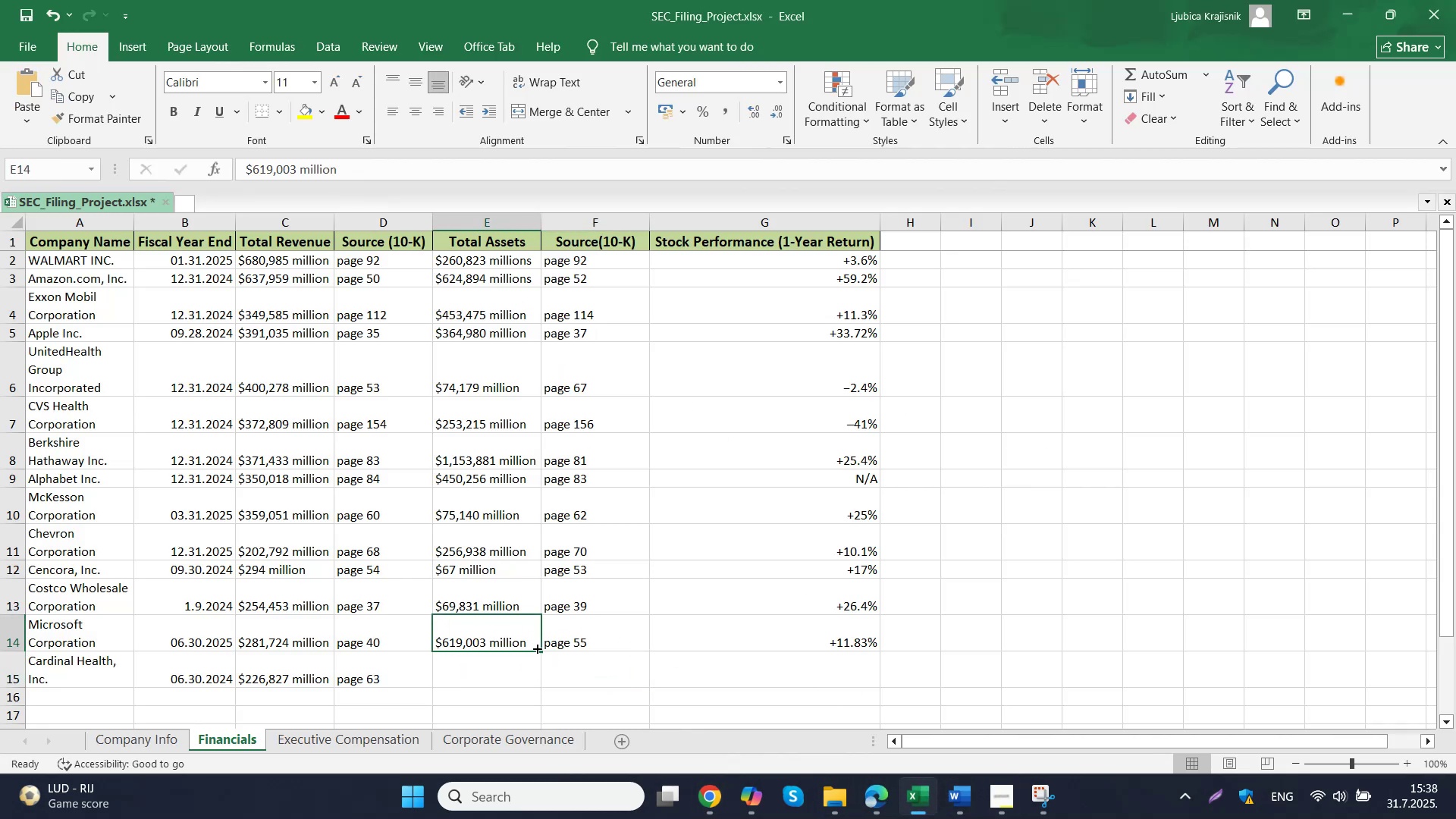 
left_click_drag(start_coordinate=[539, 653], to_coordinate=[542, 673])
 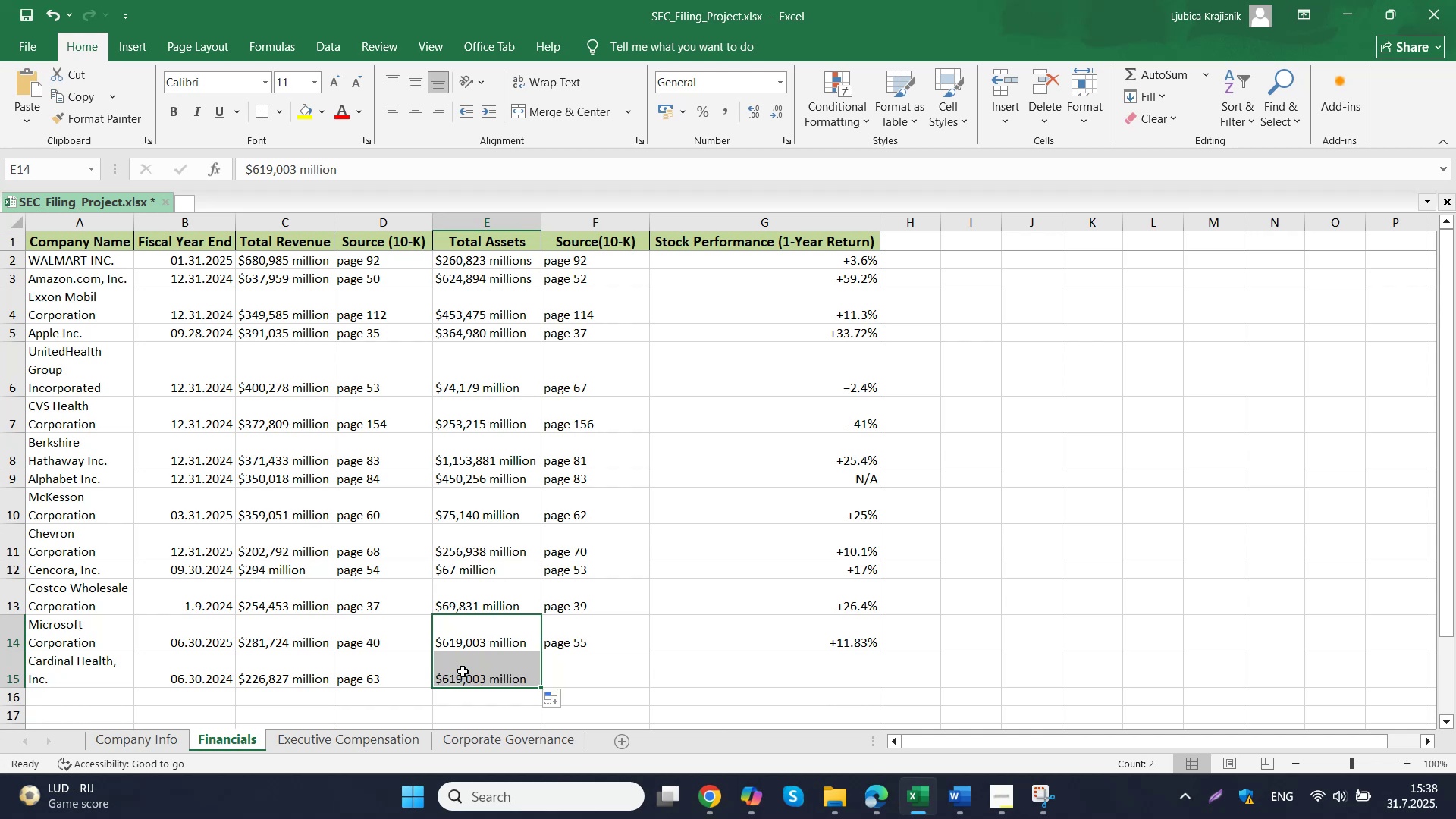 
double_click([463, 671])
 